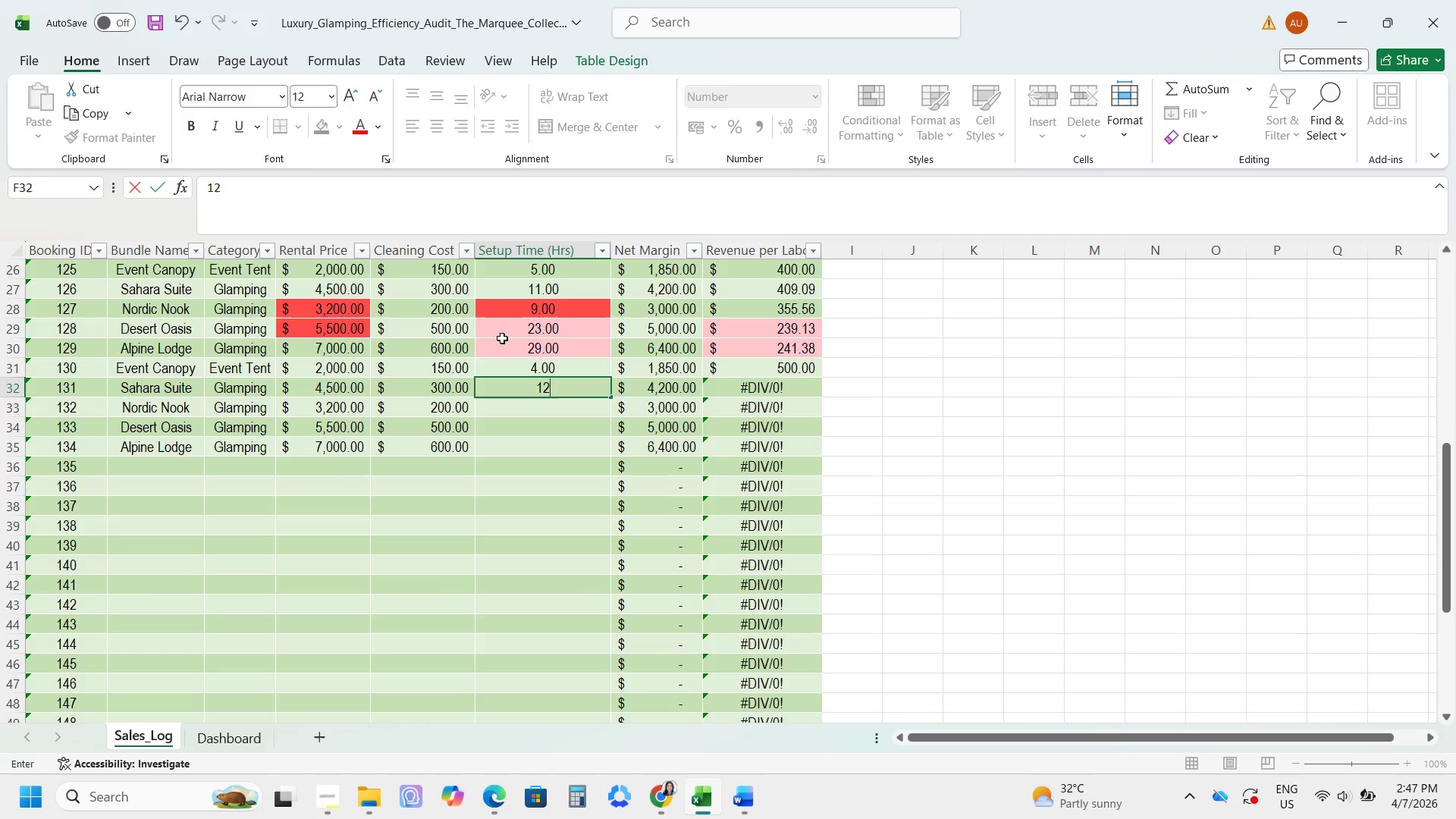 
key(NumpadEnter)
 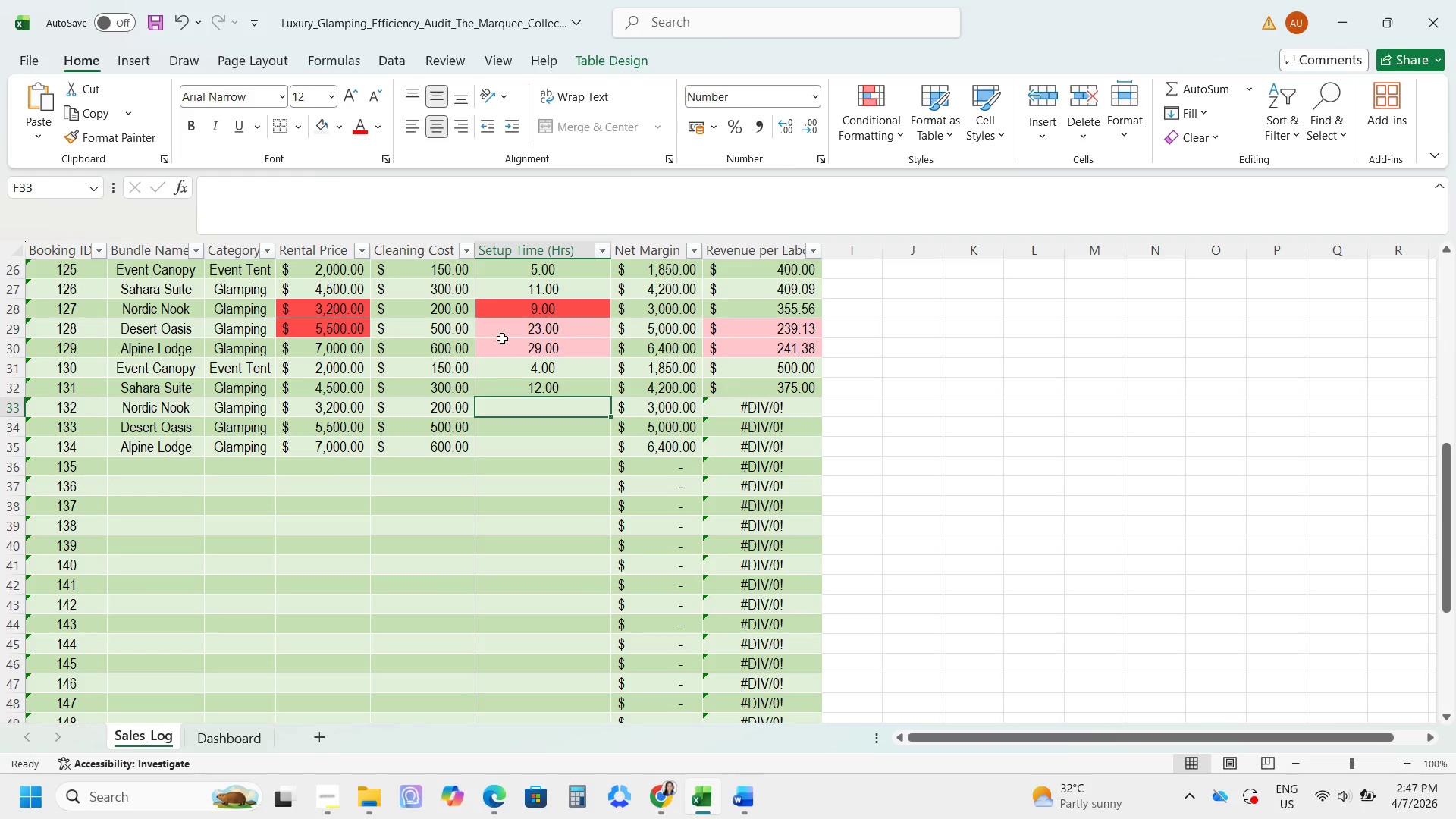 
key(Numpad8)
 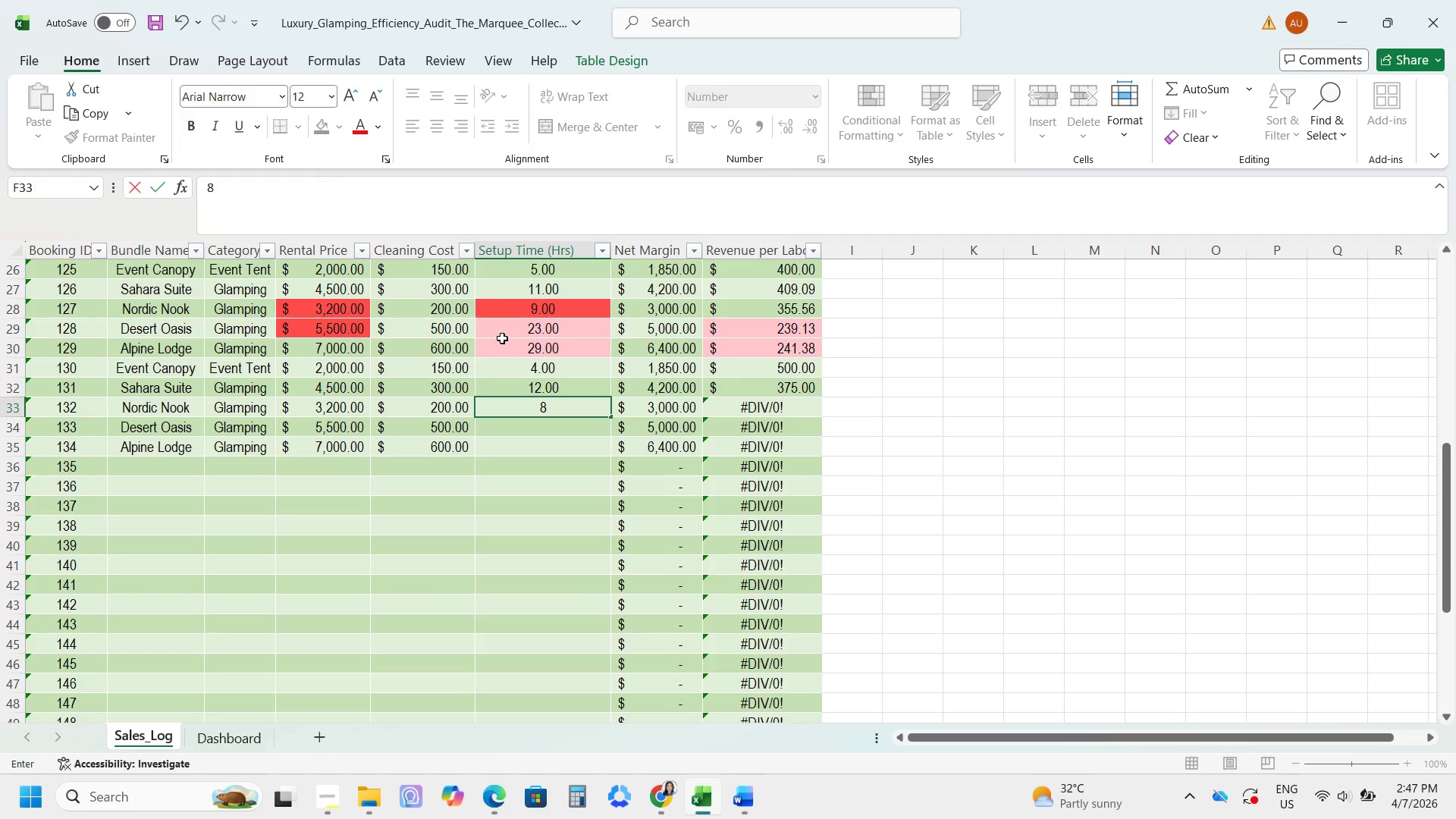 
key(NumpadEnter)
 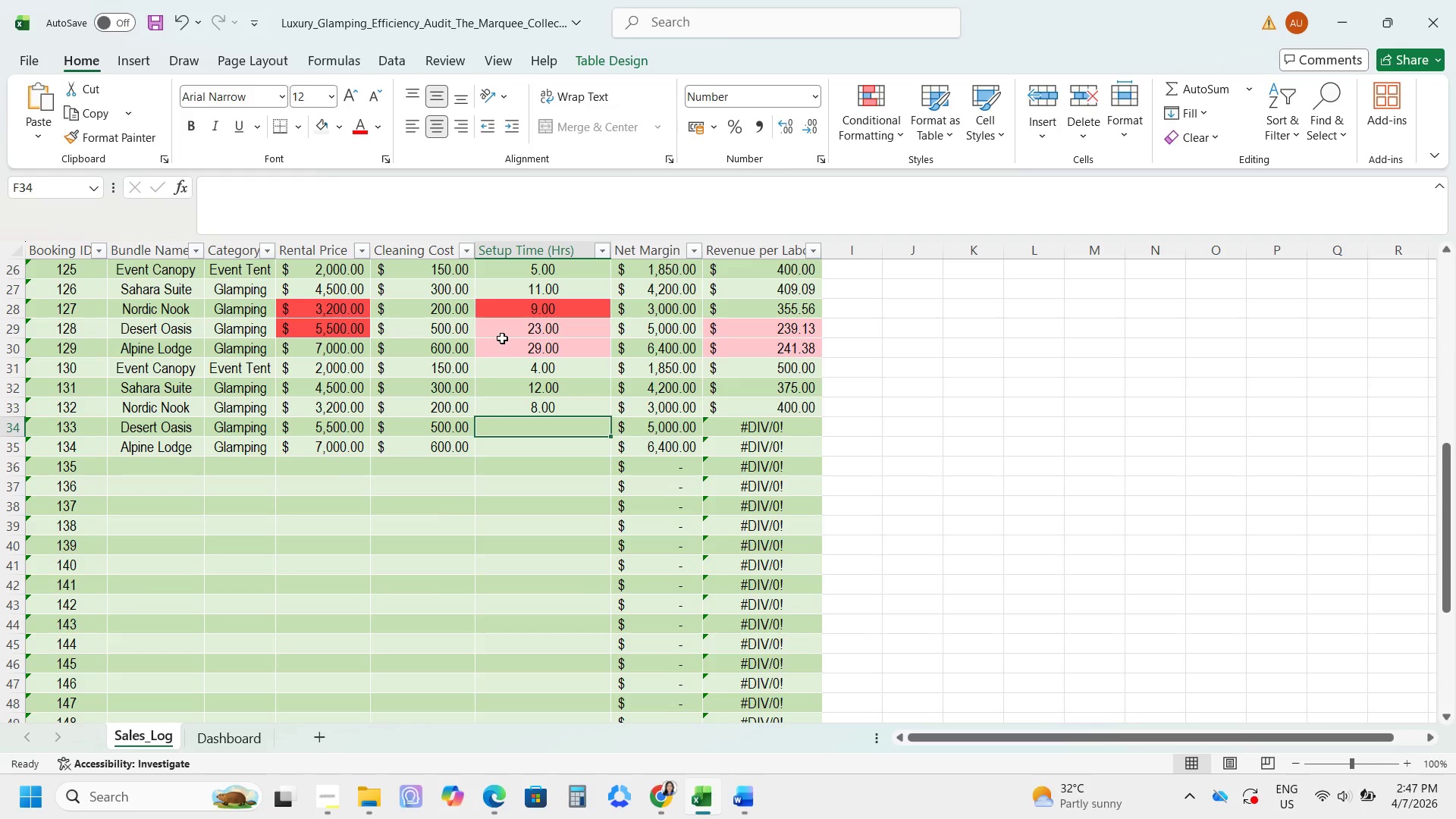 
key(Numpad2)
 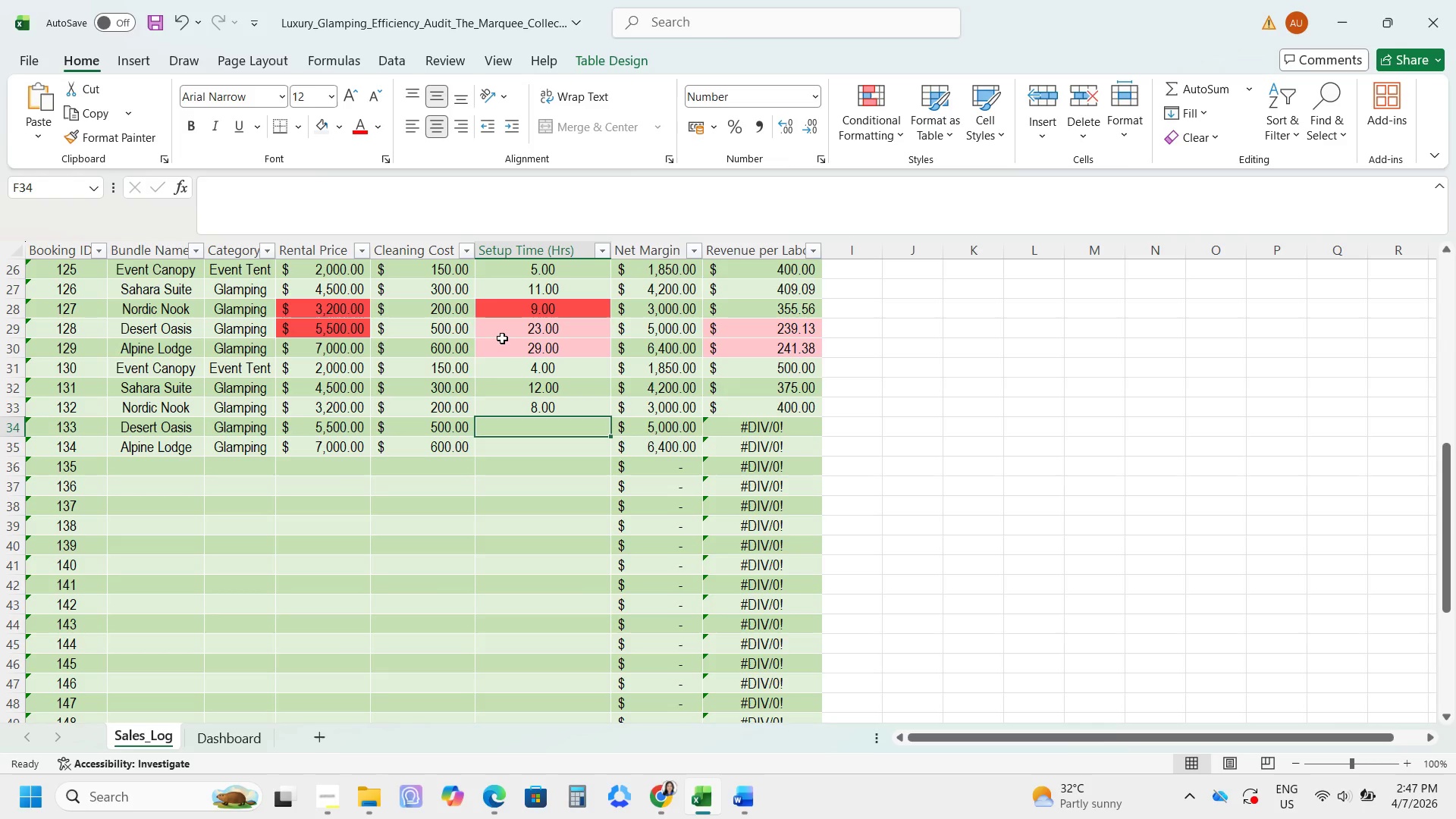 
key(Numpad0)
 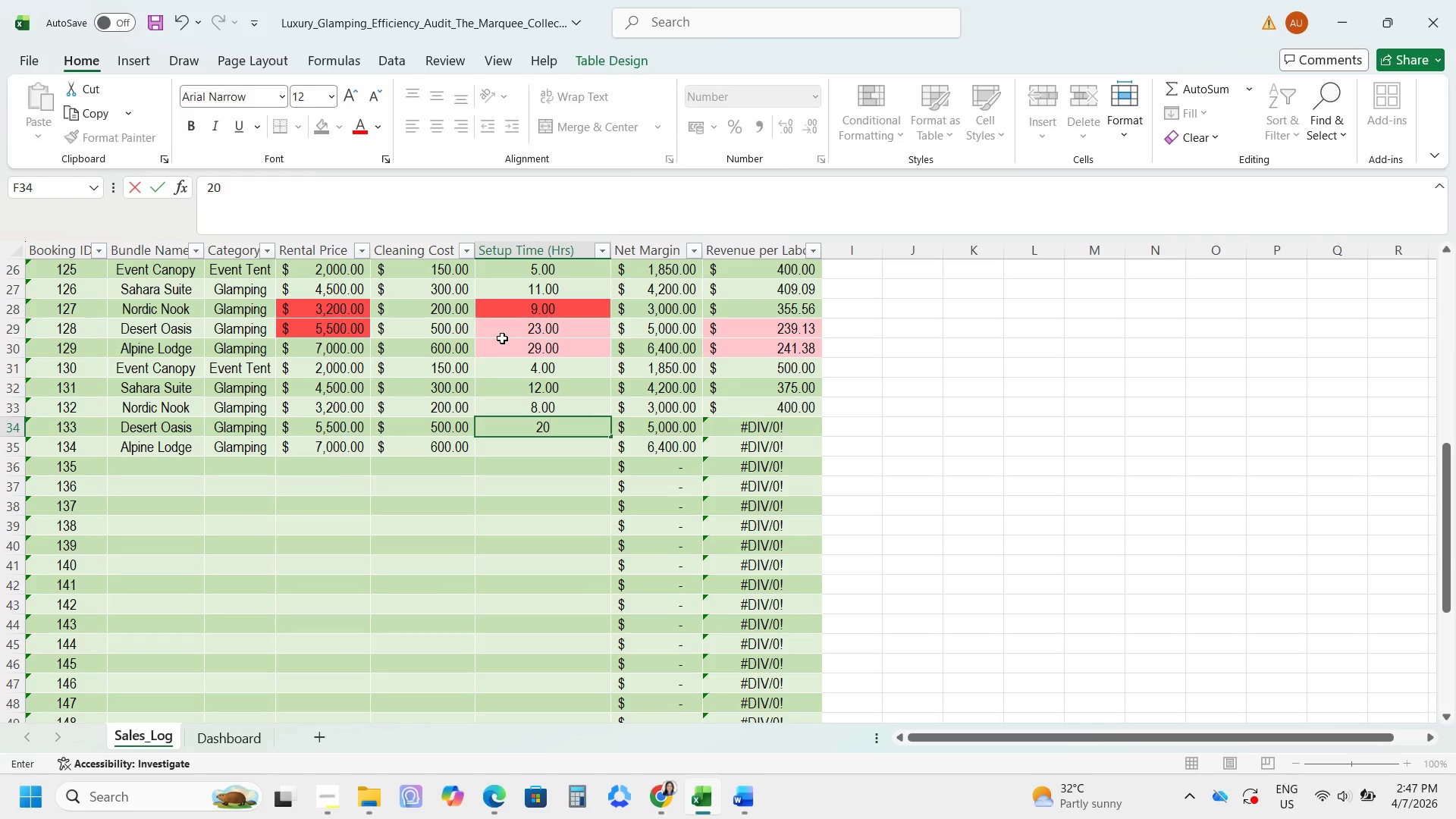 
key(NumpadEnter)
 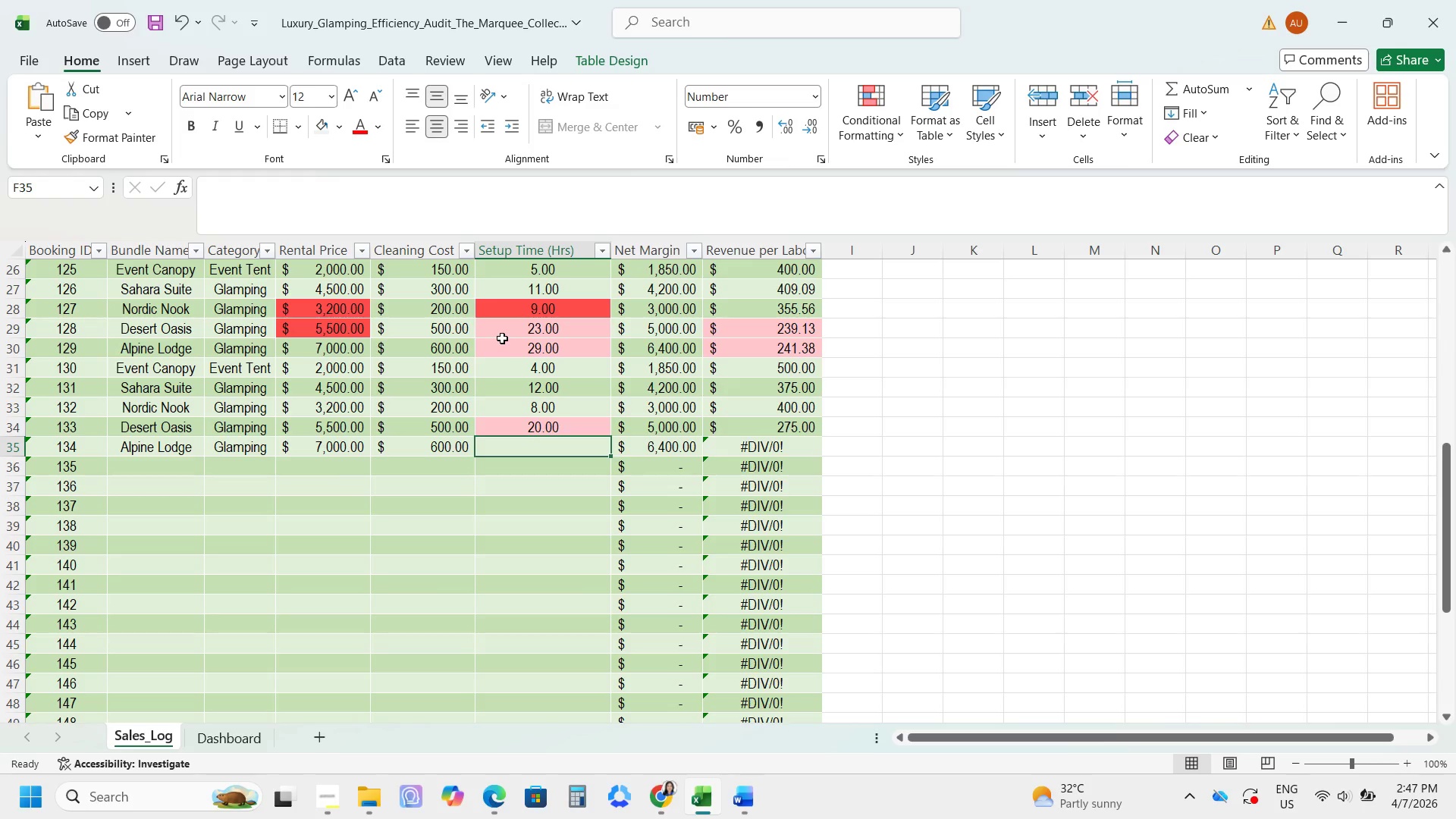 
key(Numpad2)
 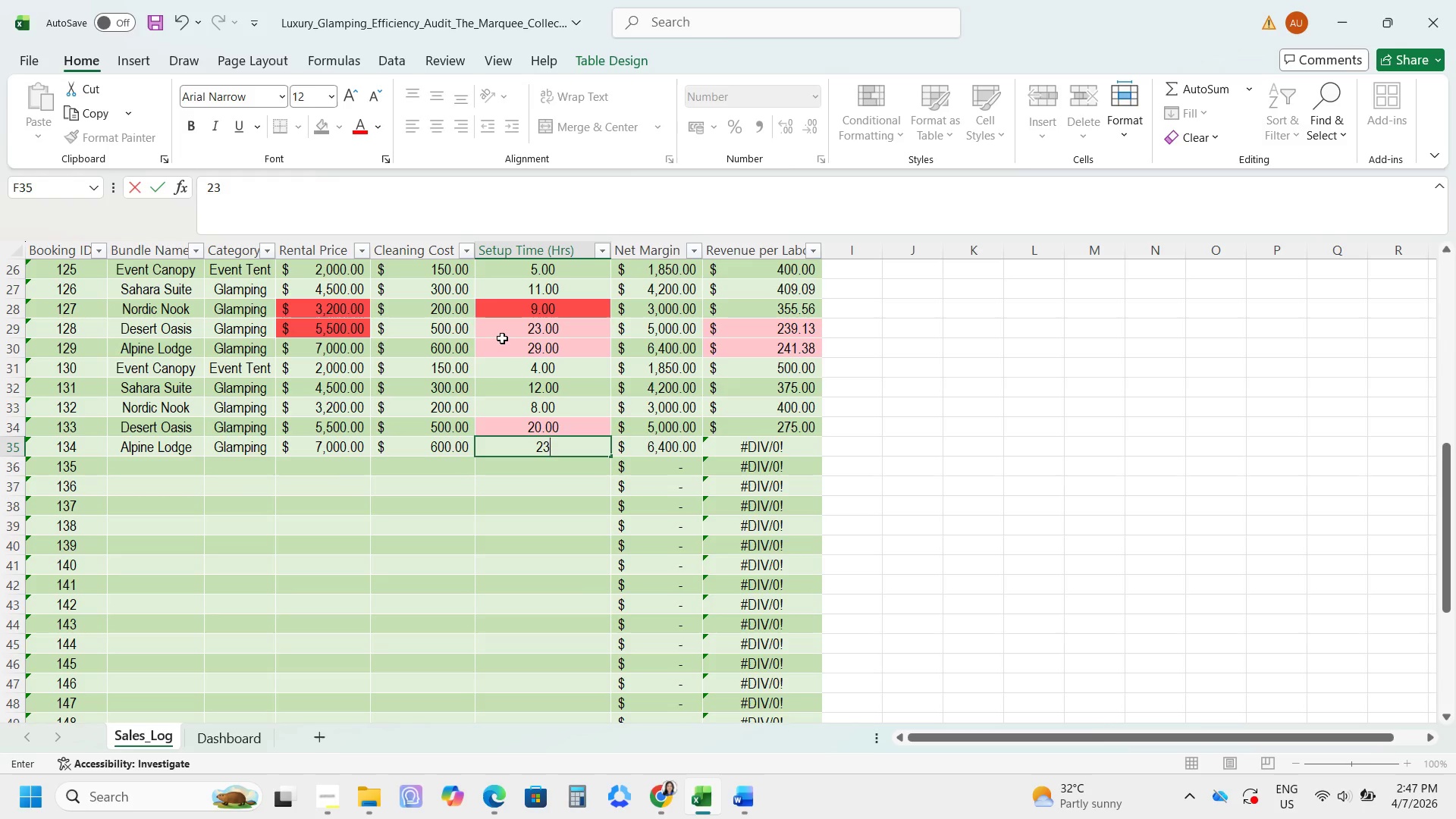 
key(Numpad3)
 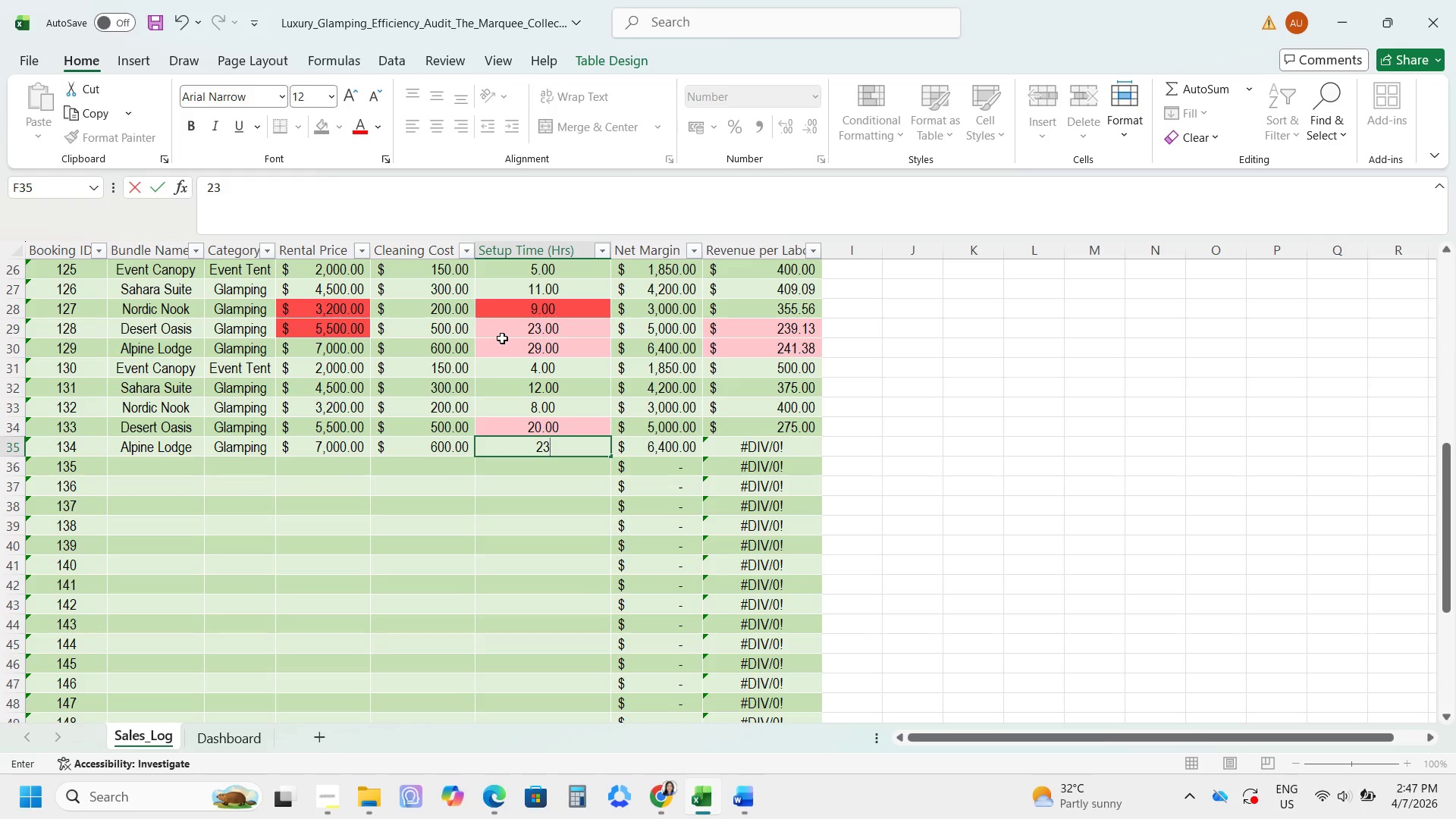 
key(Backspace)
 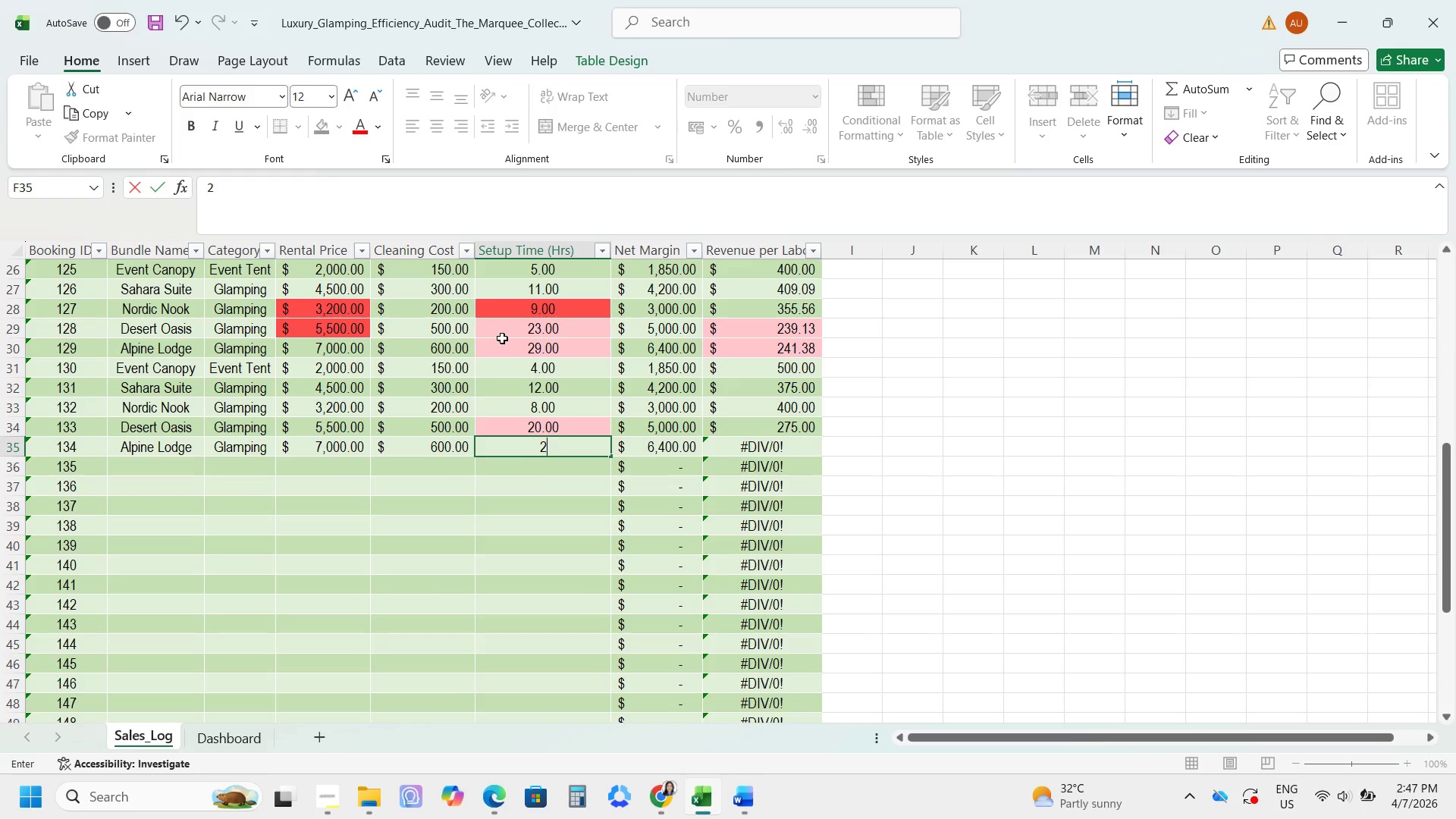 
key(Numpad6)
 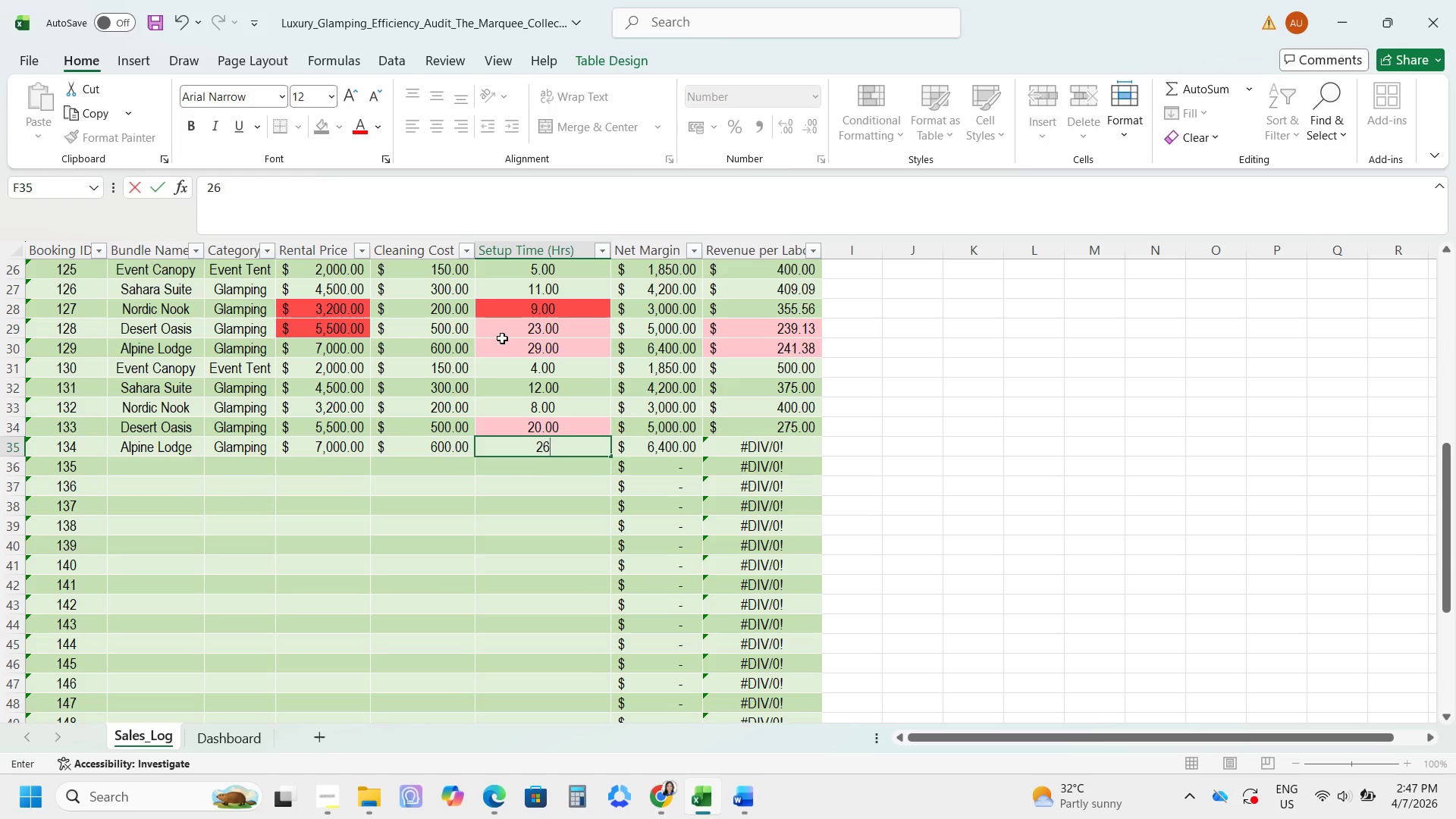 
key(NumpadEnter)
 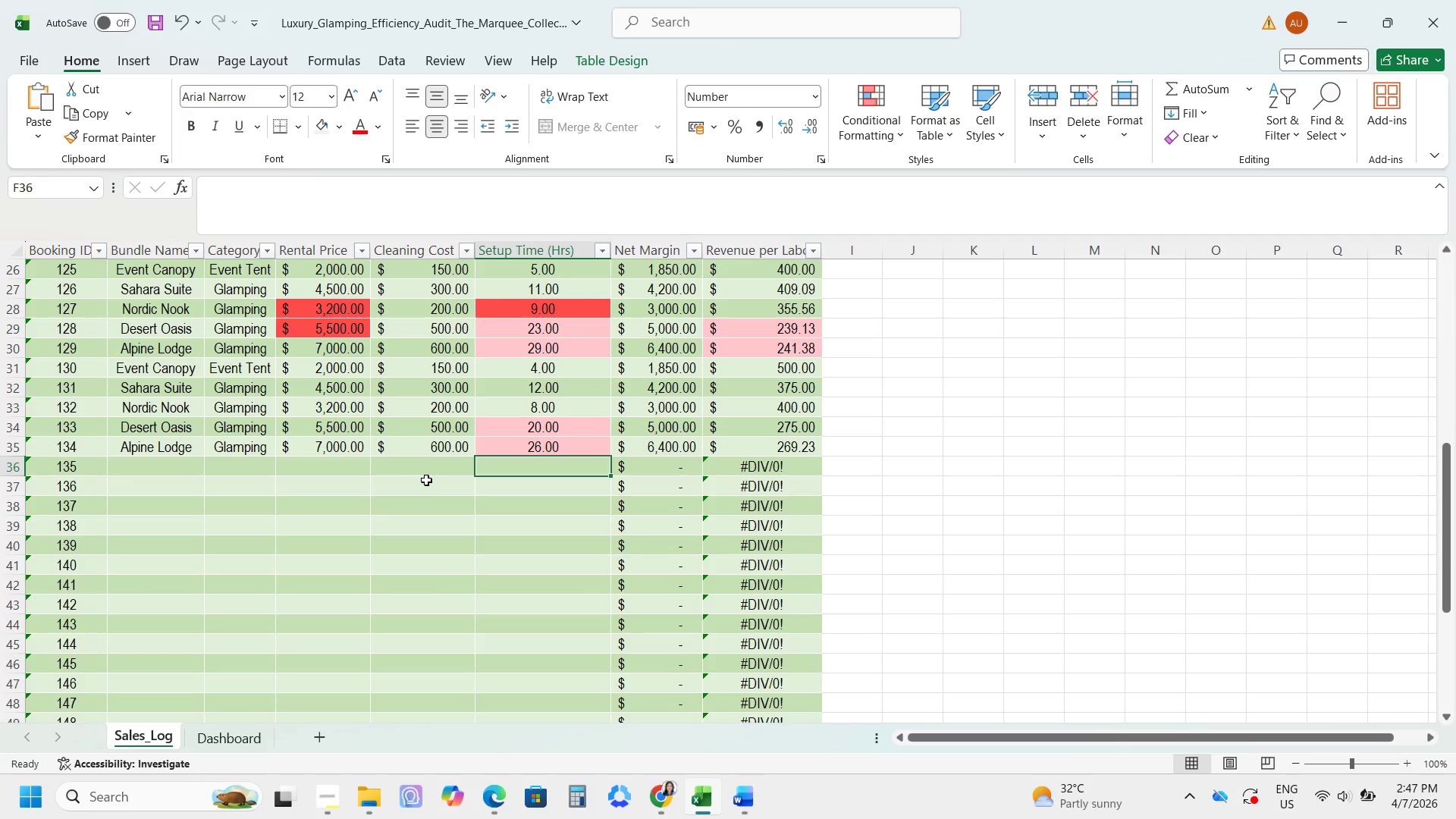 
wait(7.39)
 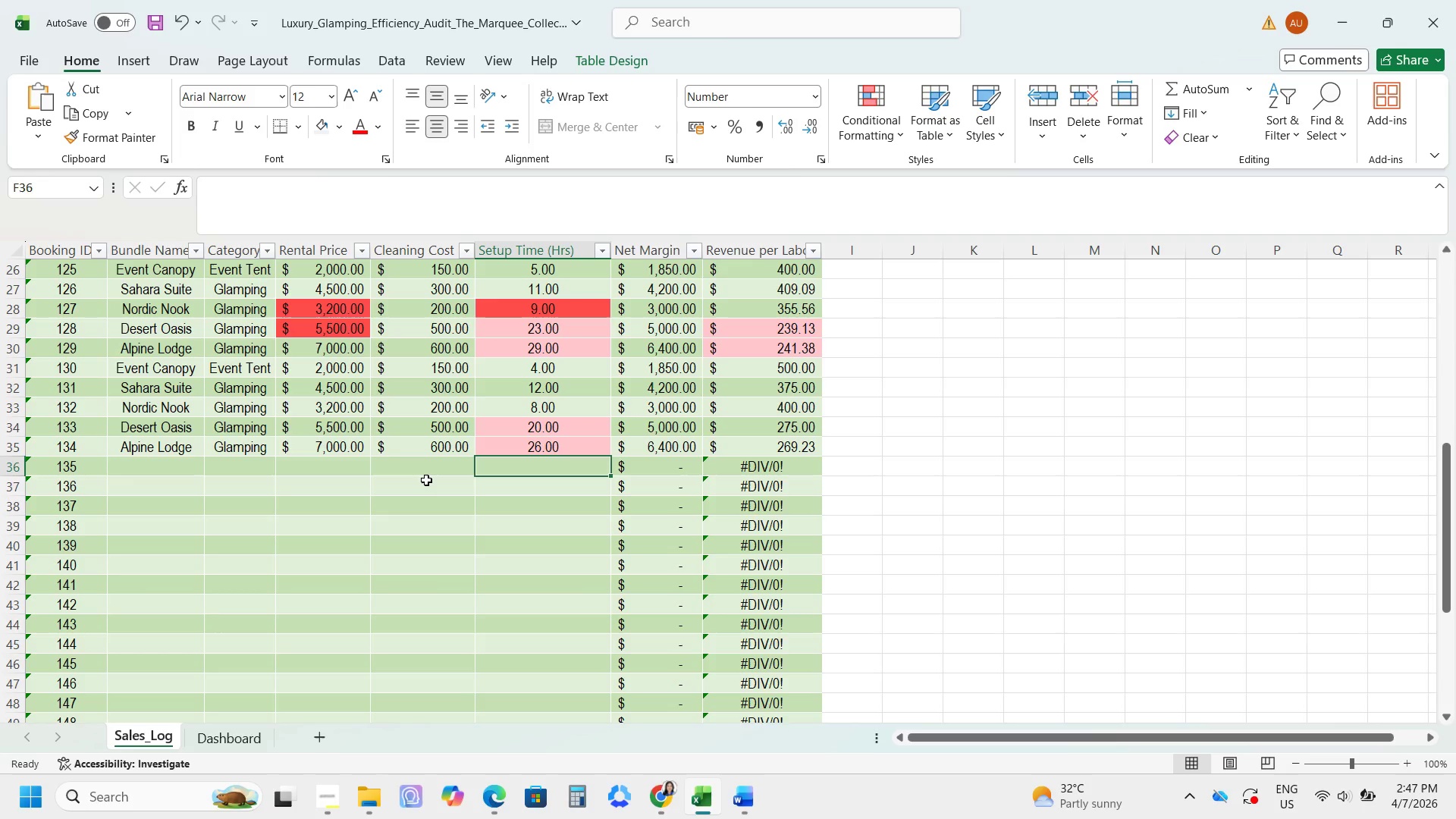 
left_click([150, 466])
 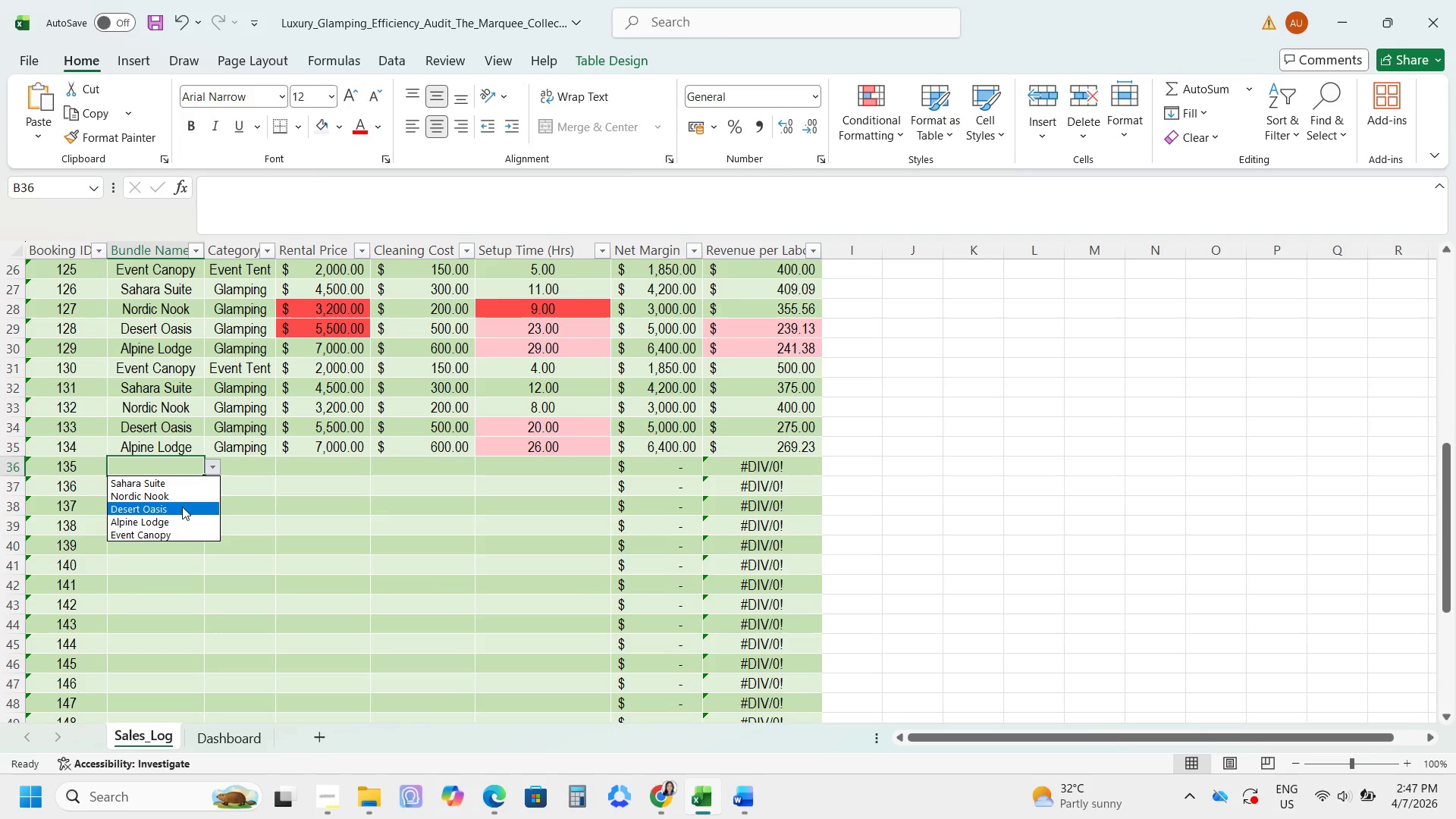 
left_click_drag(start_coordinate=[159, 525], to_coordinate=[159, 535])
 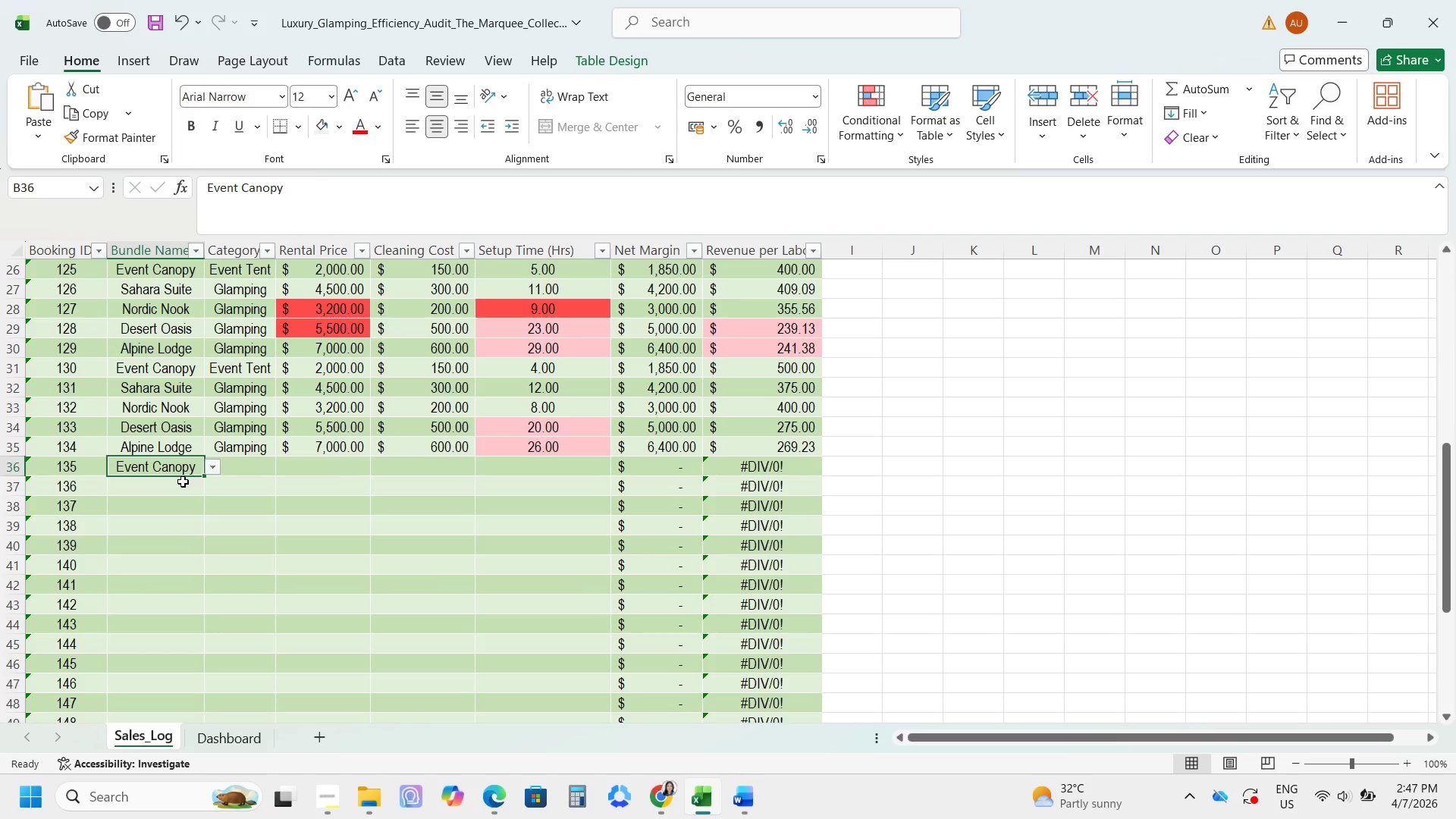 
left_click([181, 485])
 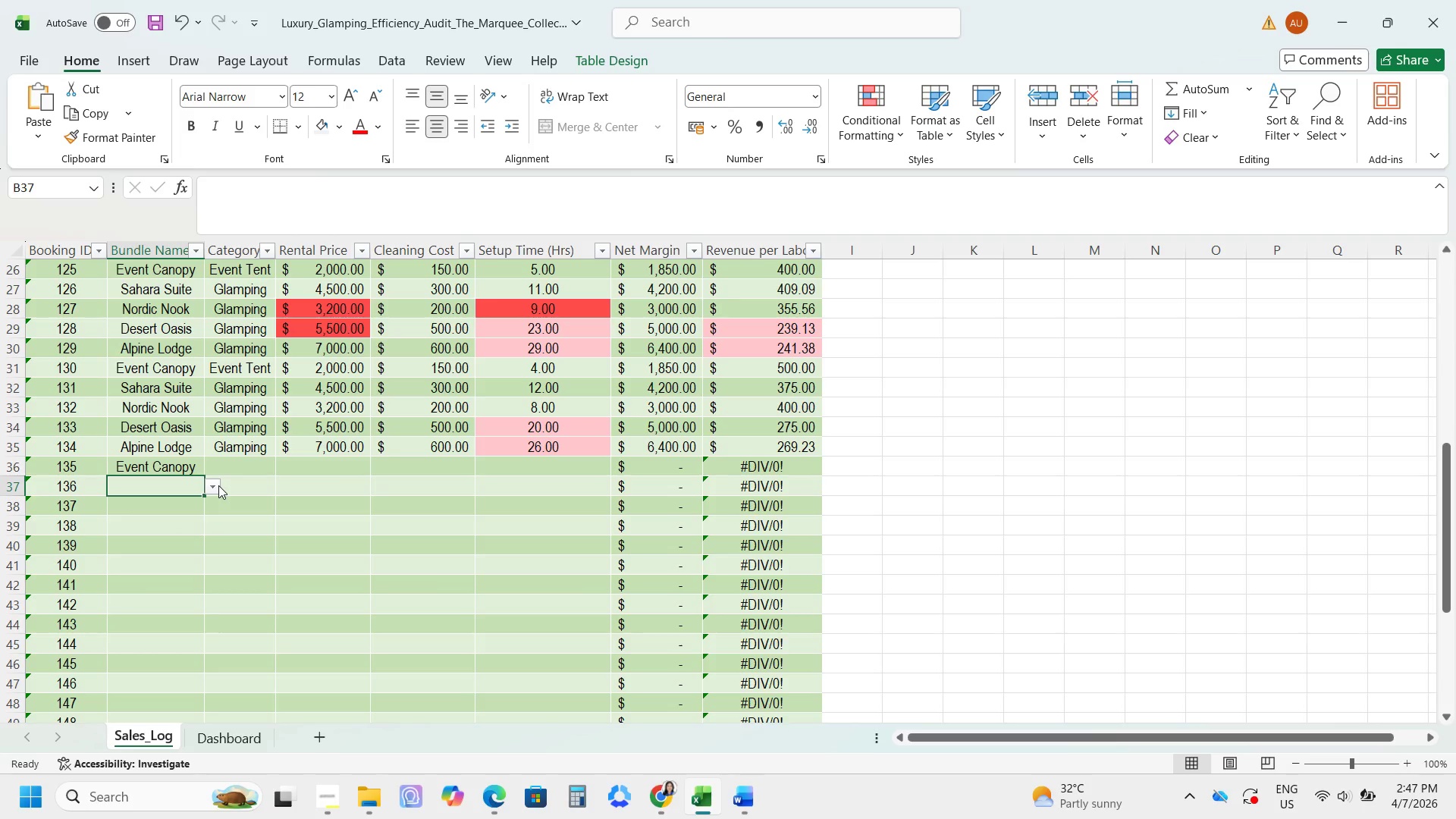 
left_click([218, 485])
 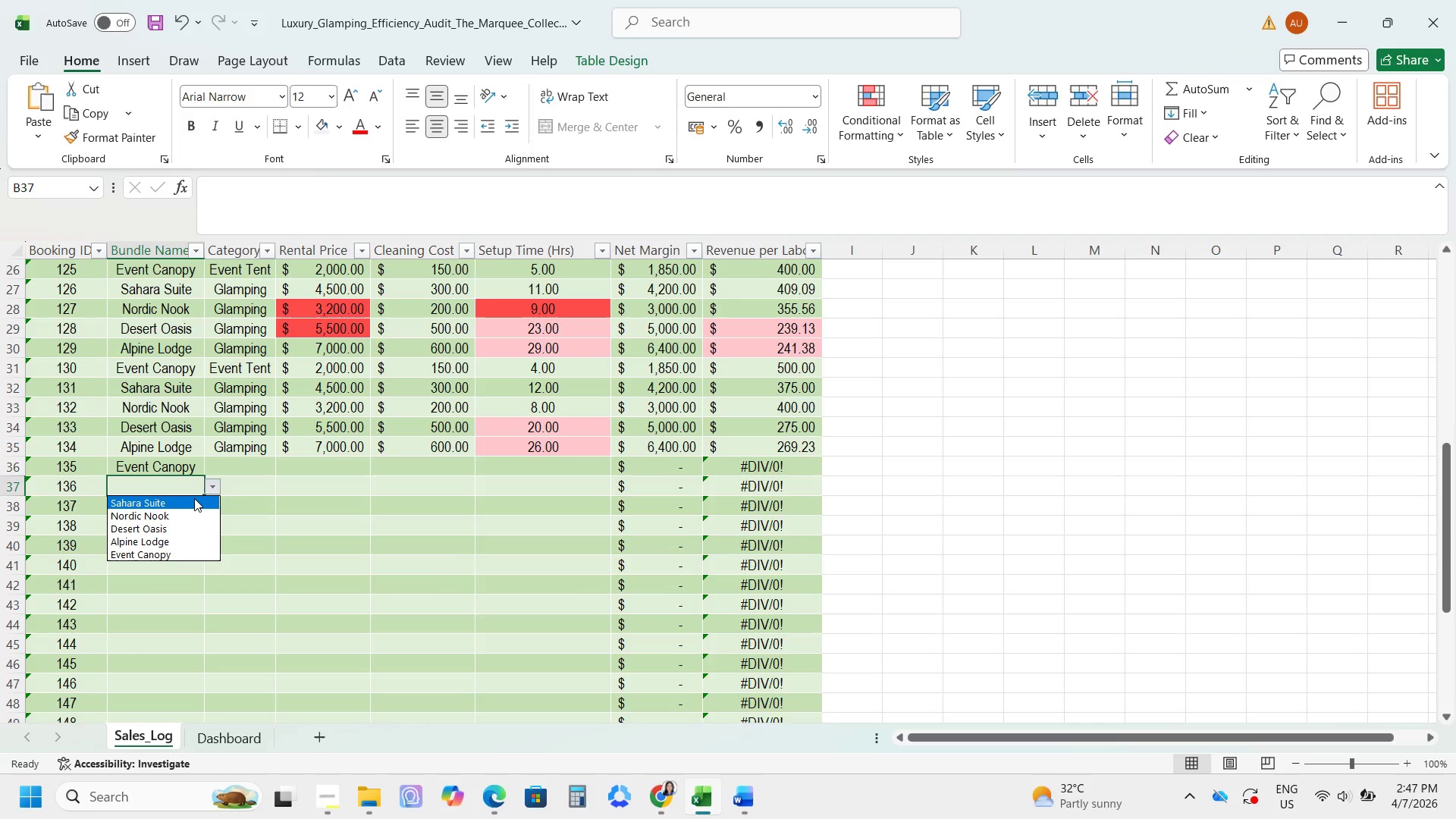 
left_click([193, 500])
 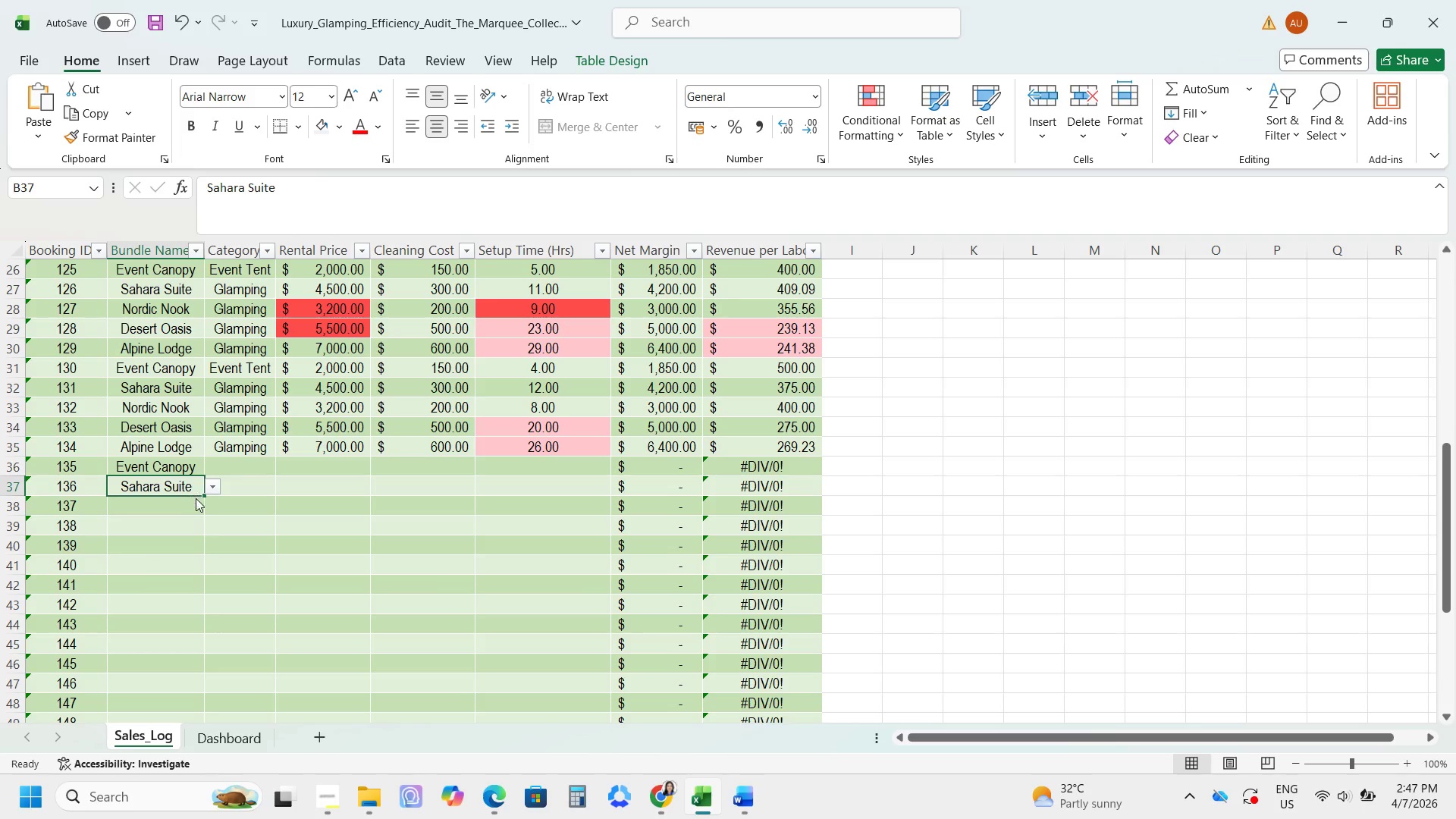 
double_click([196, 498])
 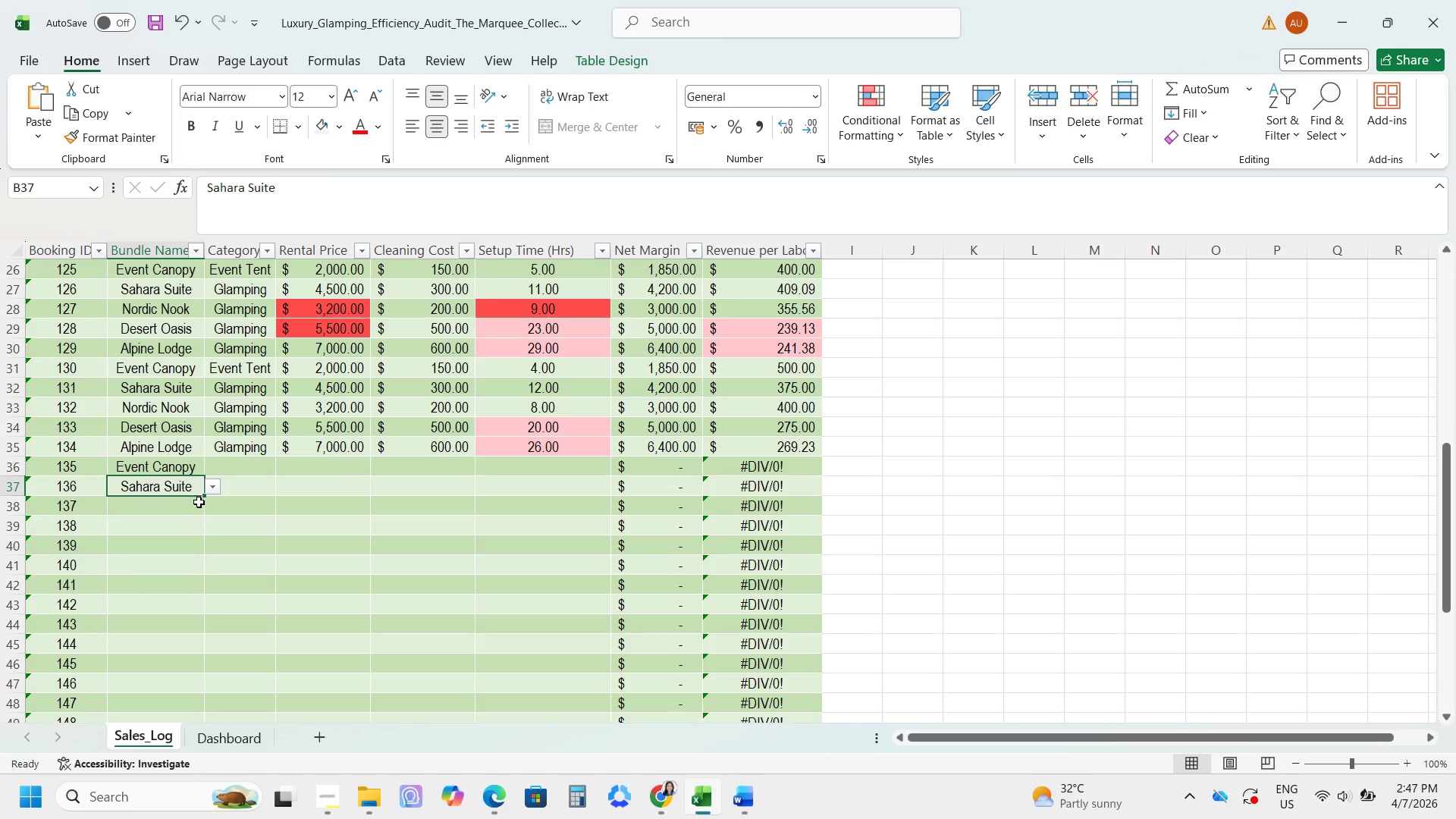 
triple_click([197, 503])
 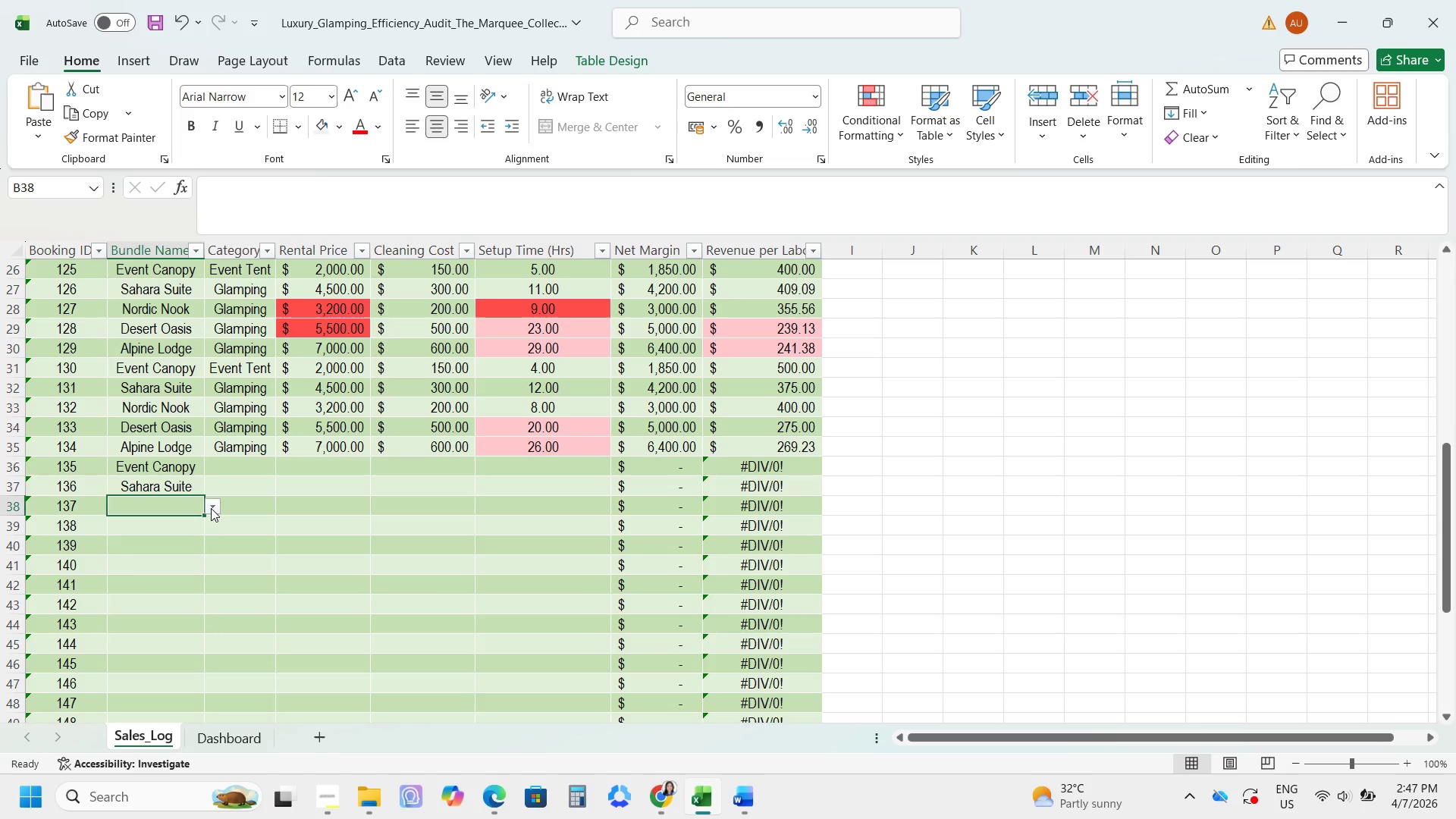 
left_click([211, 508])
 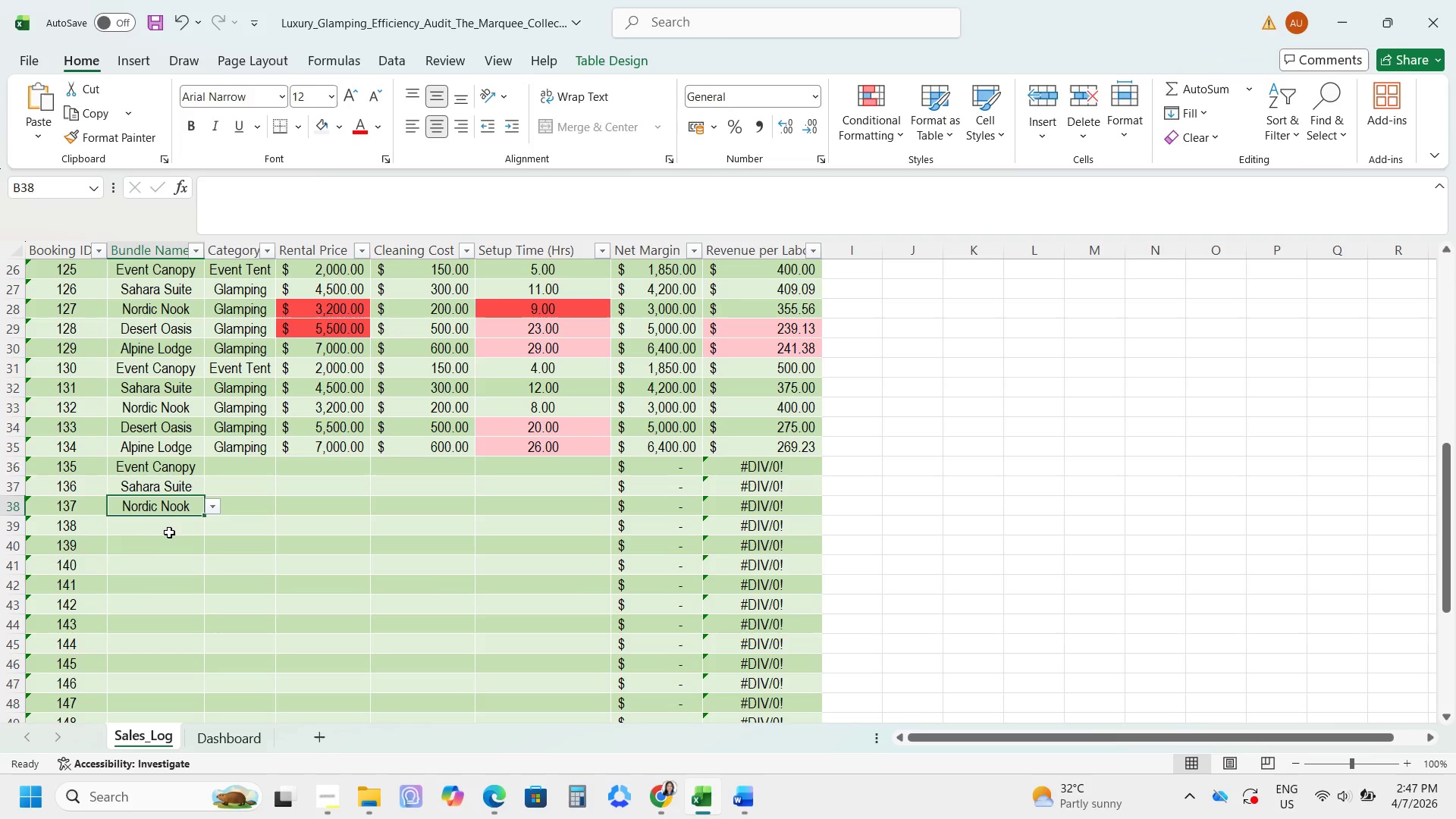 
double_click([172, 526])
 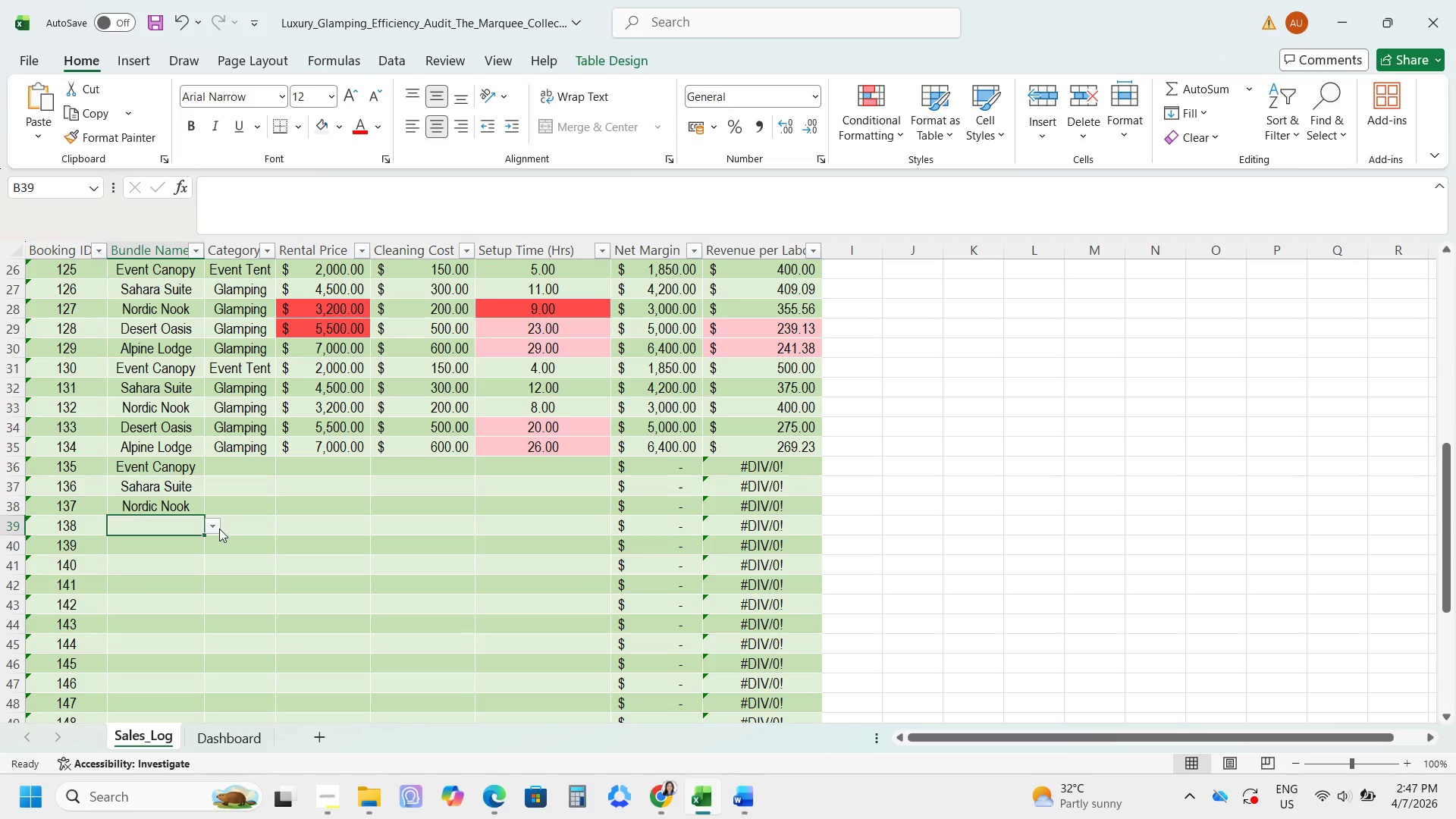 
left_click([215, 529])
 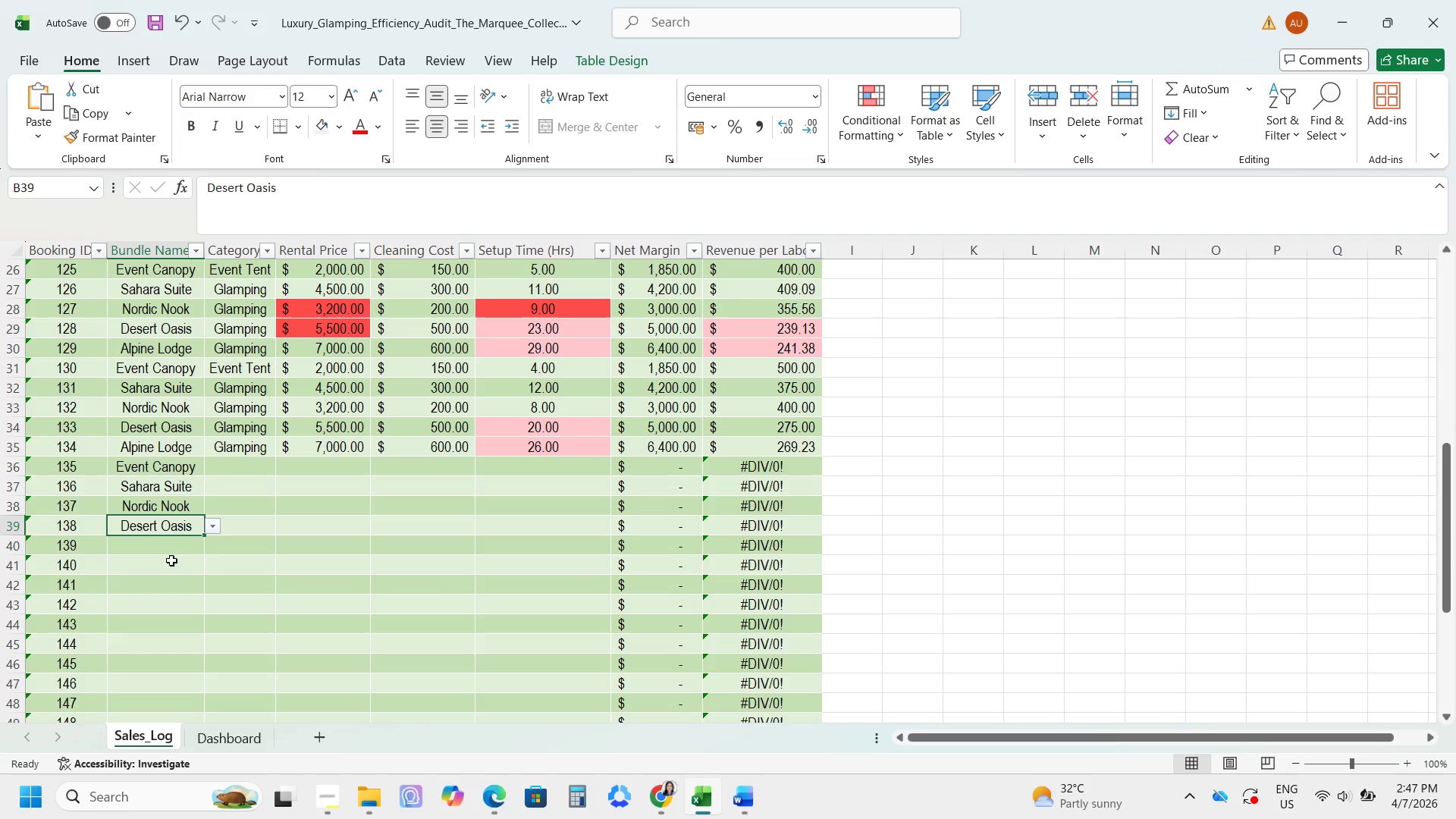 
double_click([173, 548])
 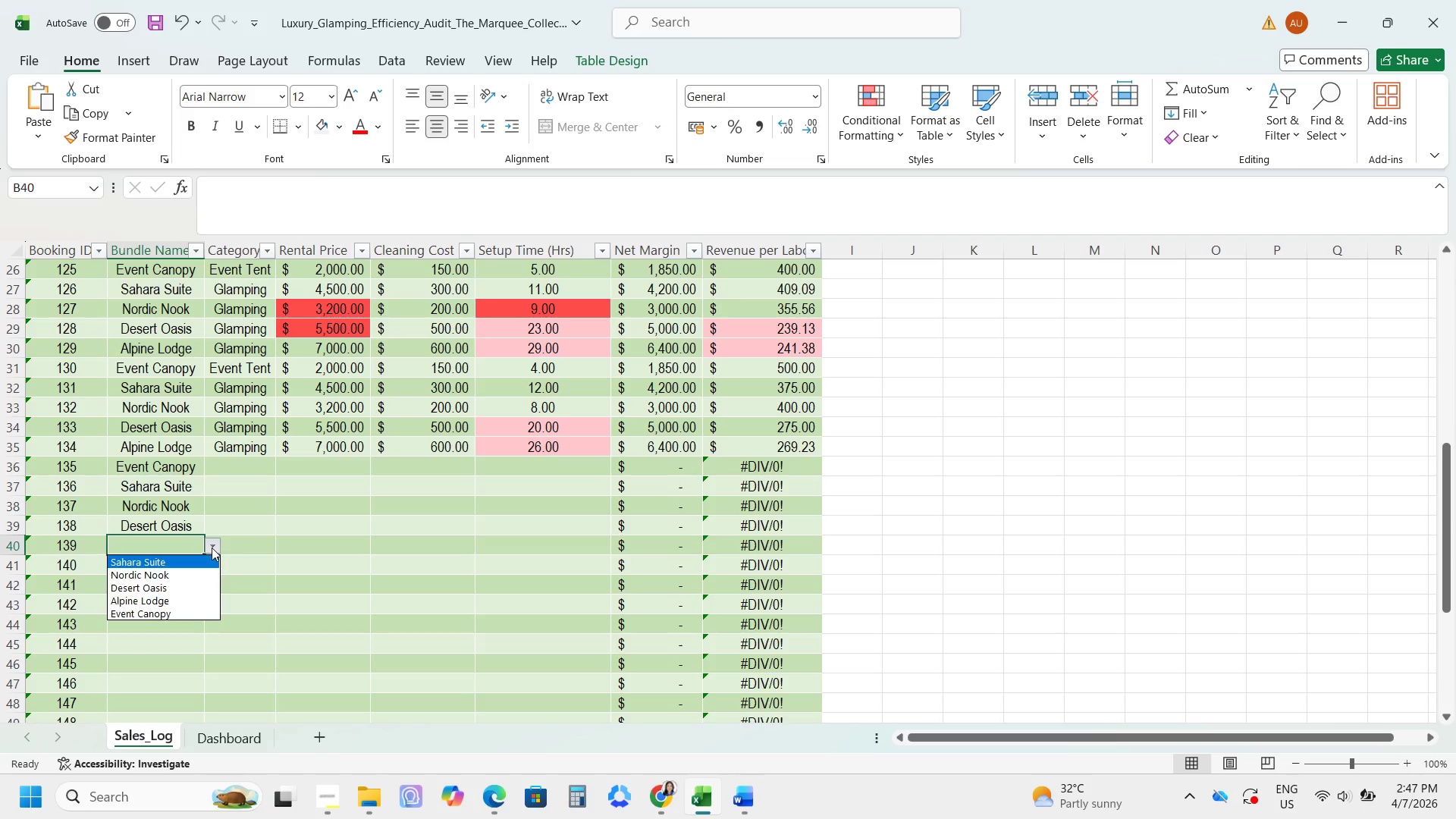 
left_click([212, 548])
 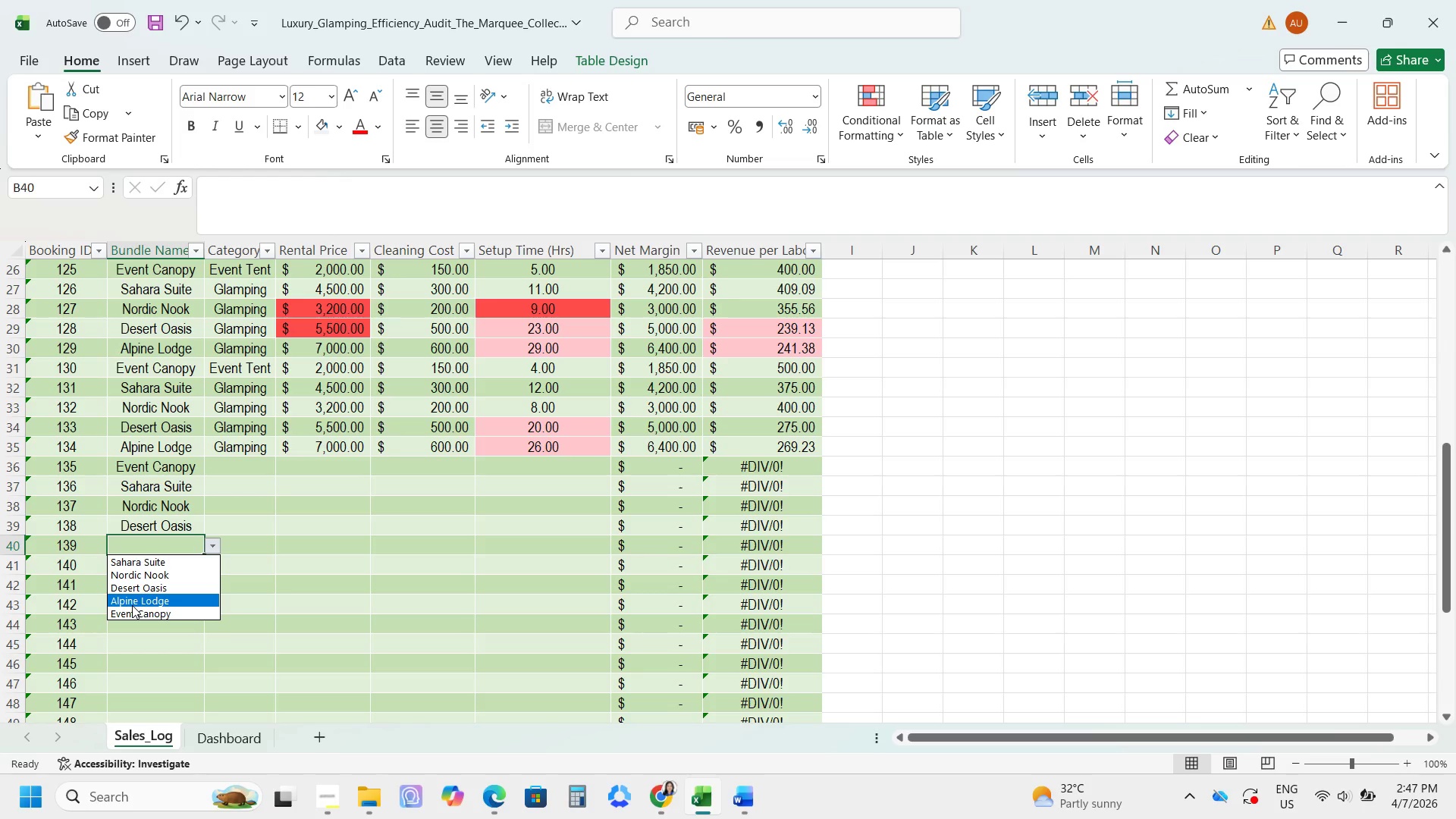 
left_click([132, 605])
 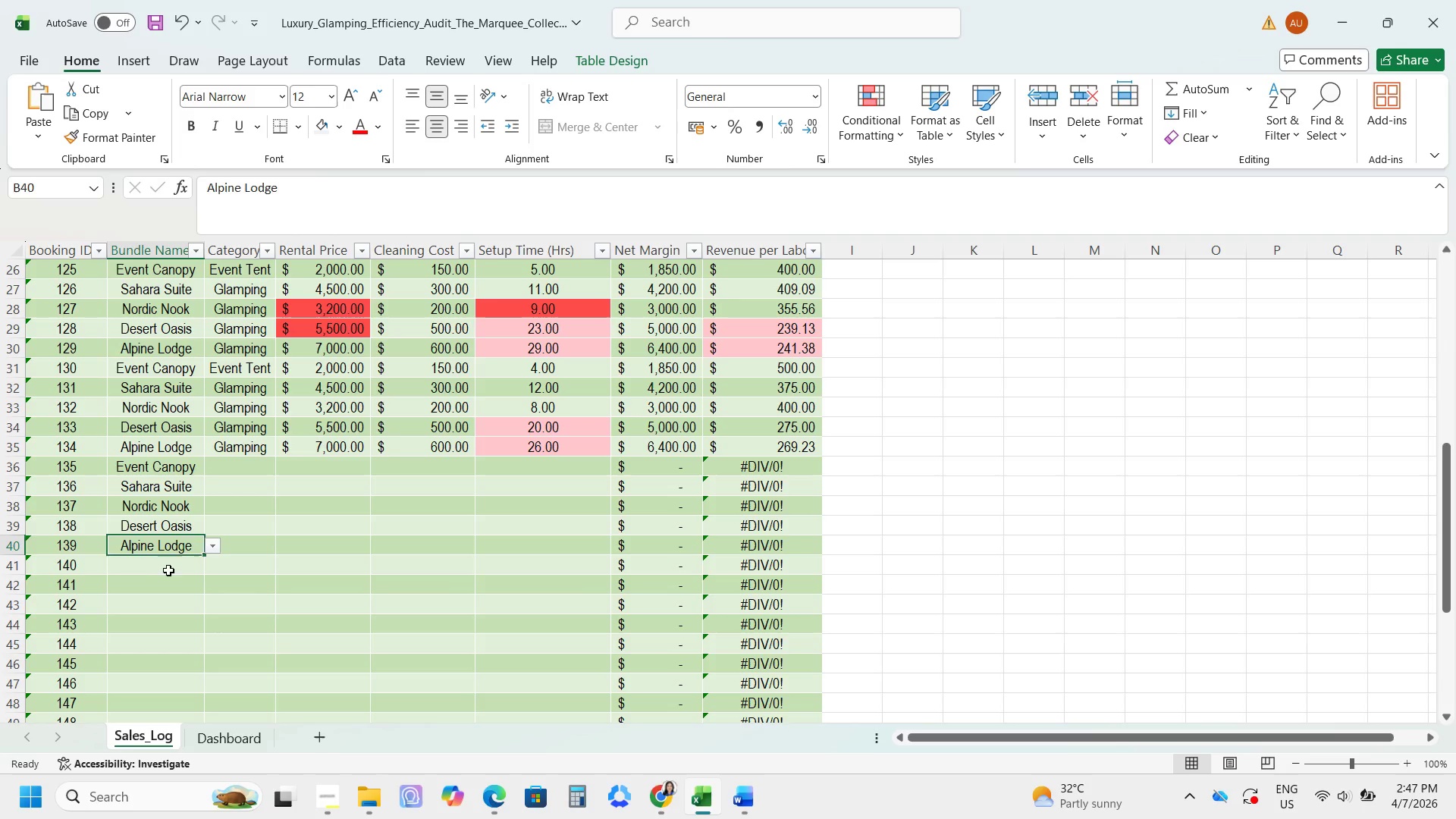 
left_click([169, 568])
 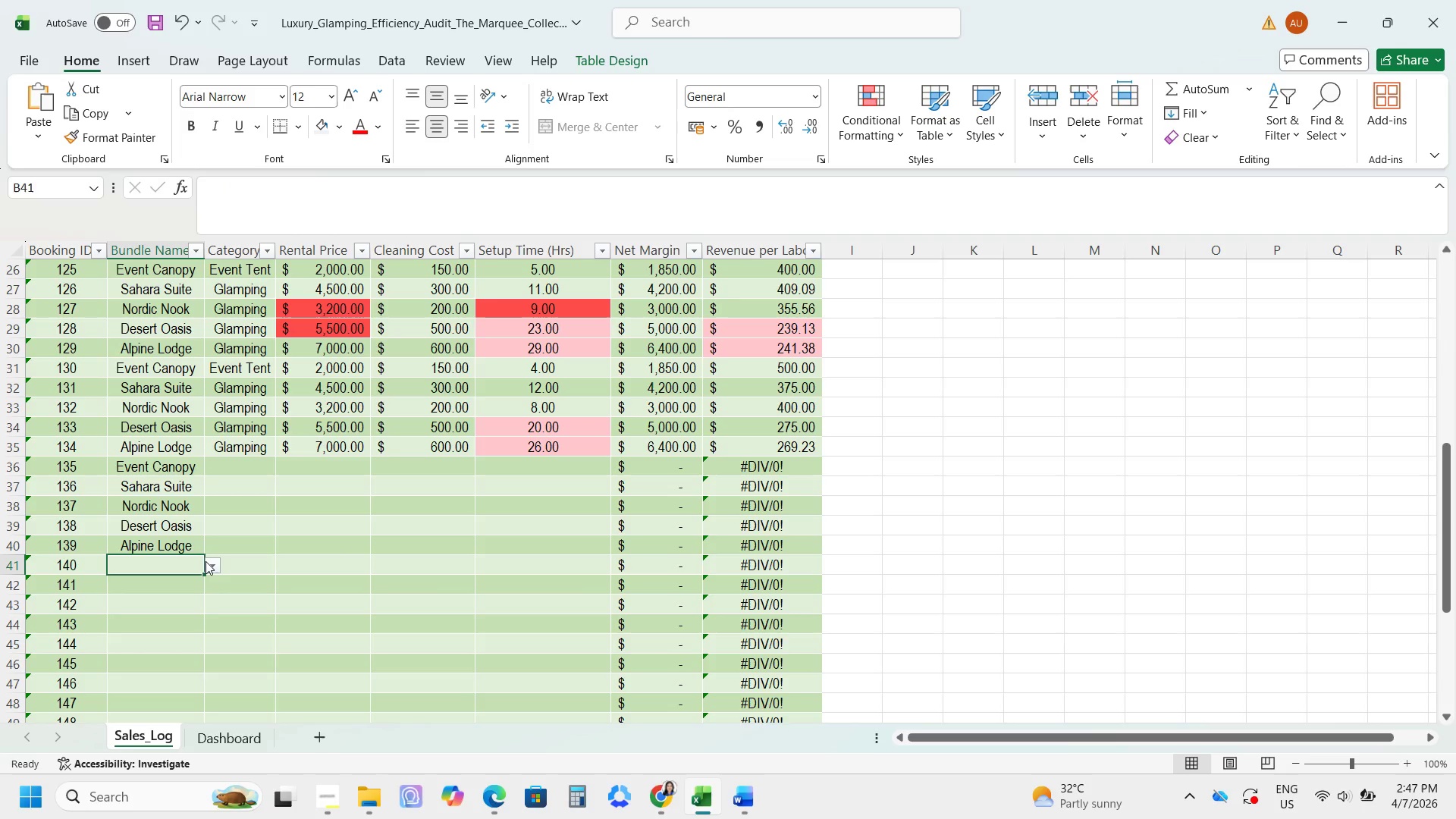 
left_click([206, 561])
 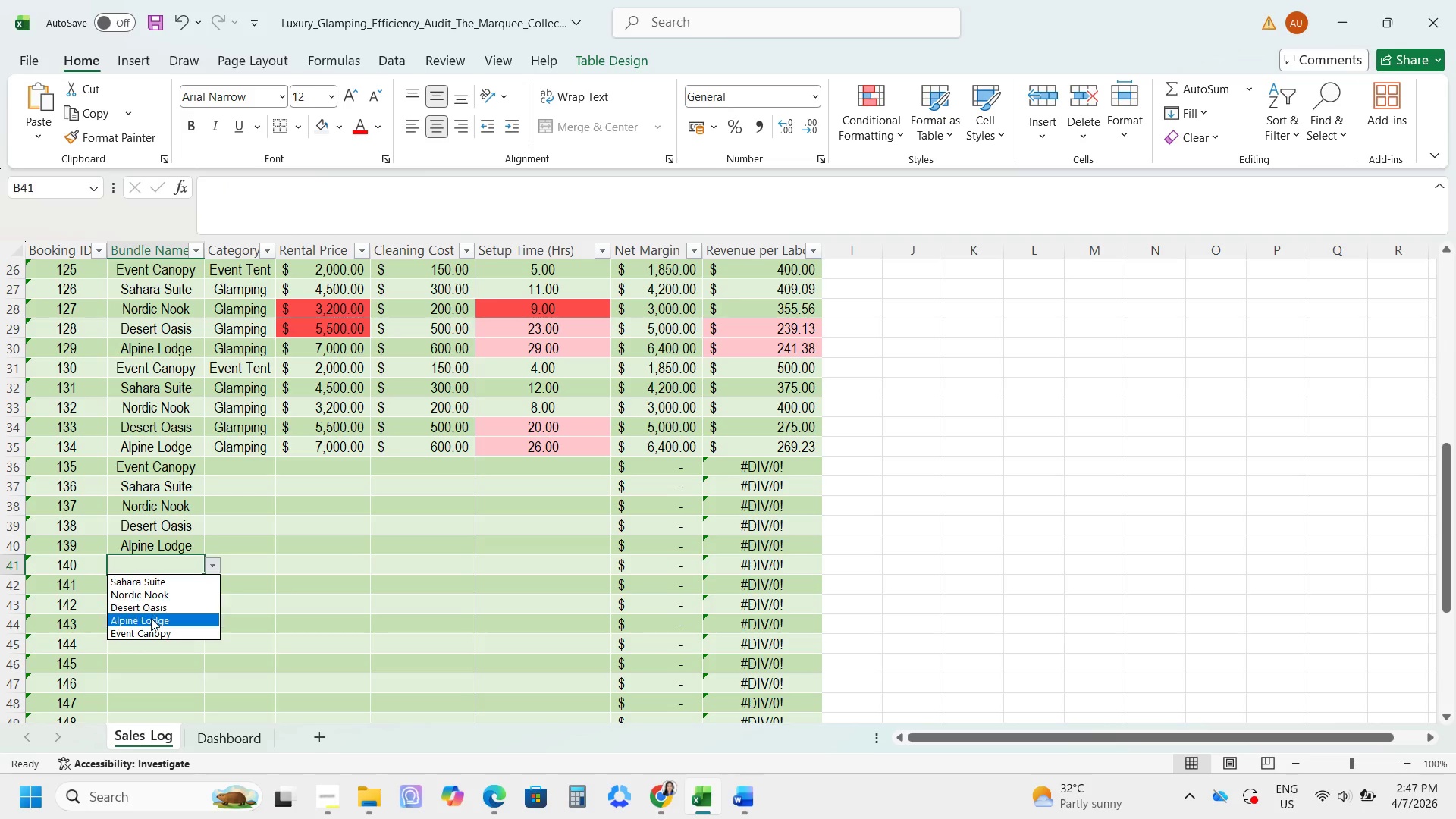 
left_click([146, 628])
 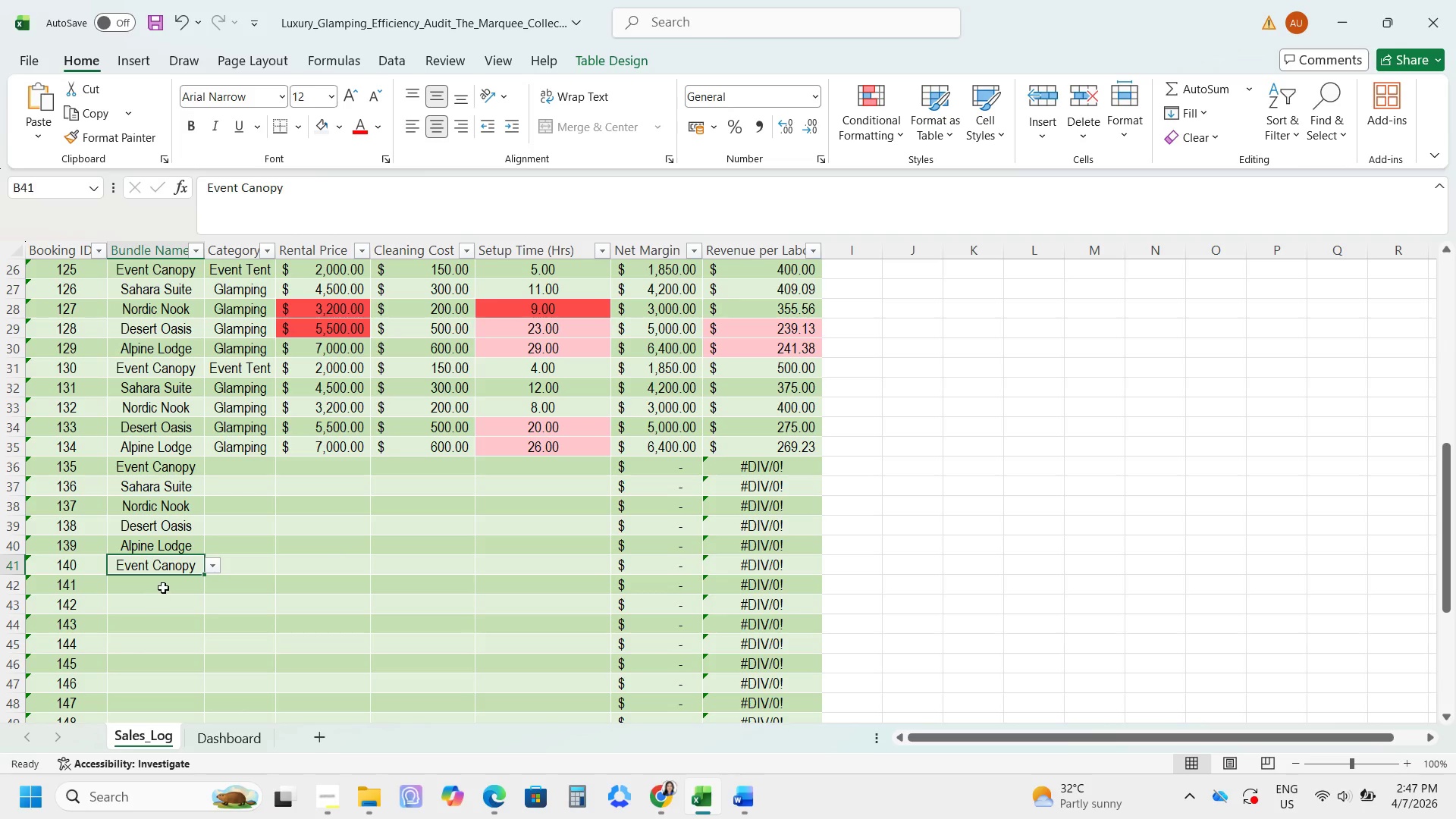 
left_click([163, 588])
 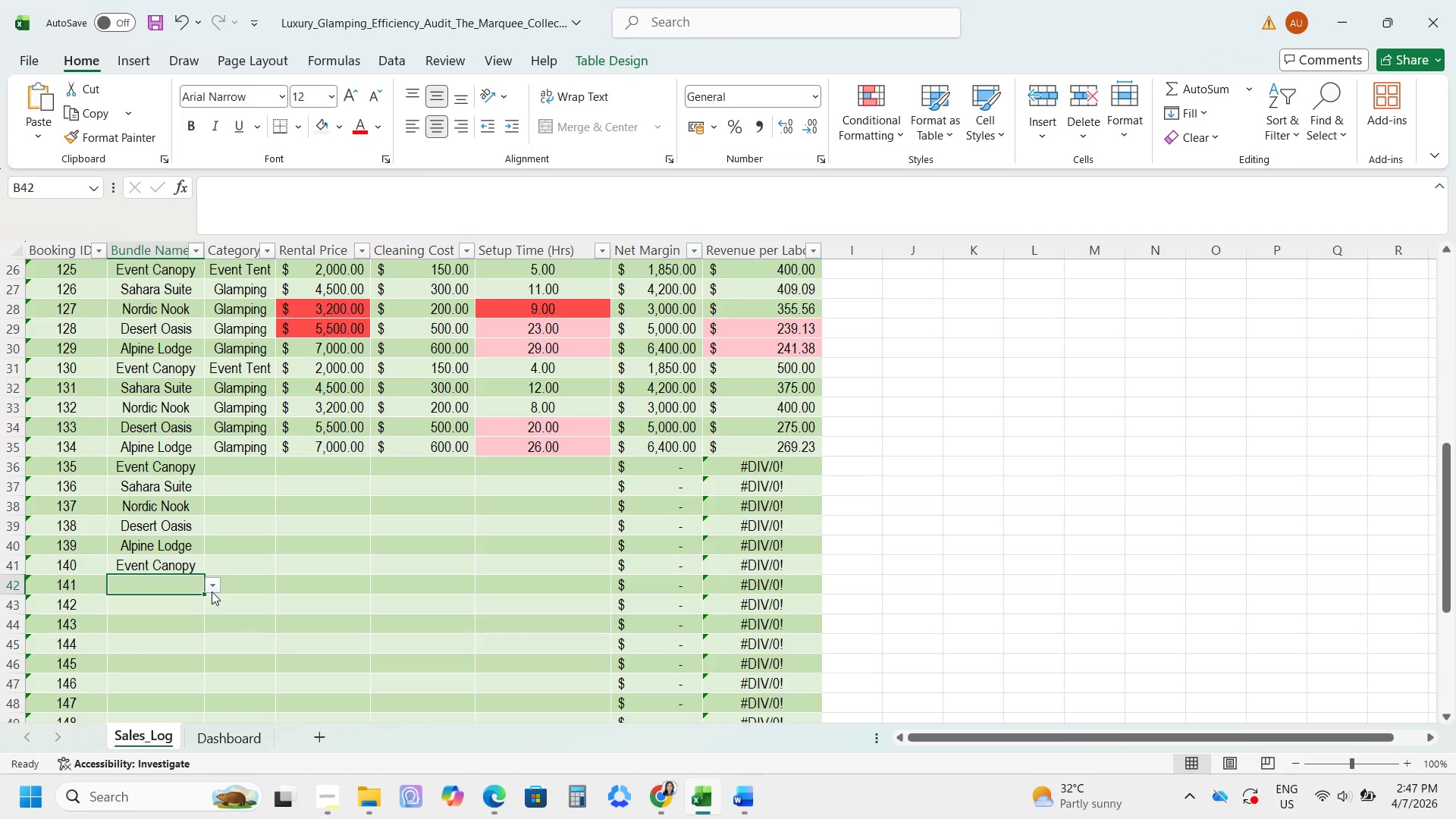 
left_click([212, 592])
 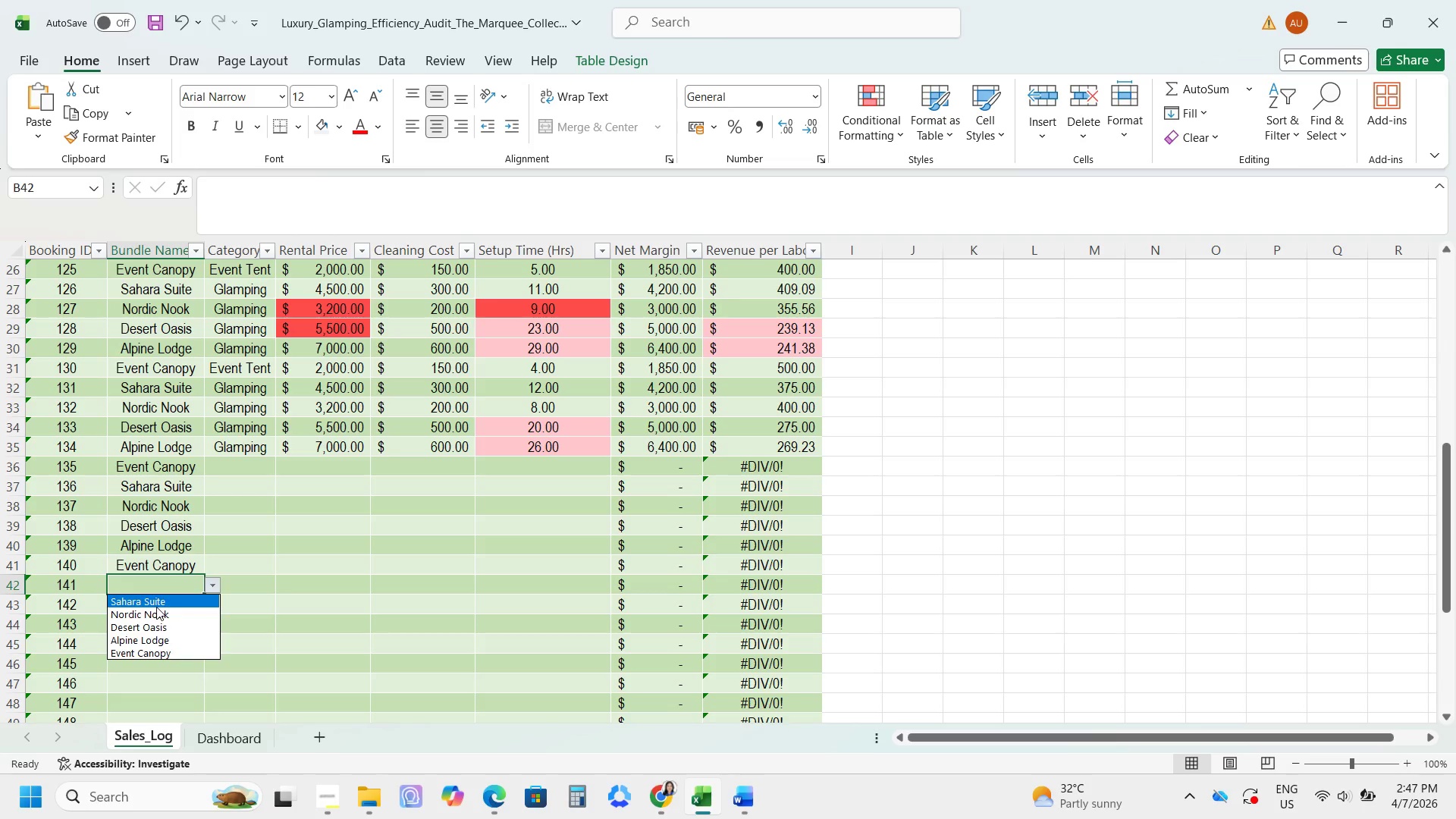 
double_click([168, 599])
 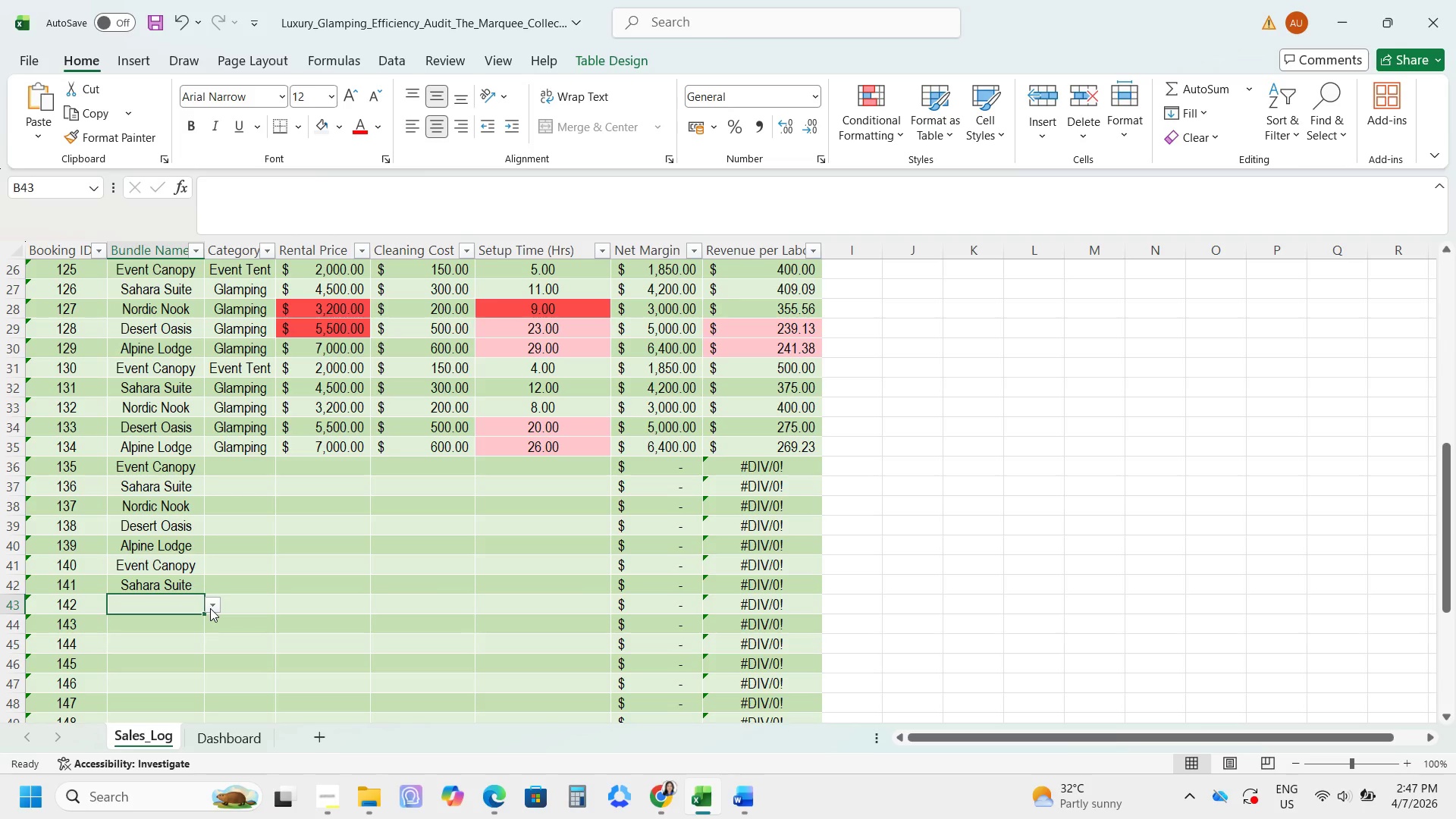 
left_click([241, 460])
 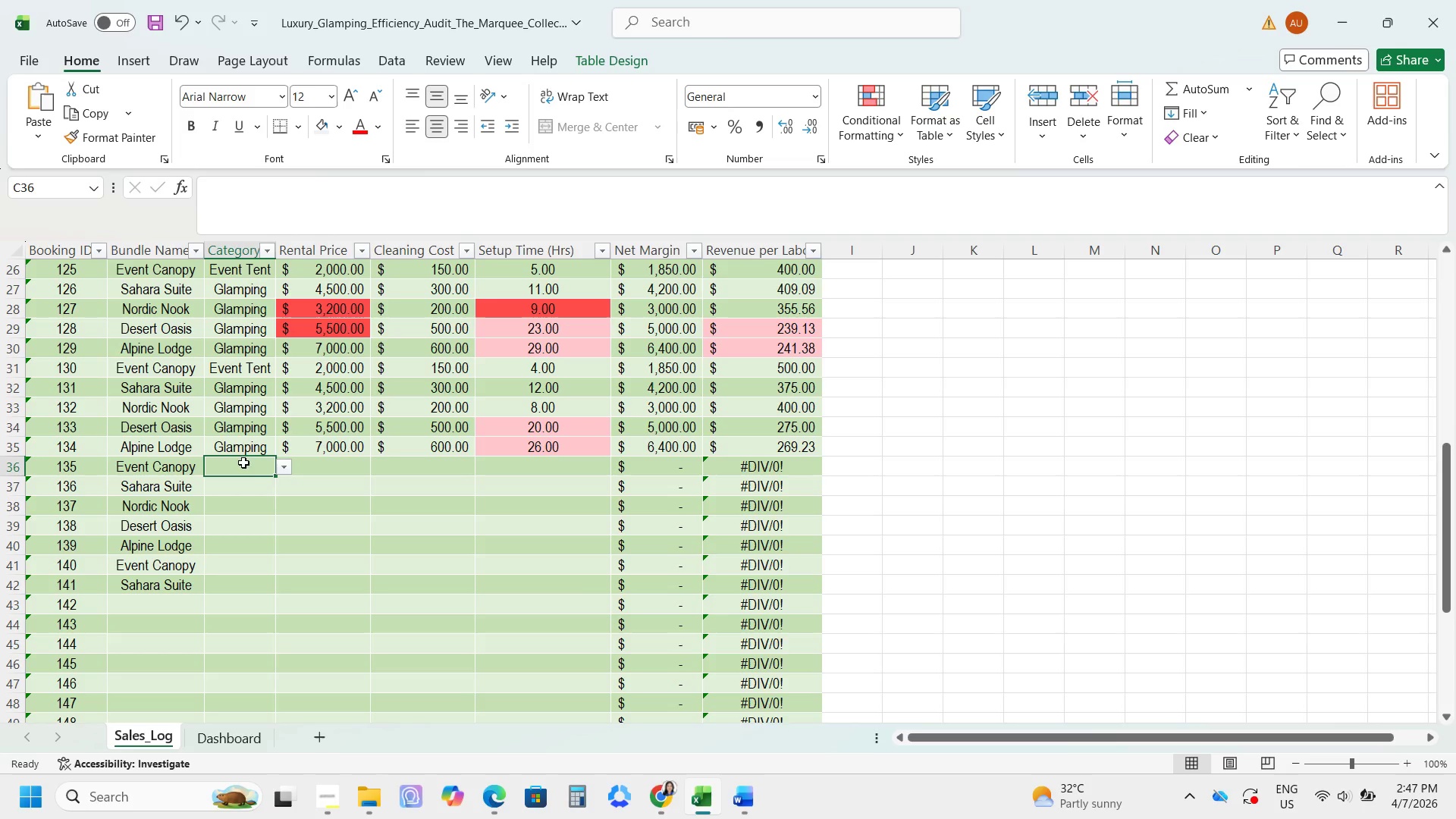 
left_click([284, 469])
 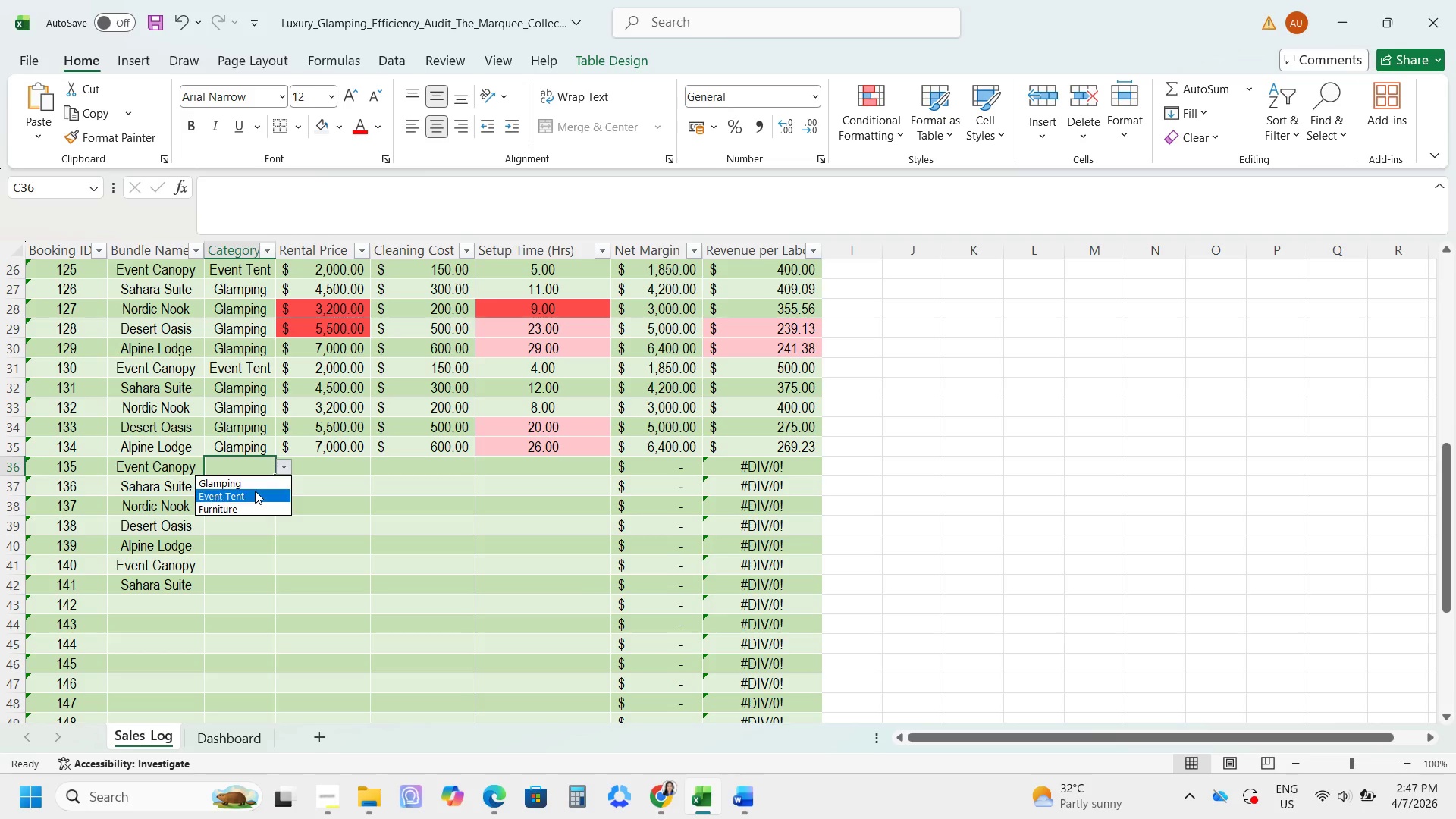 
left_click([255, 491])
 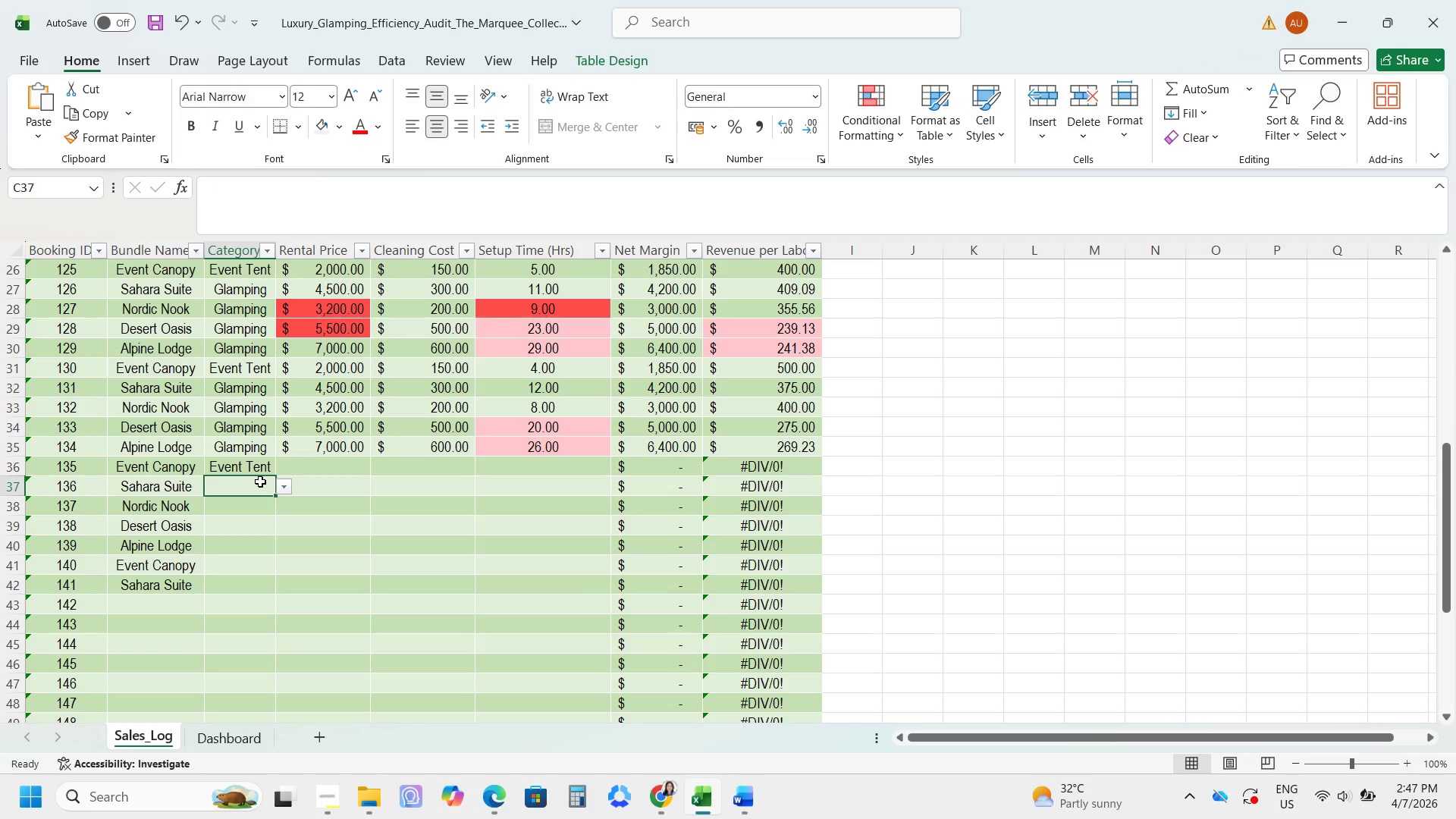 
double_click([260, 482])
 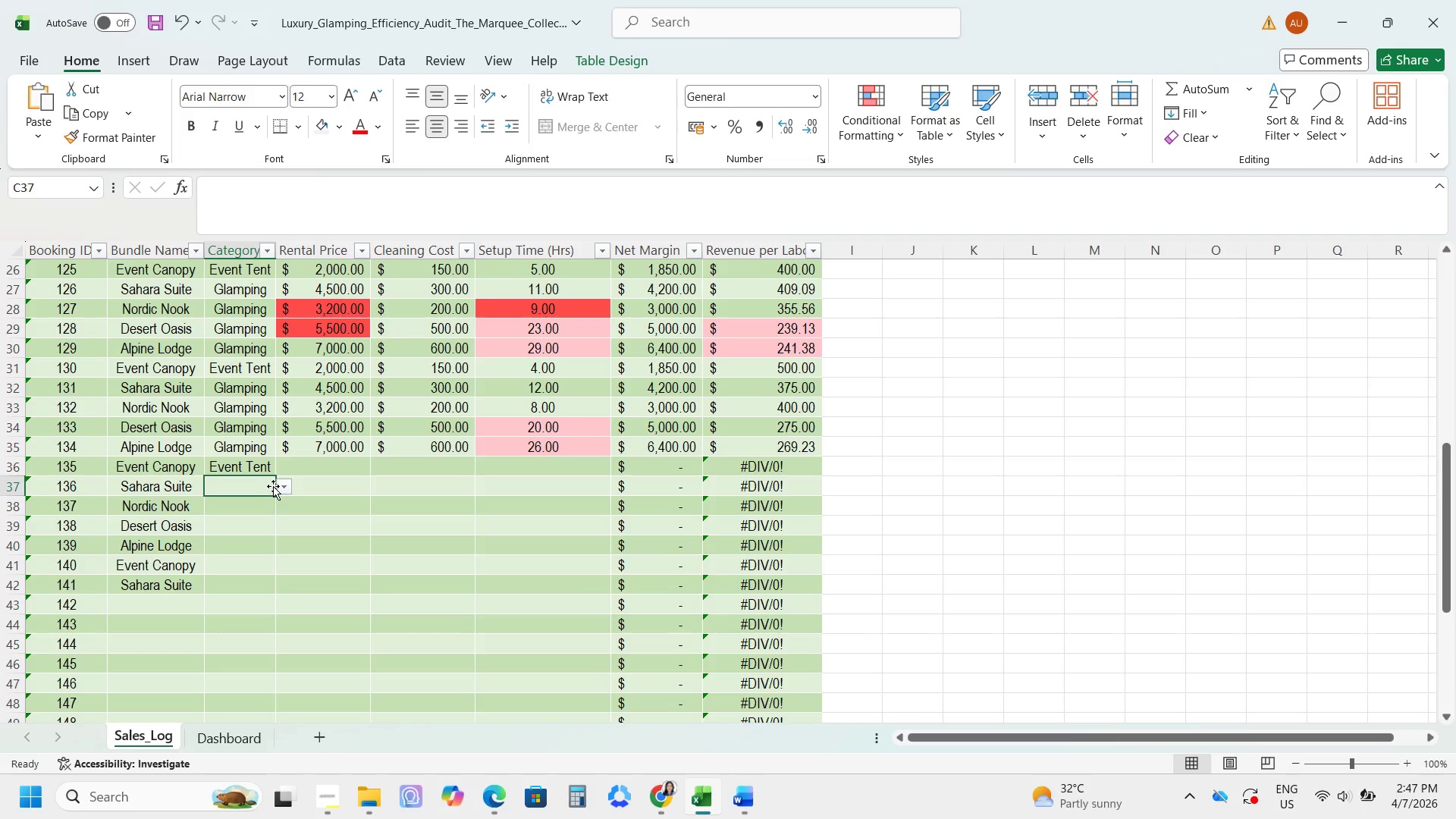 
left_click([286, 485])
 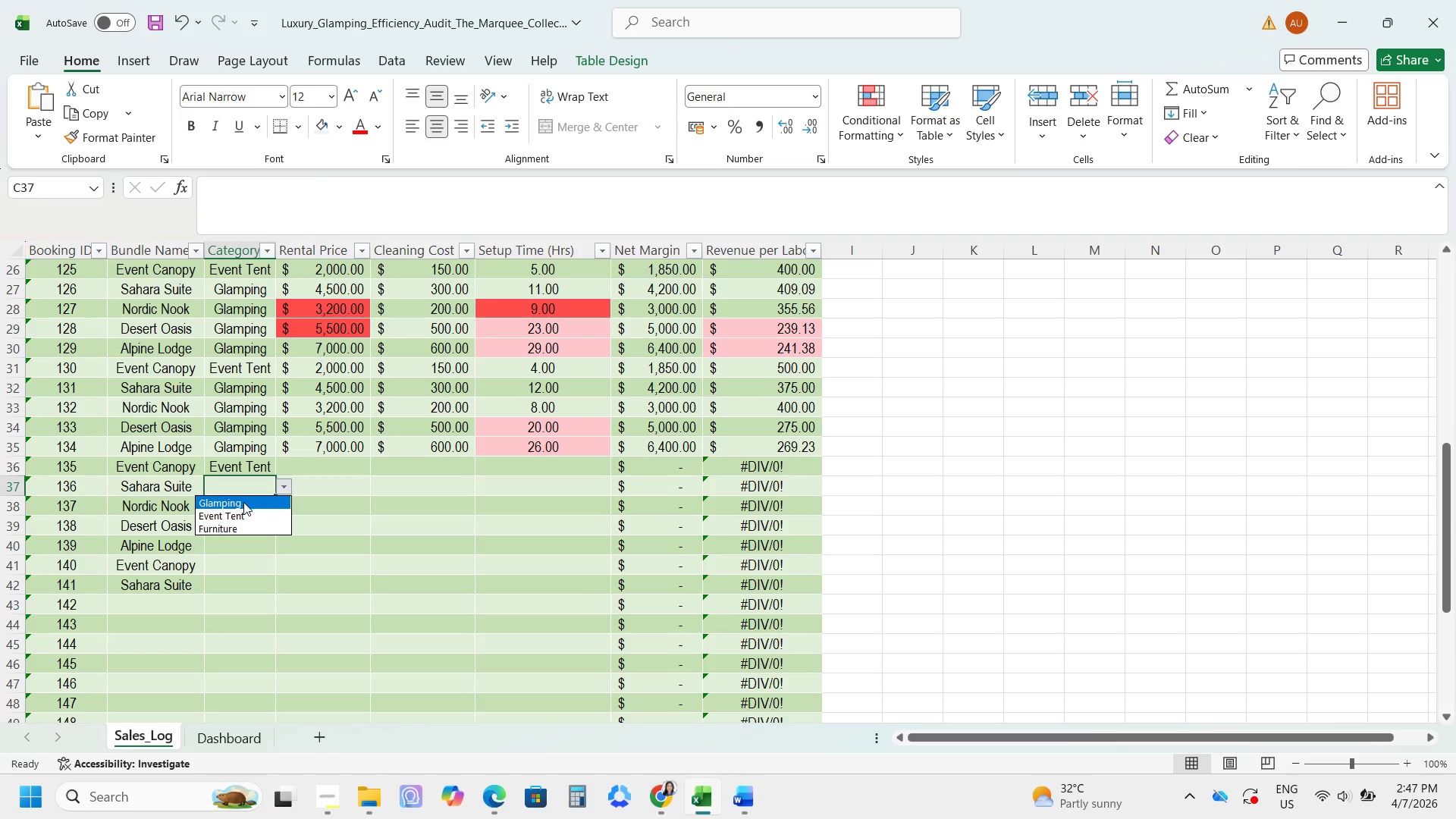 
left_click([243, 503])
 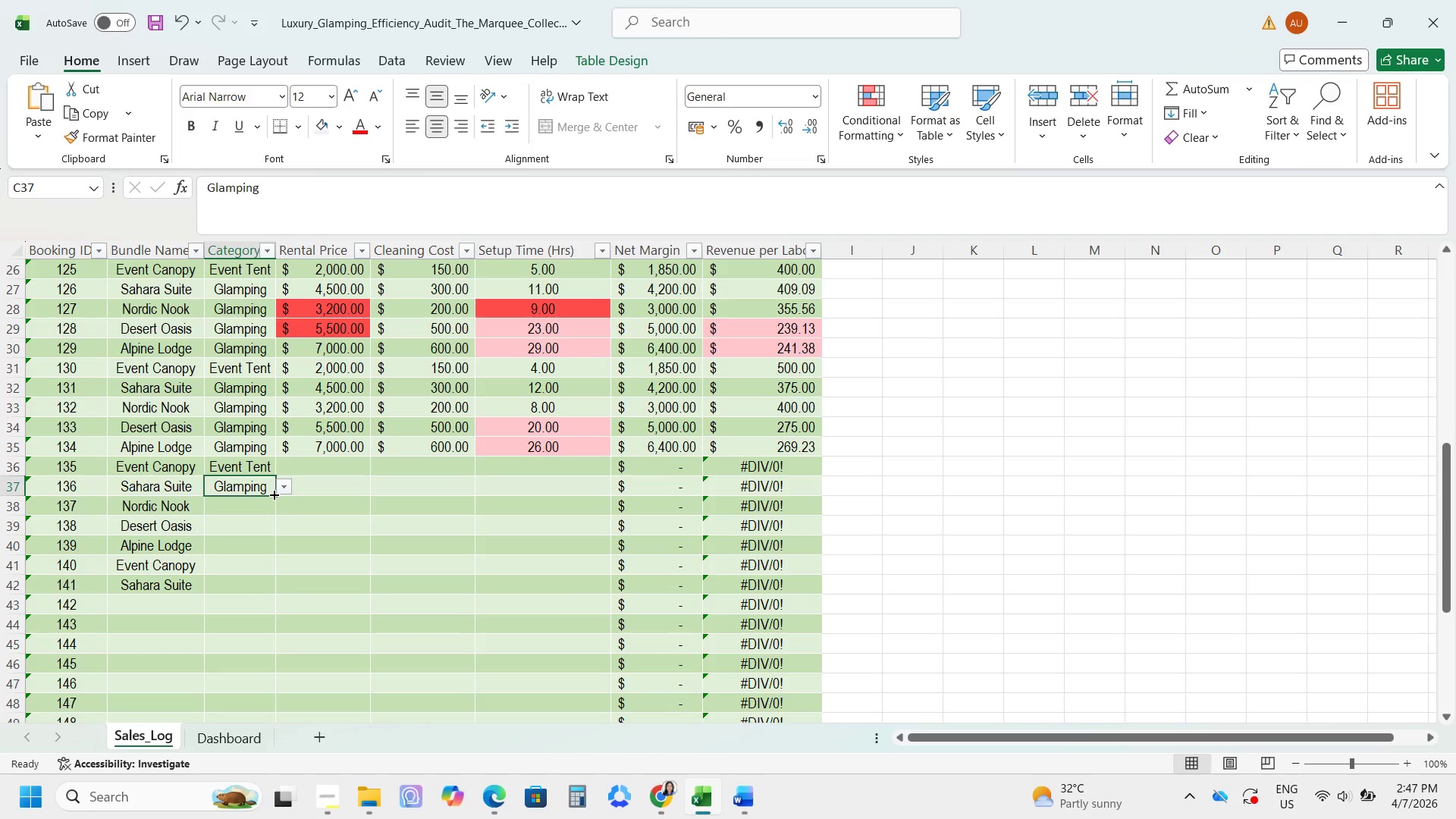 
left_click_drag(start_coordinate=[273, 494], to_coordinate=[262, 553])
 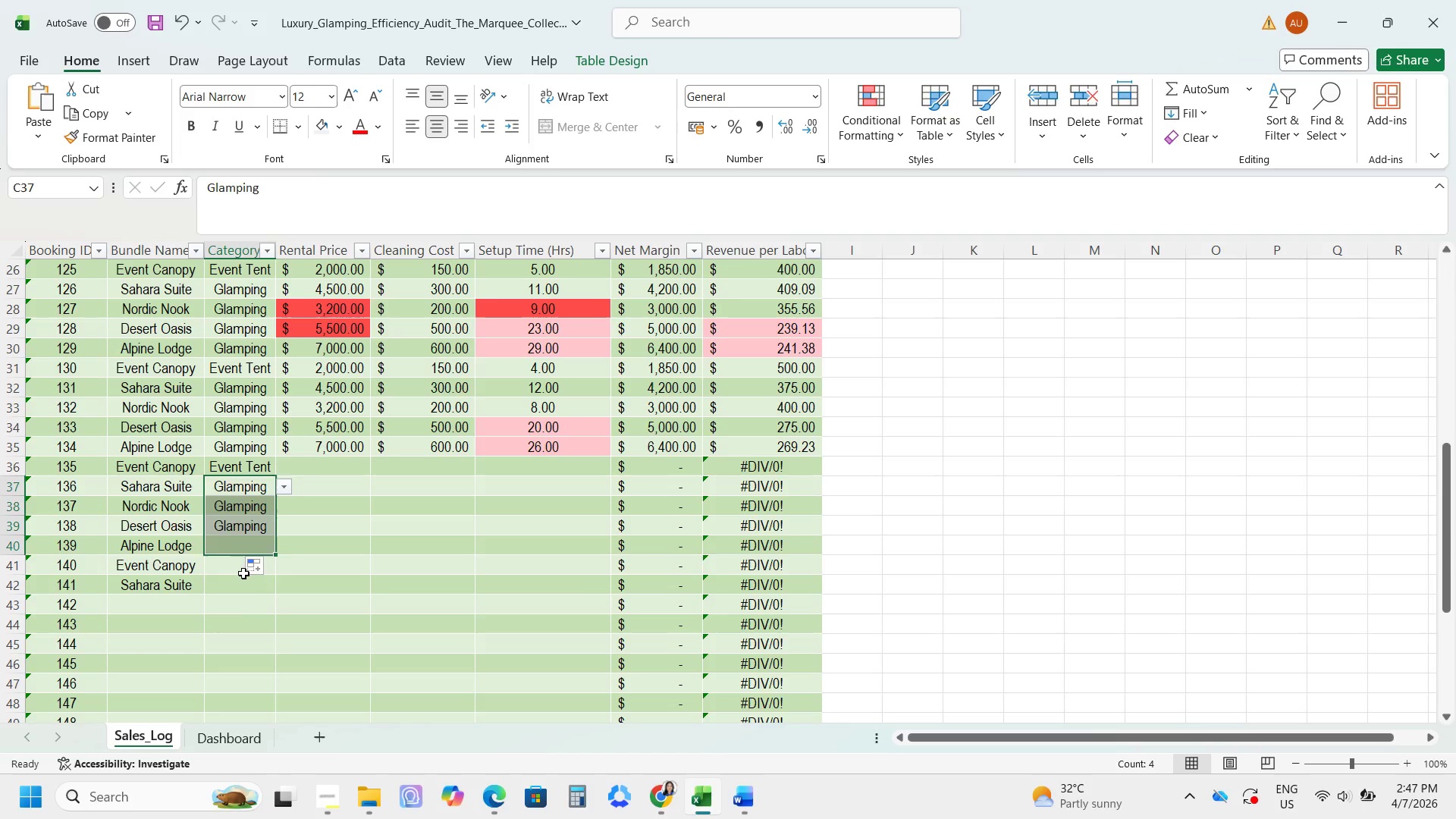 
left_click([243, 573])
 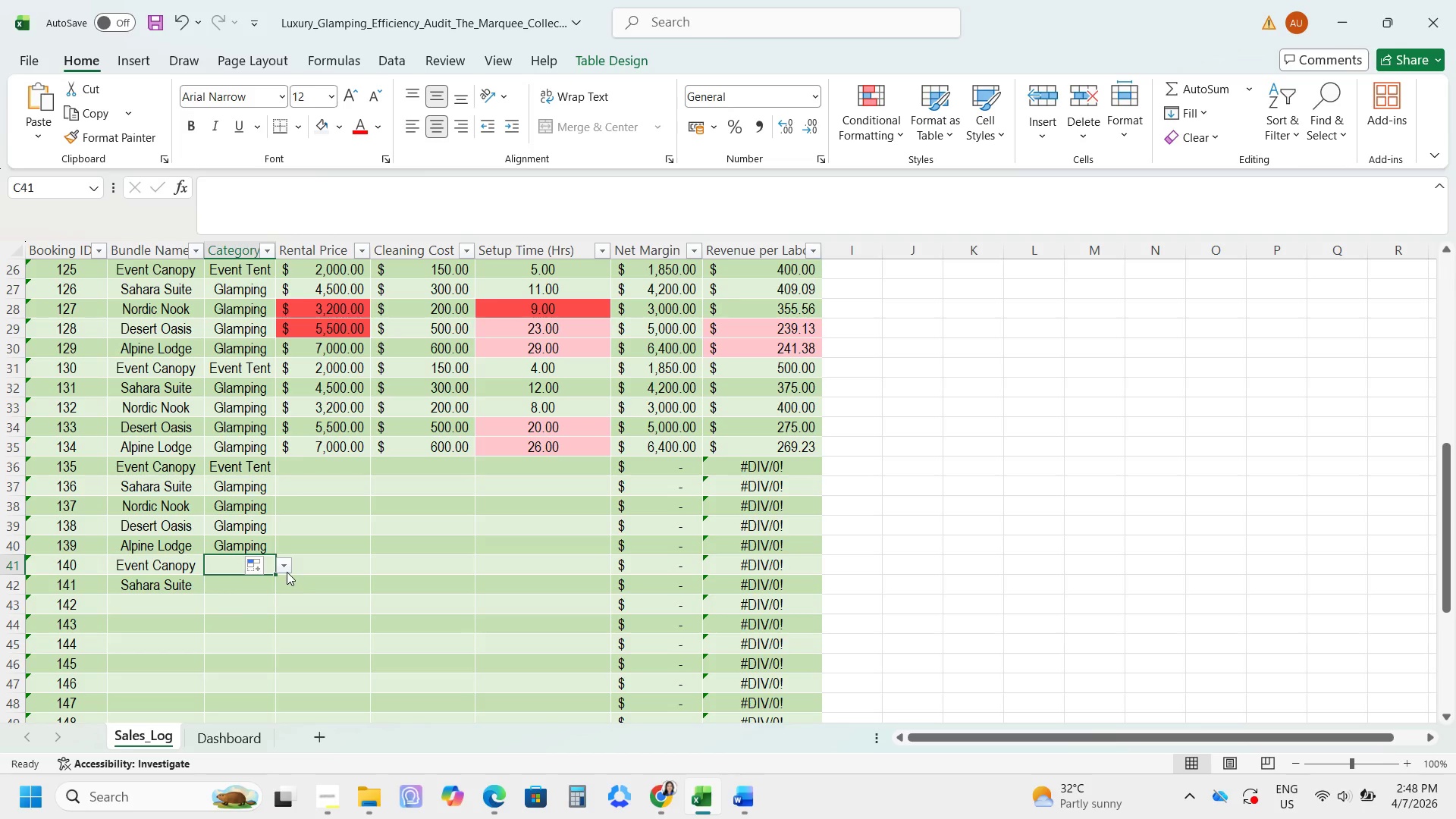 
left_click([291, 568])
 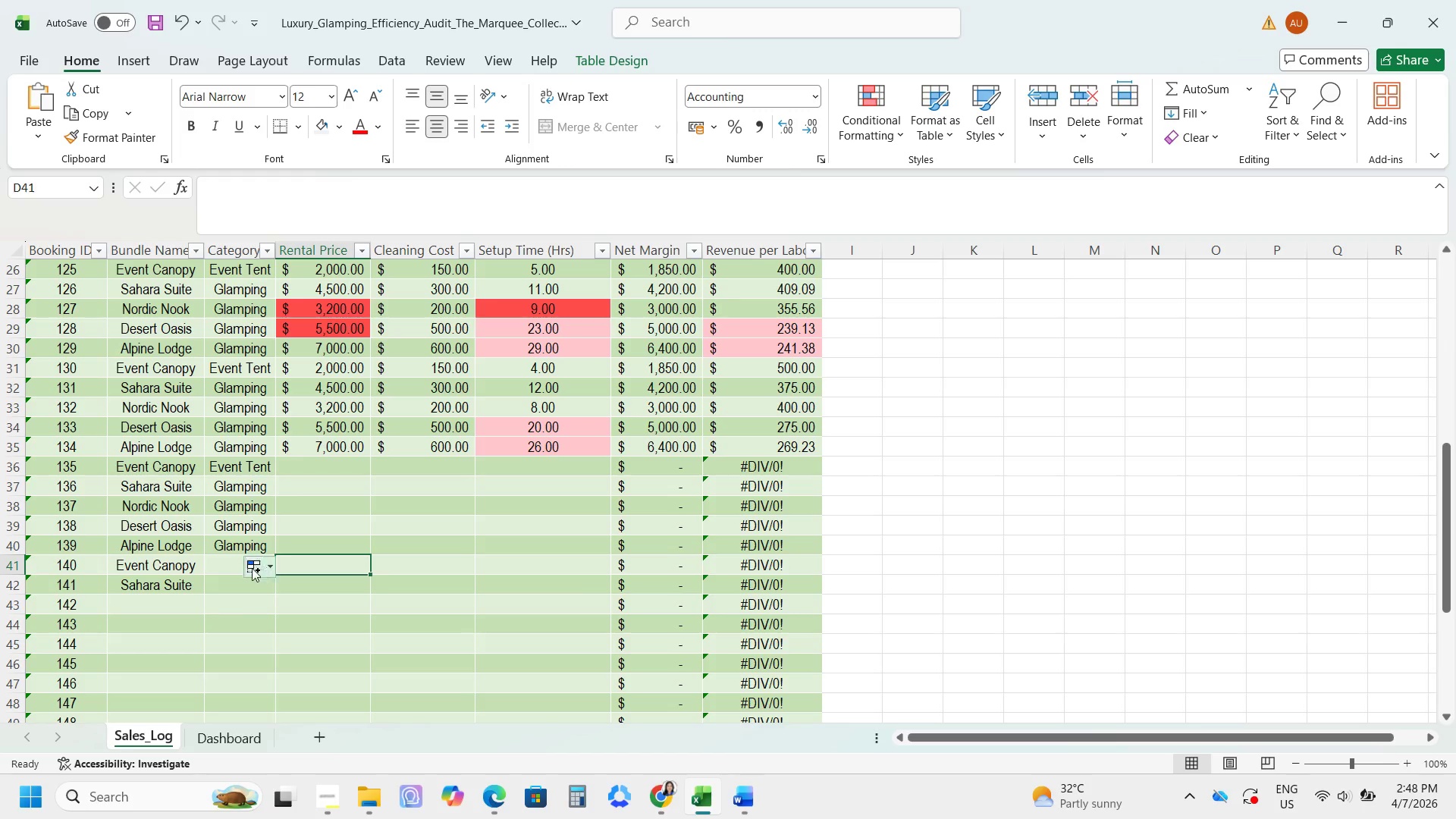 
left_click([226, 568])
 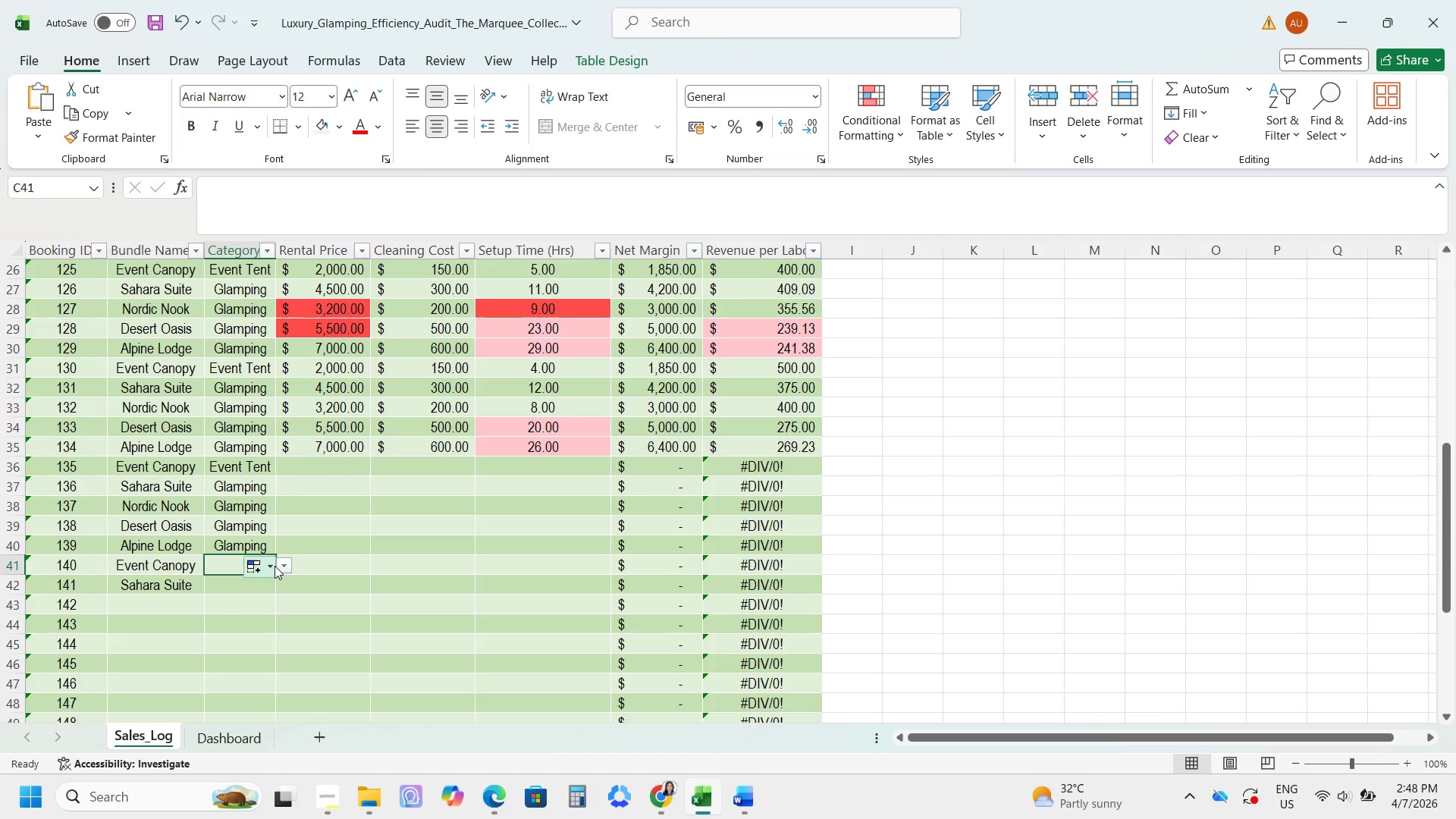 
left_click([280, 564])
 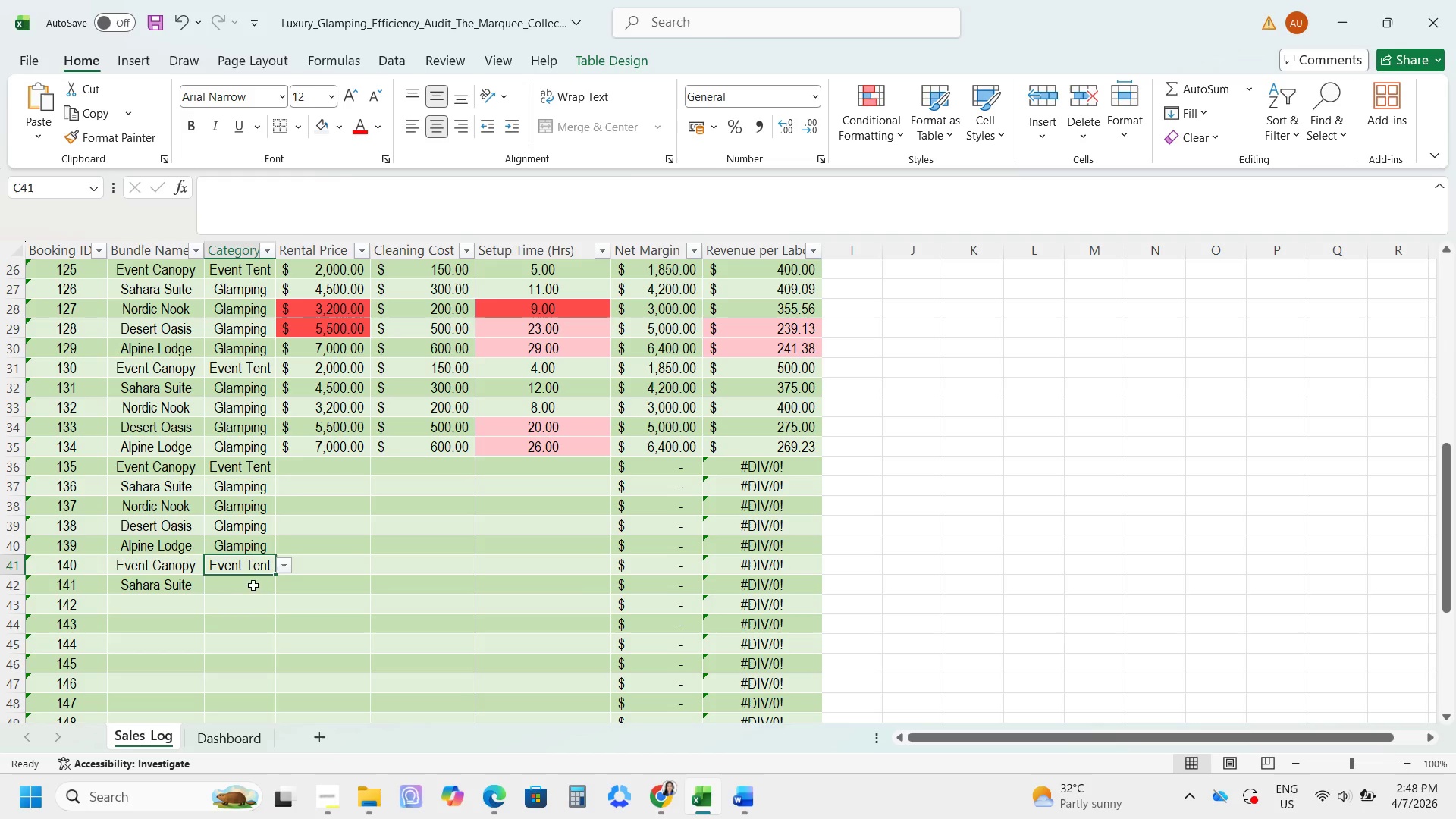 
double_click([253, 580])
 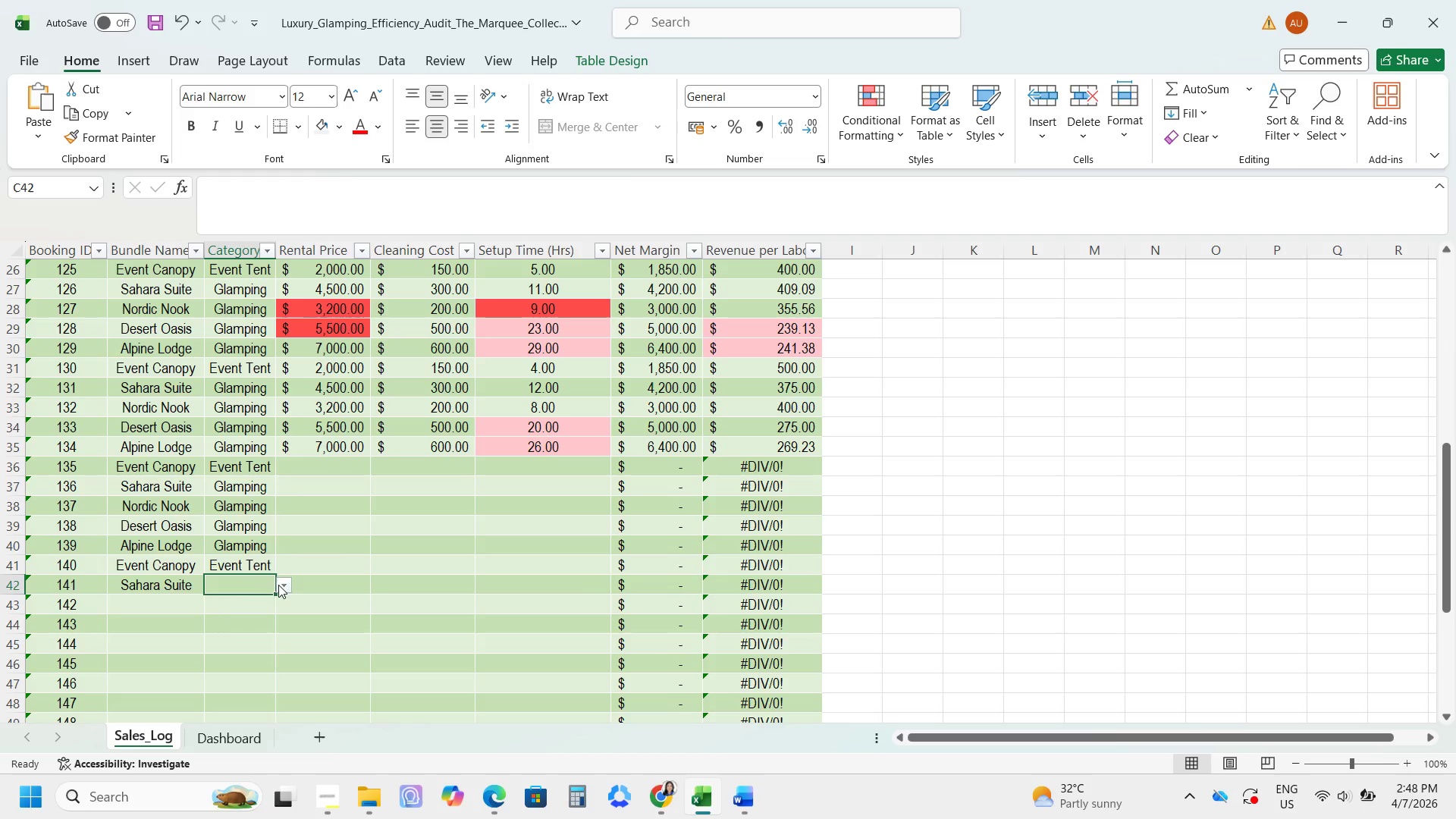 
left_click([281, 585])
 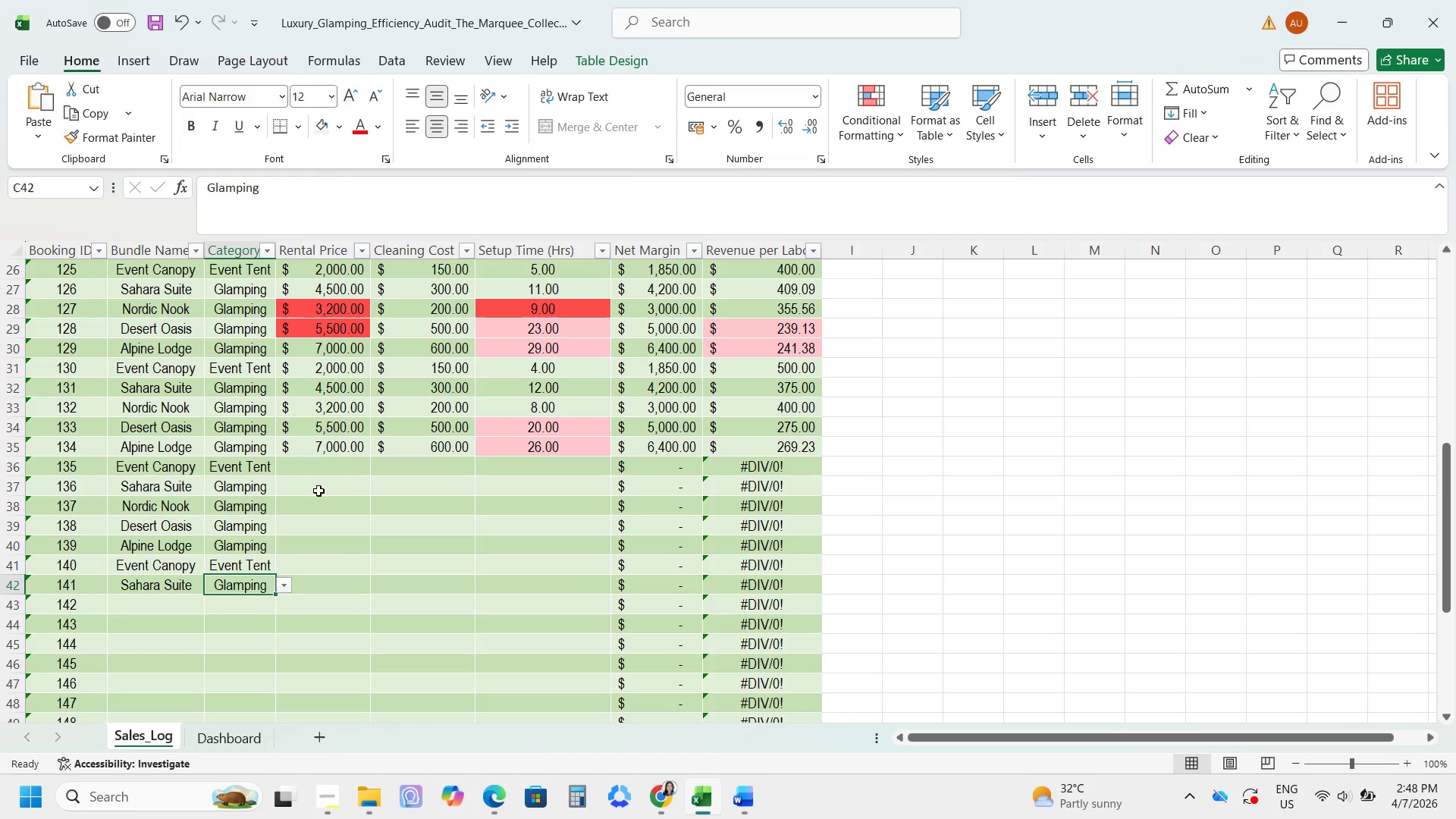 
left_click([308, 470])
 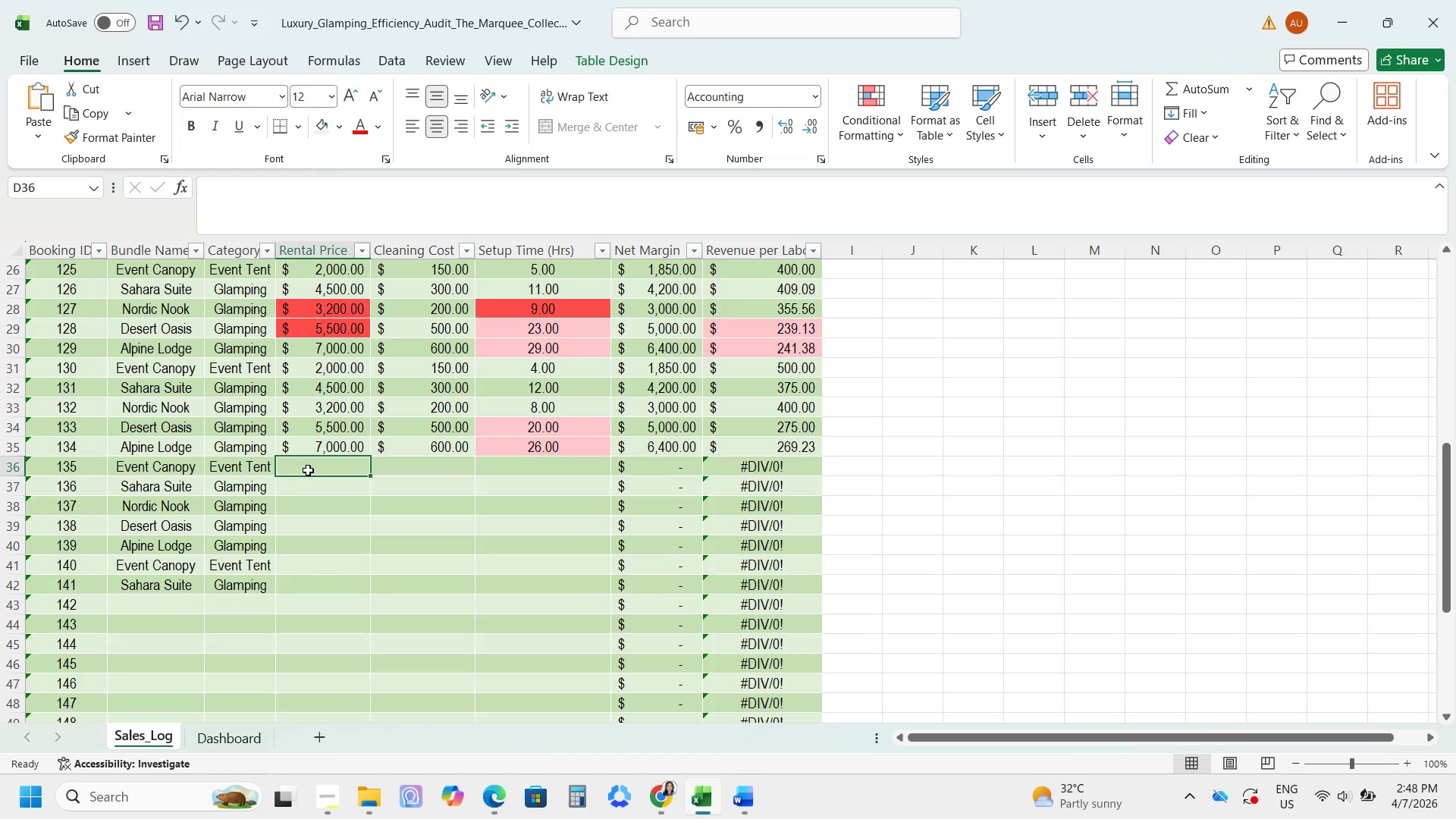 
key(Numpad2)
 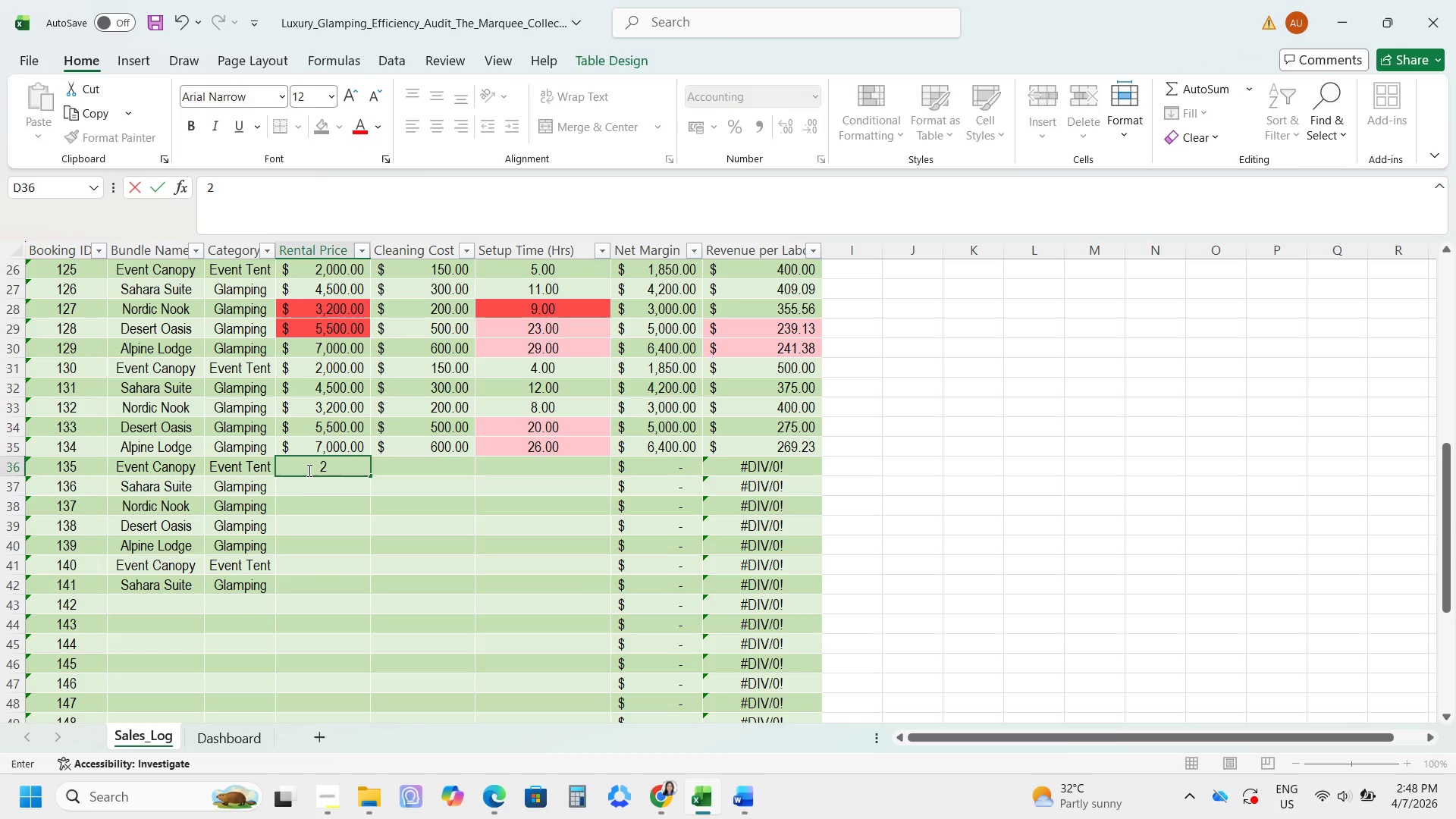 
key(Numpad0)
 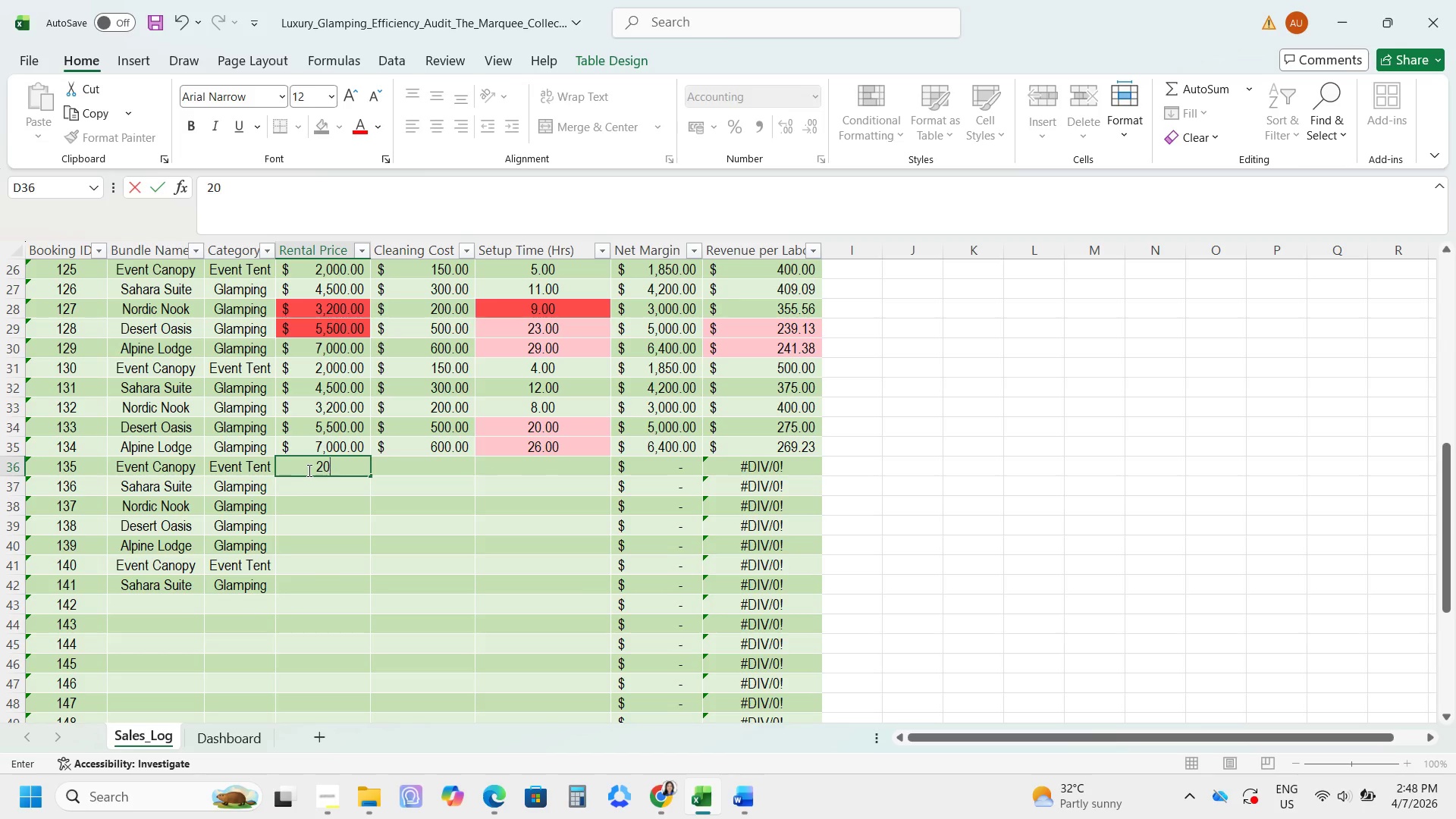 
key(Numpad0)
 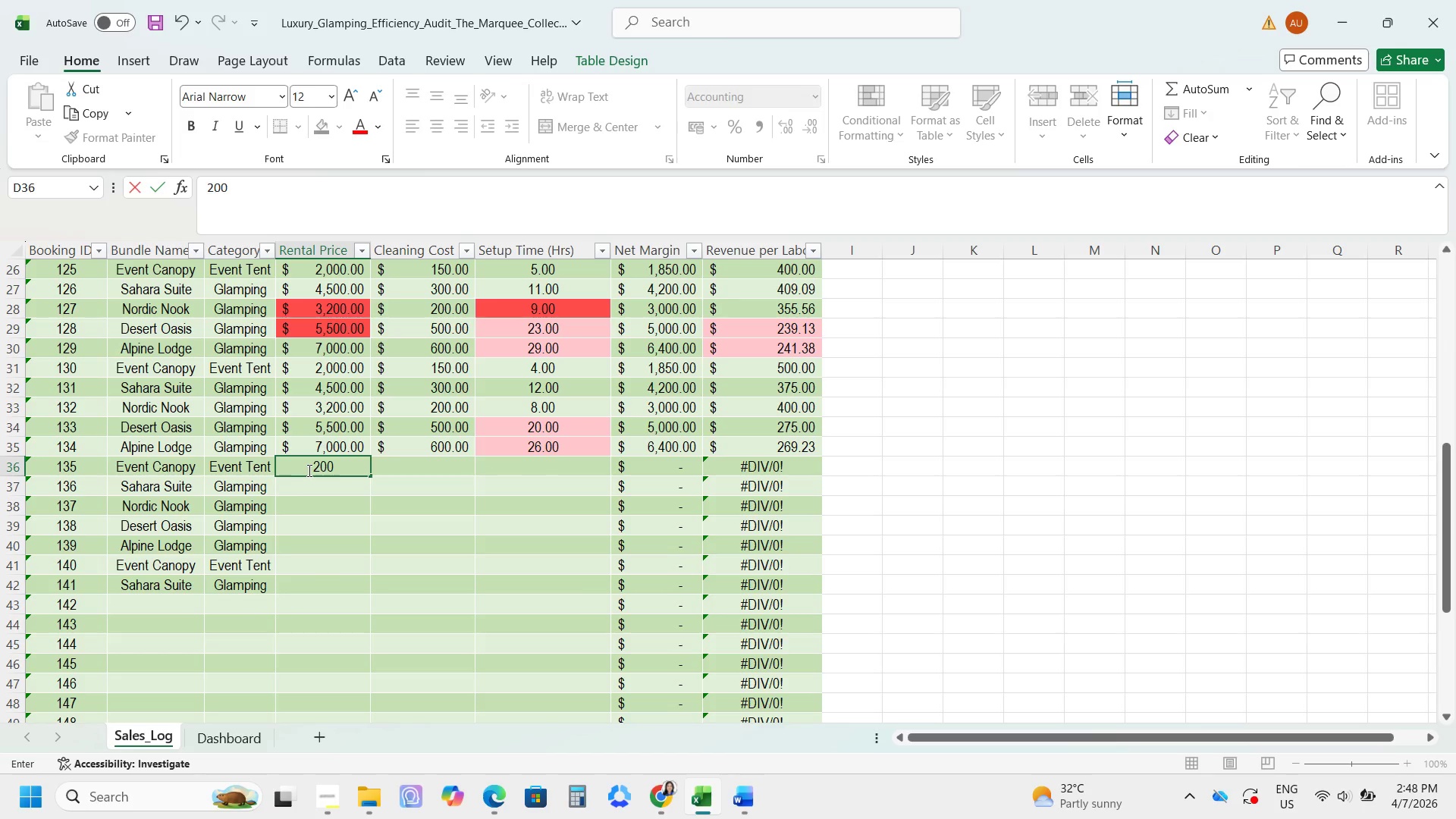 
key(Numpad0)
 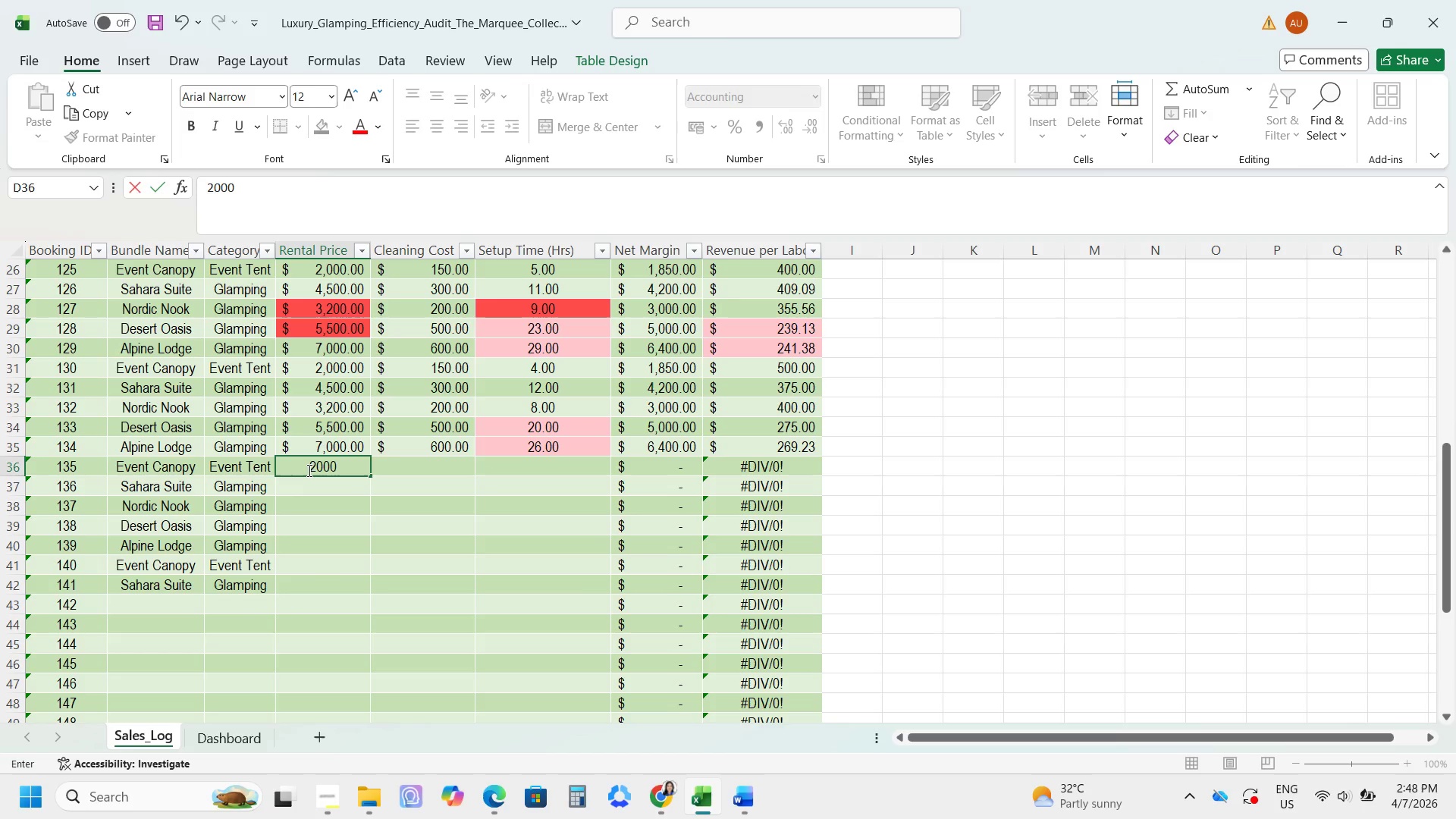 
key(NumpadEnter)
 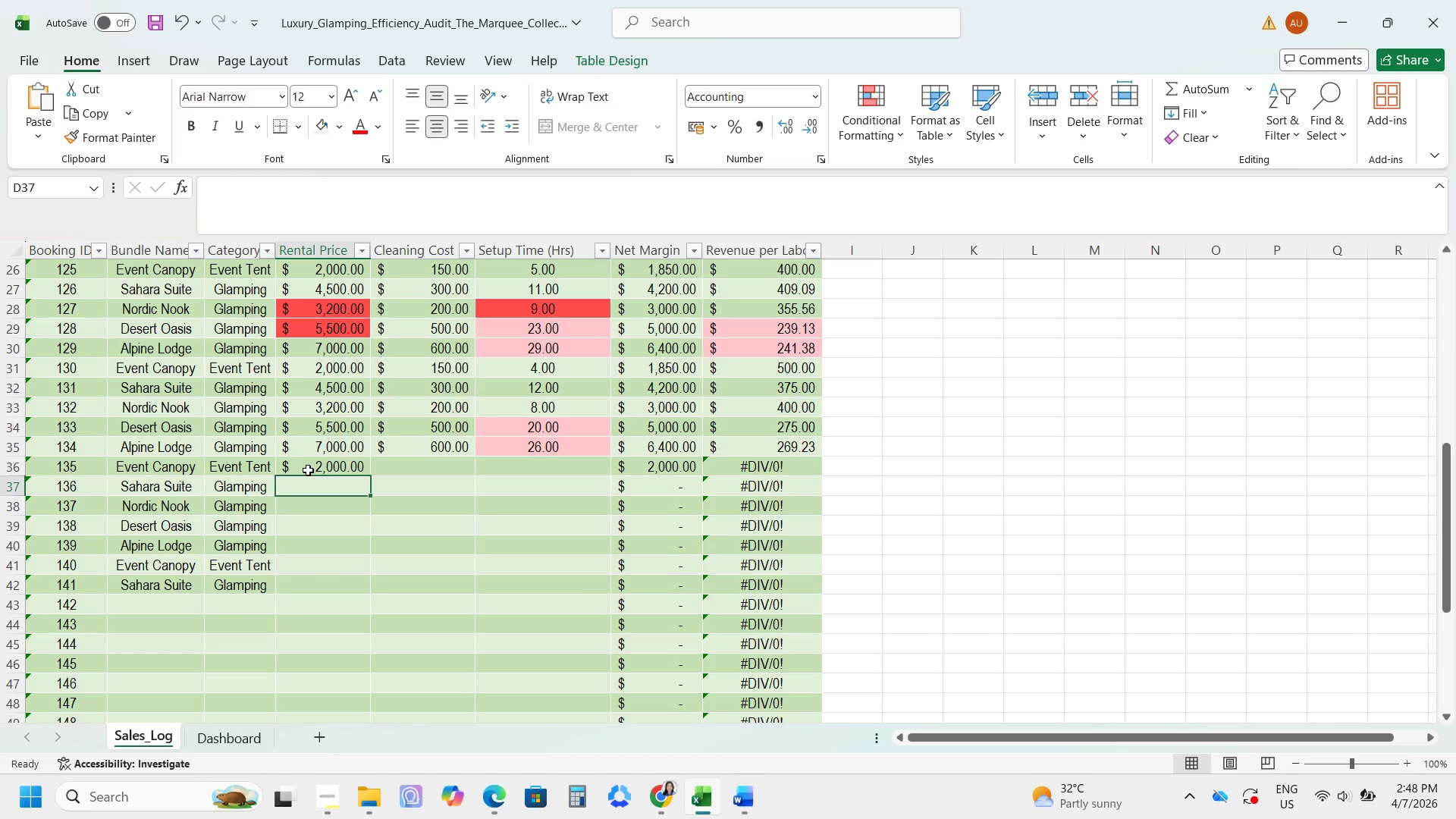 
key(Numpad5)
 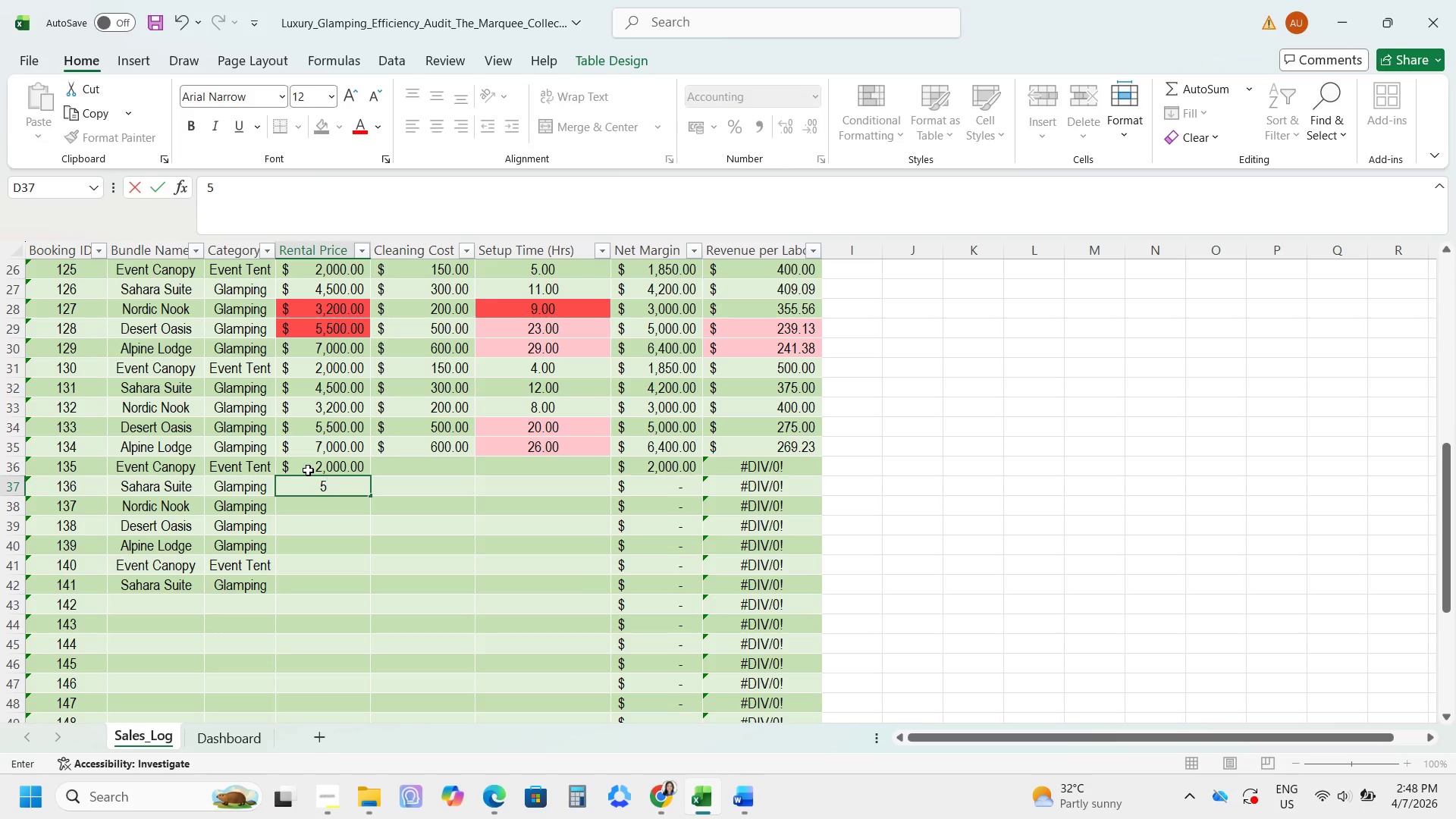 
key(Backspace)
 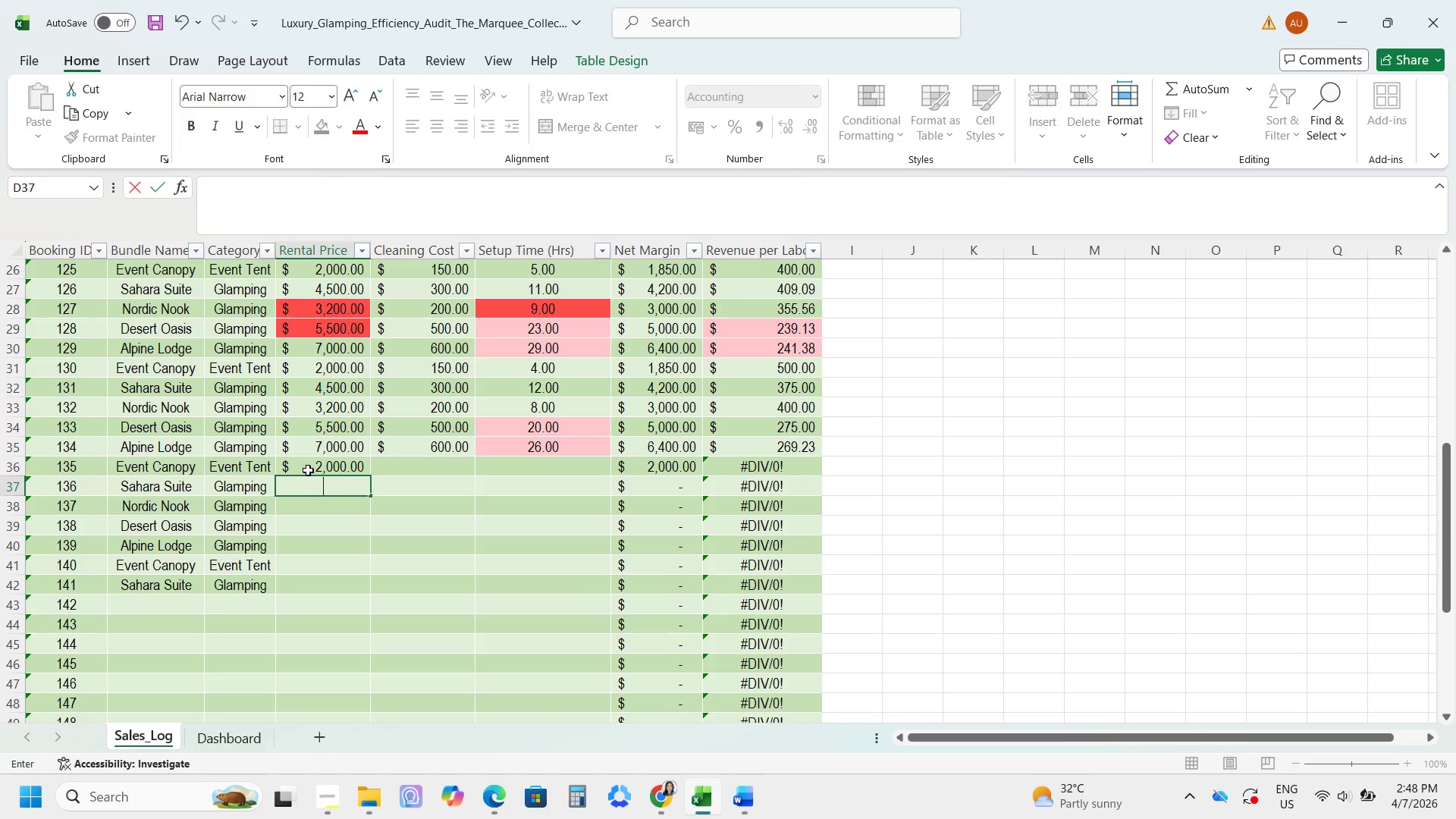 
key(Numpad4)
 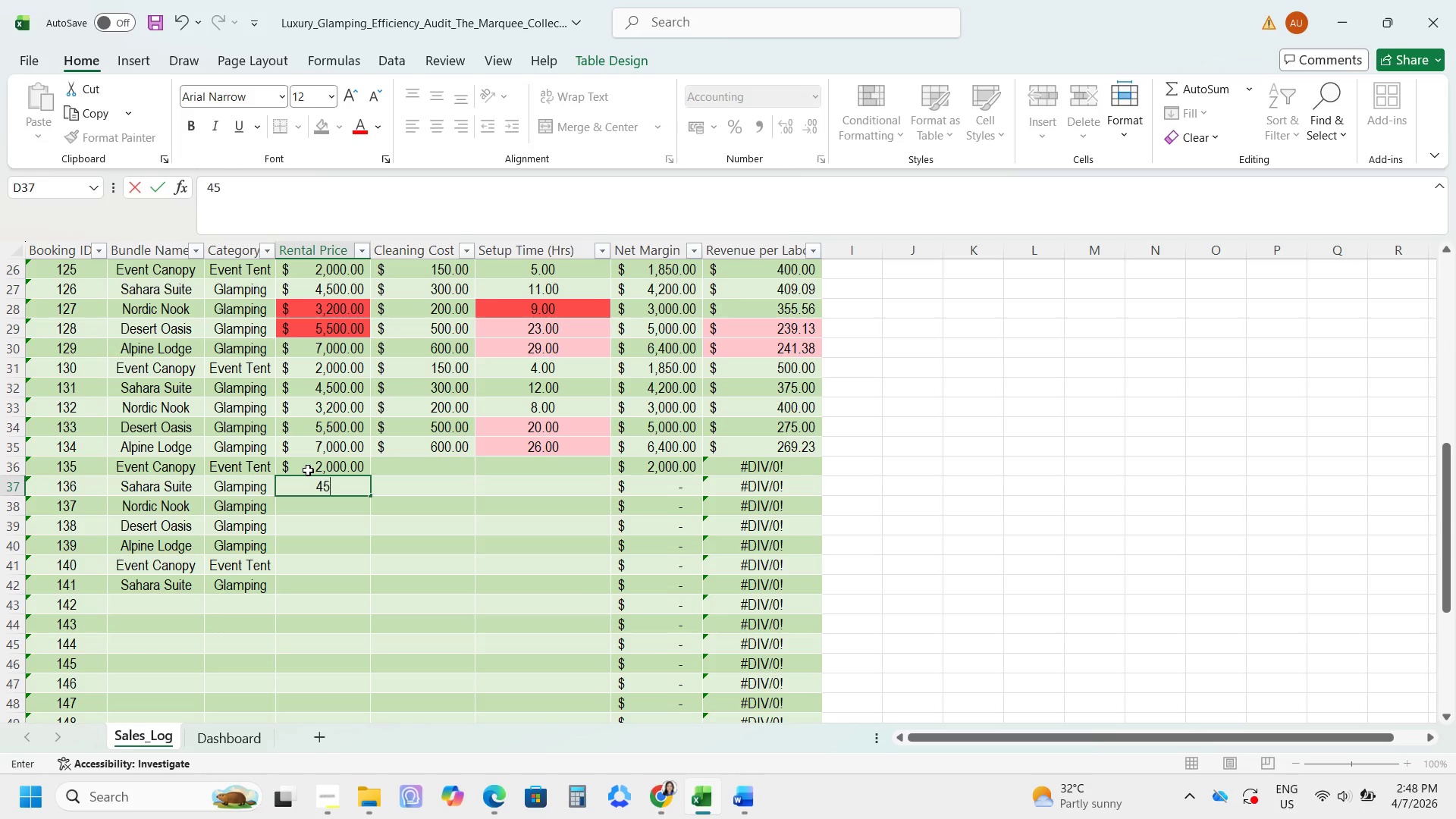 
key(Numpad5)
 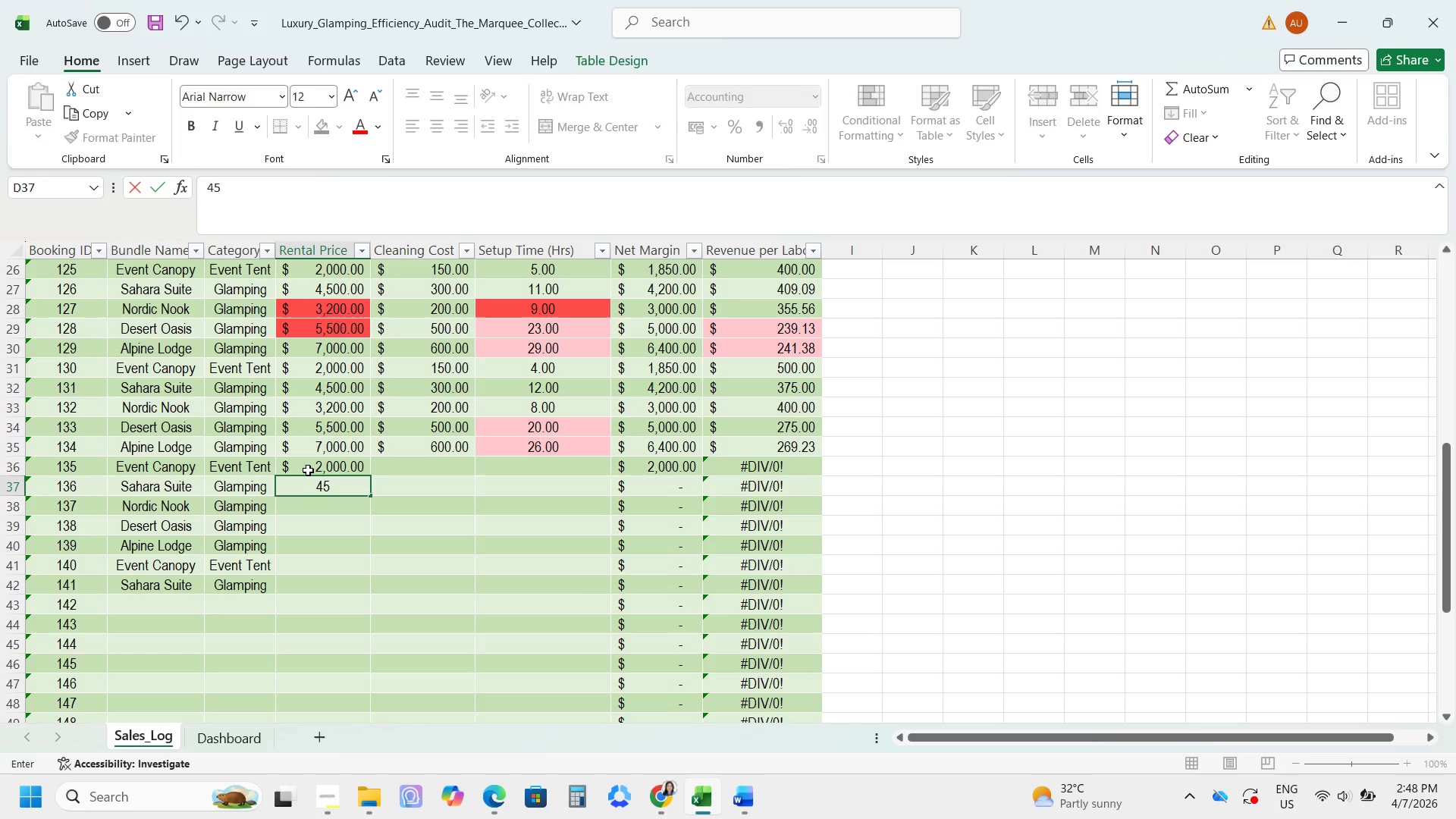 
key(Numpad0)
 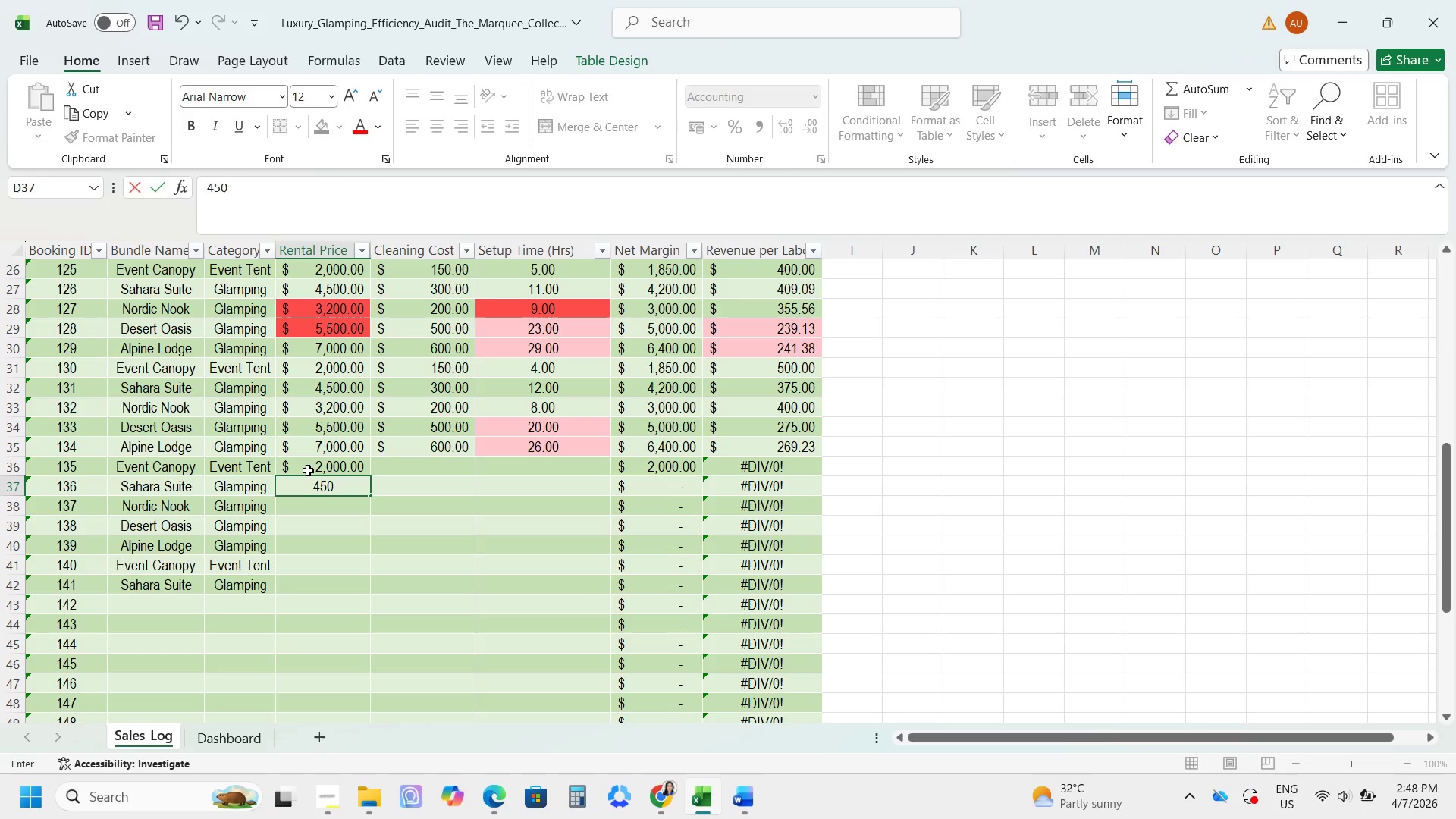 
key(Numpad0)
 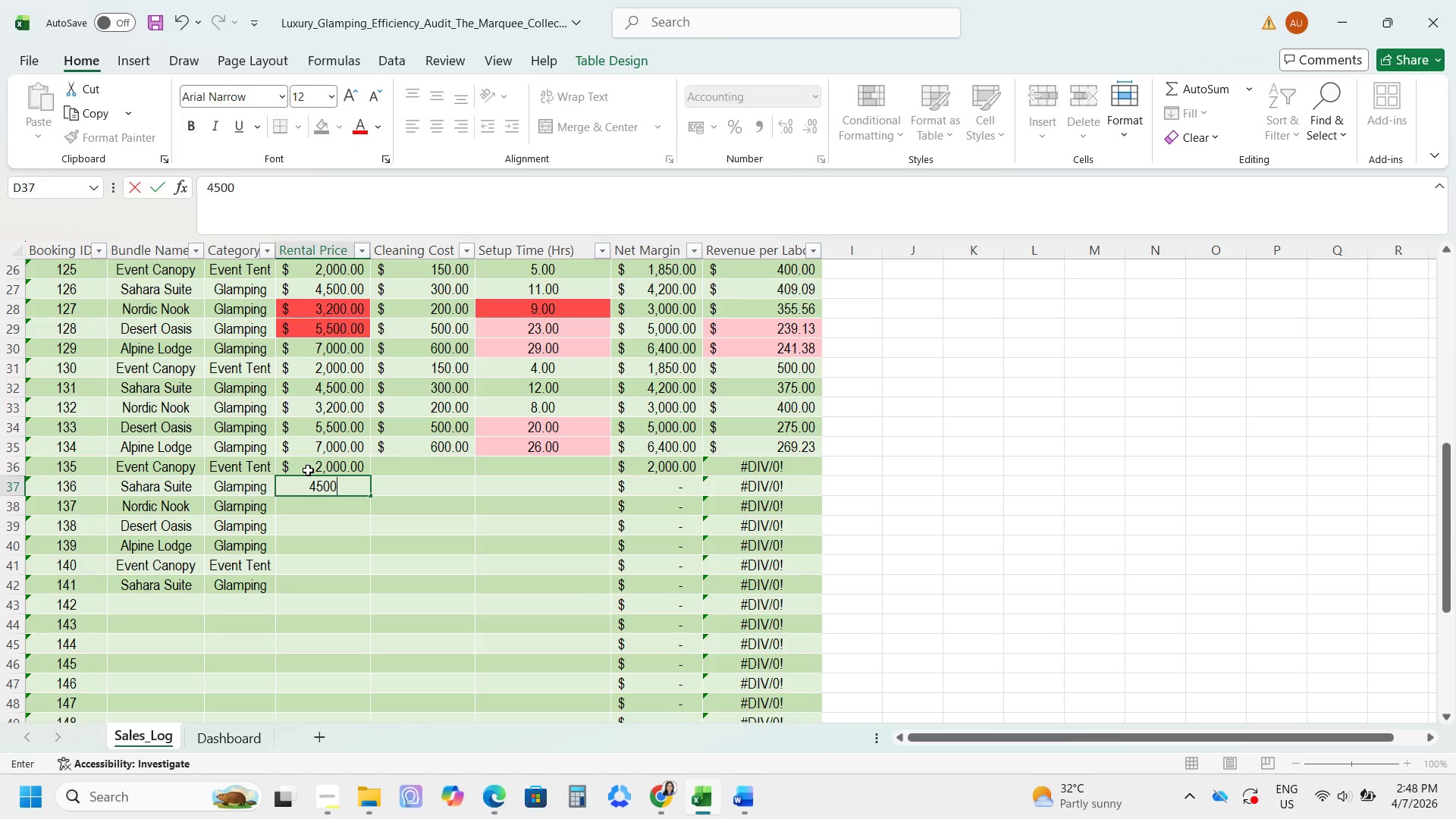 
key(NumpadEnter)
 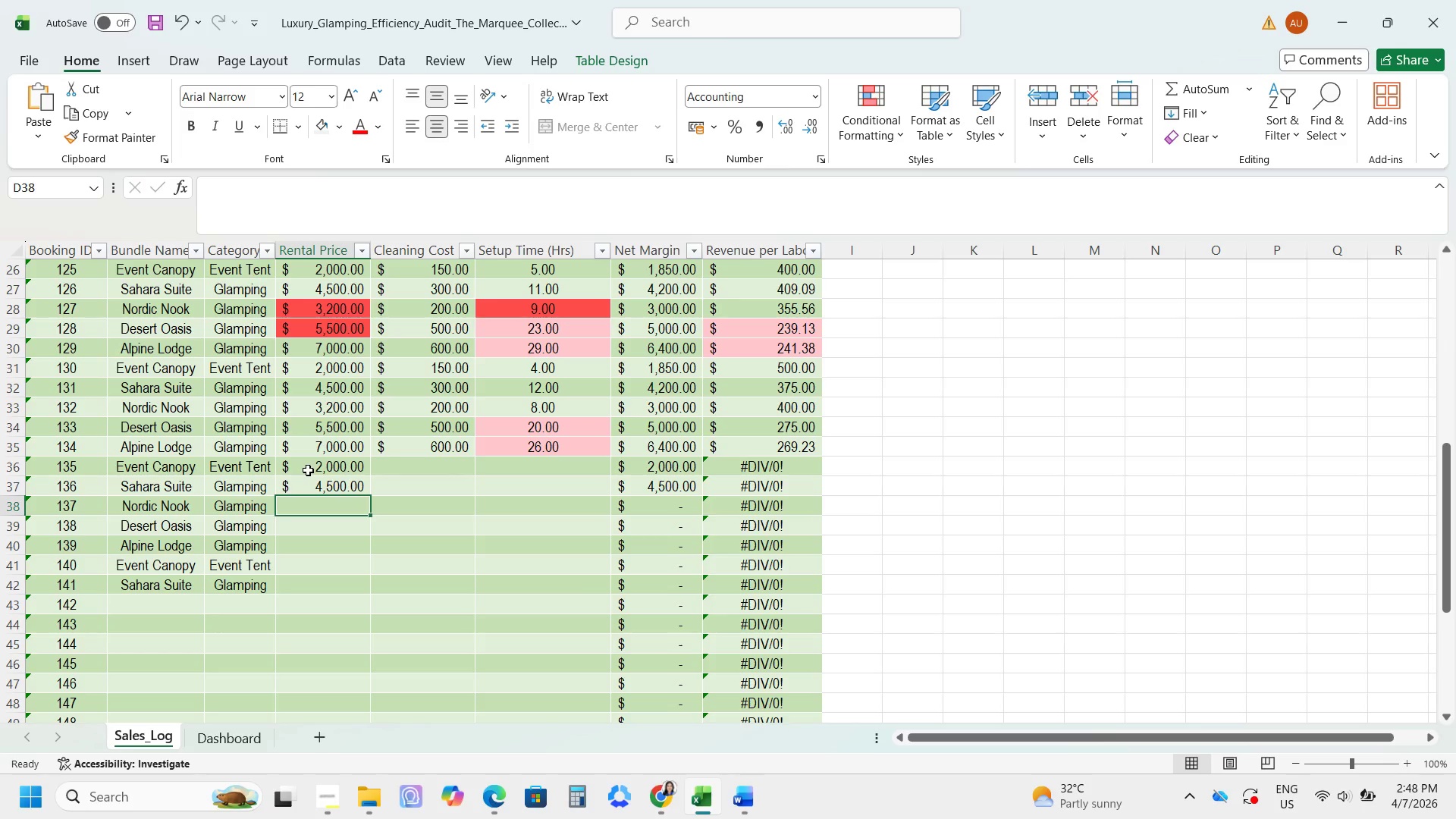 
key(Numpad3)
 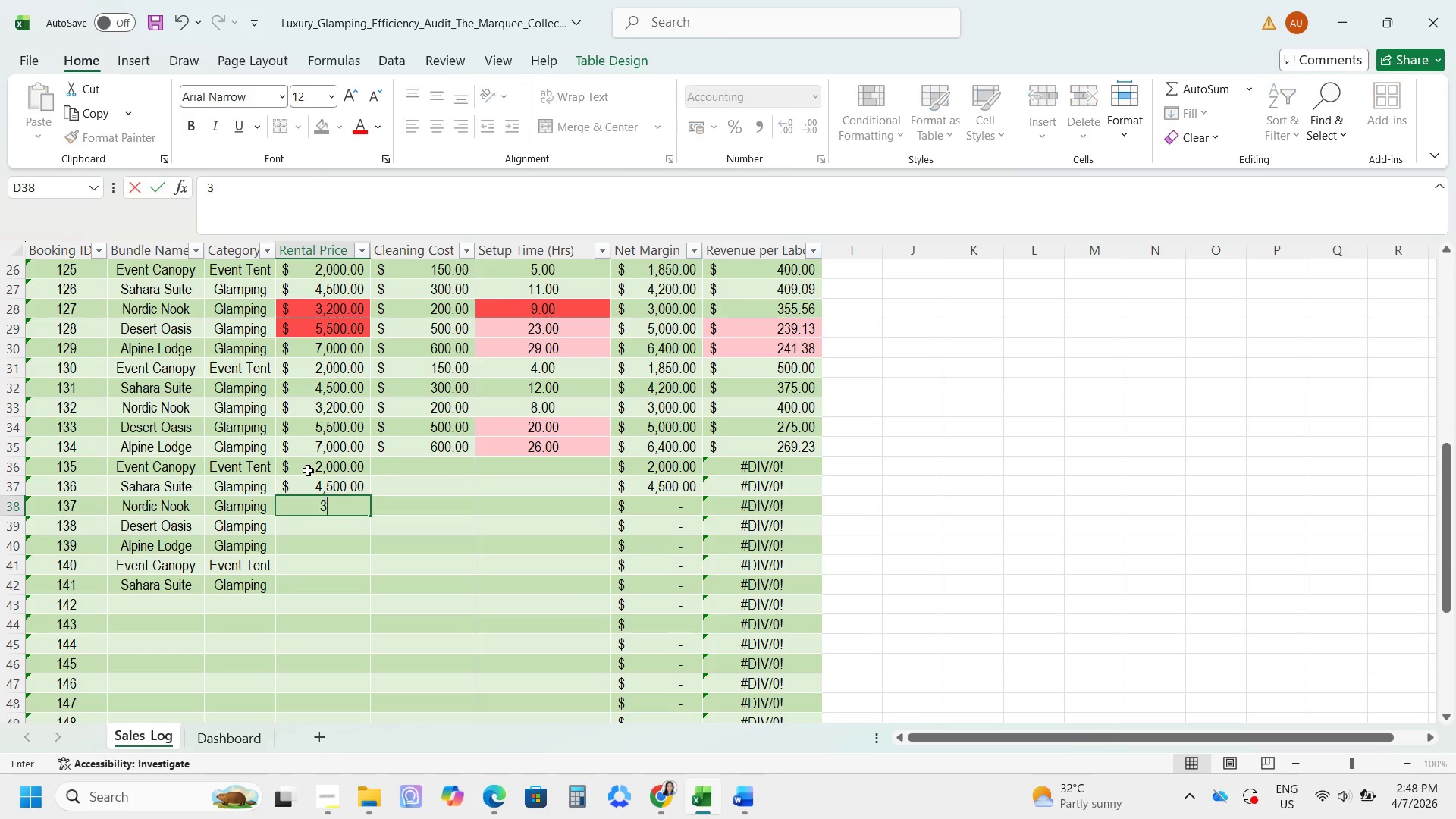 
key(Numpad2)
 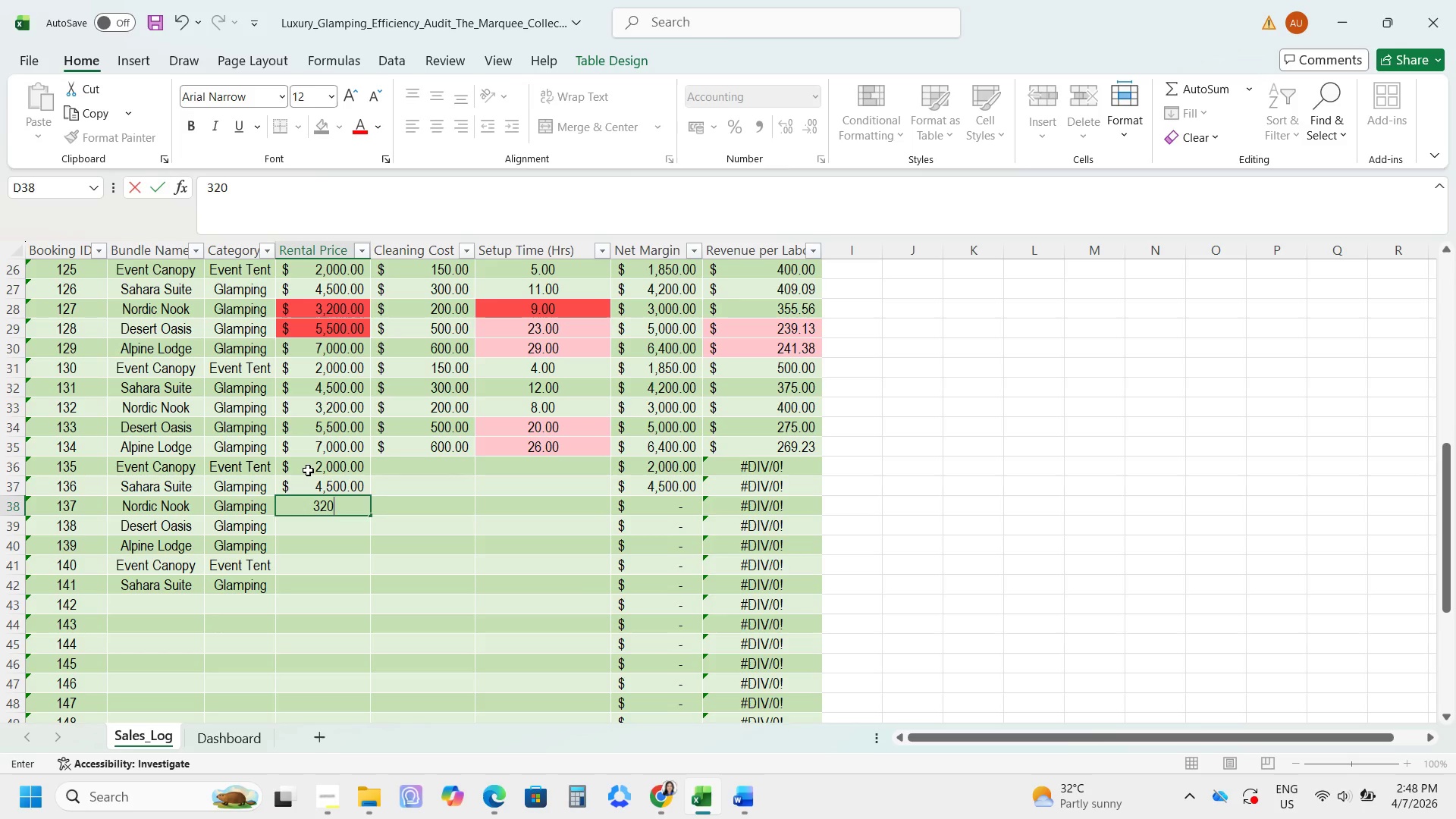 
key(Numpad0)
 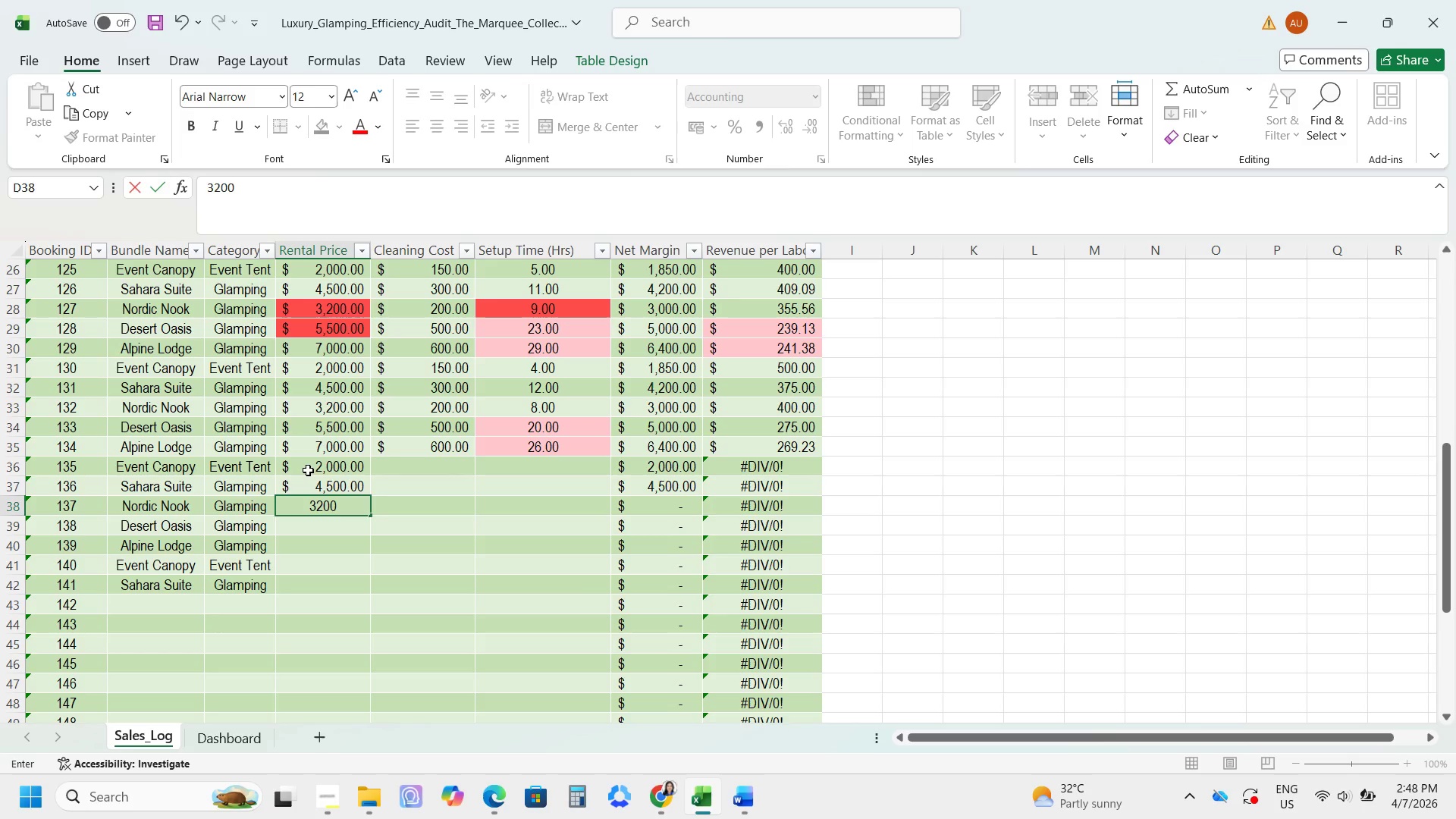 
key(Numpad0)
 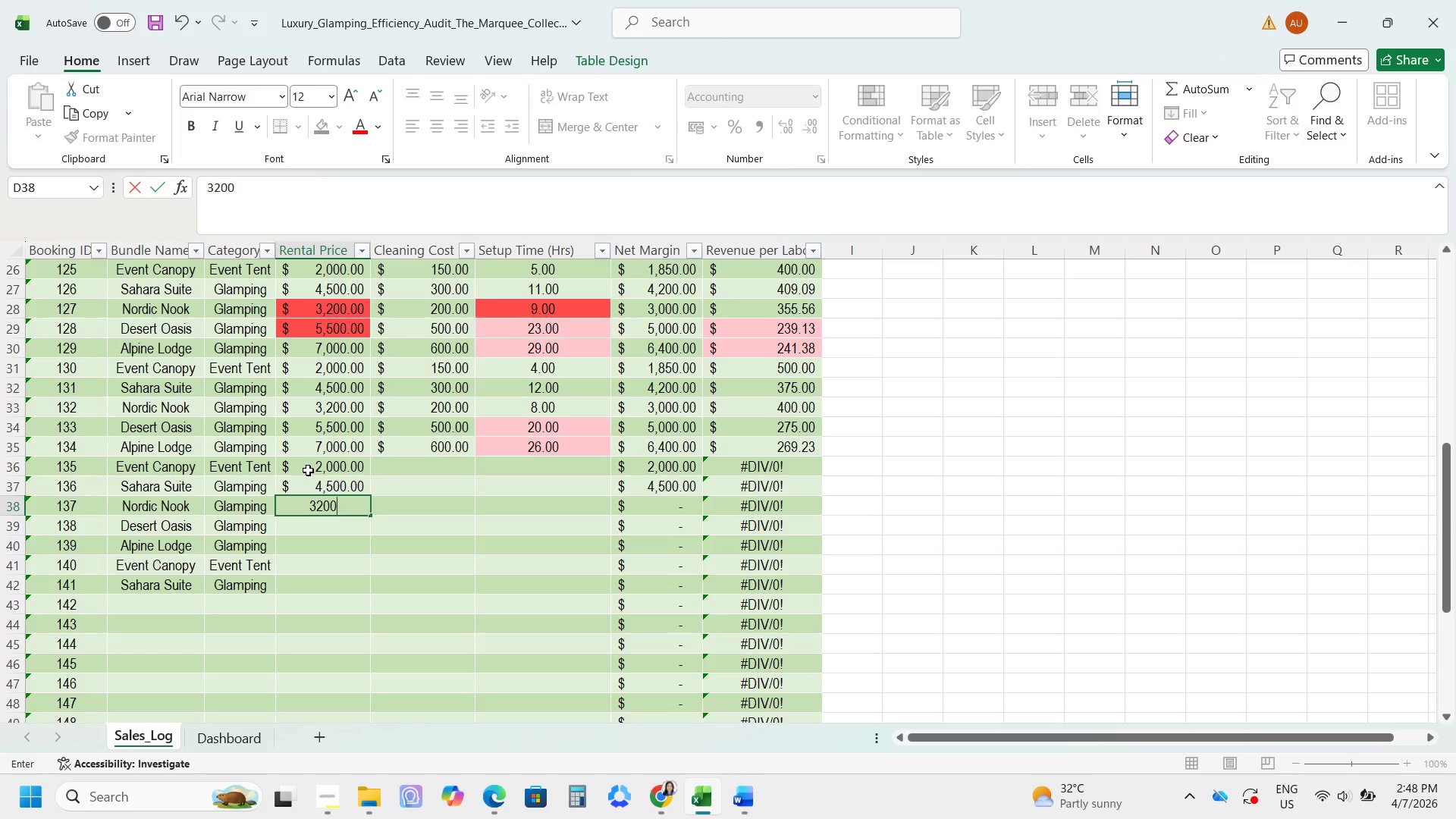 
key(NumpadEnter)
 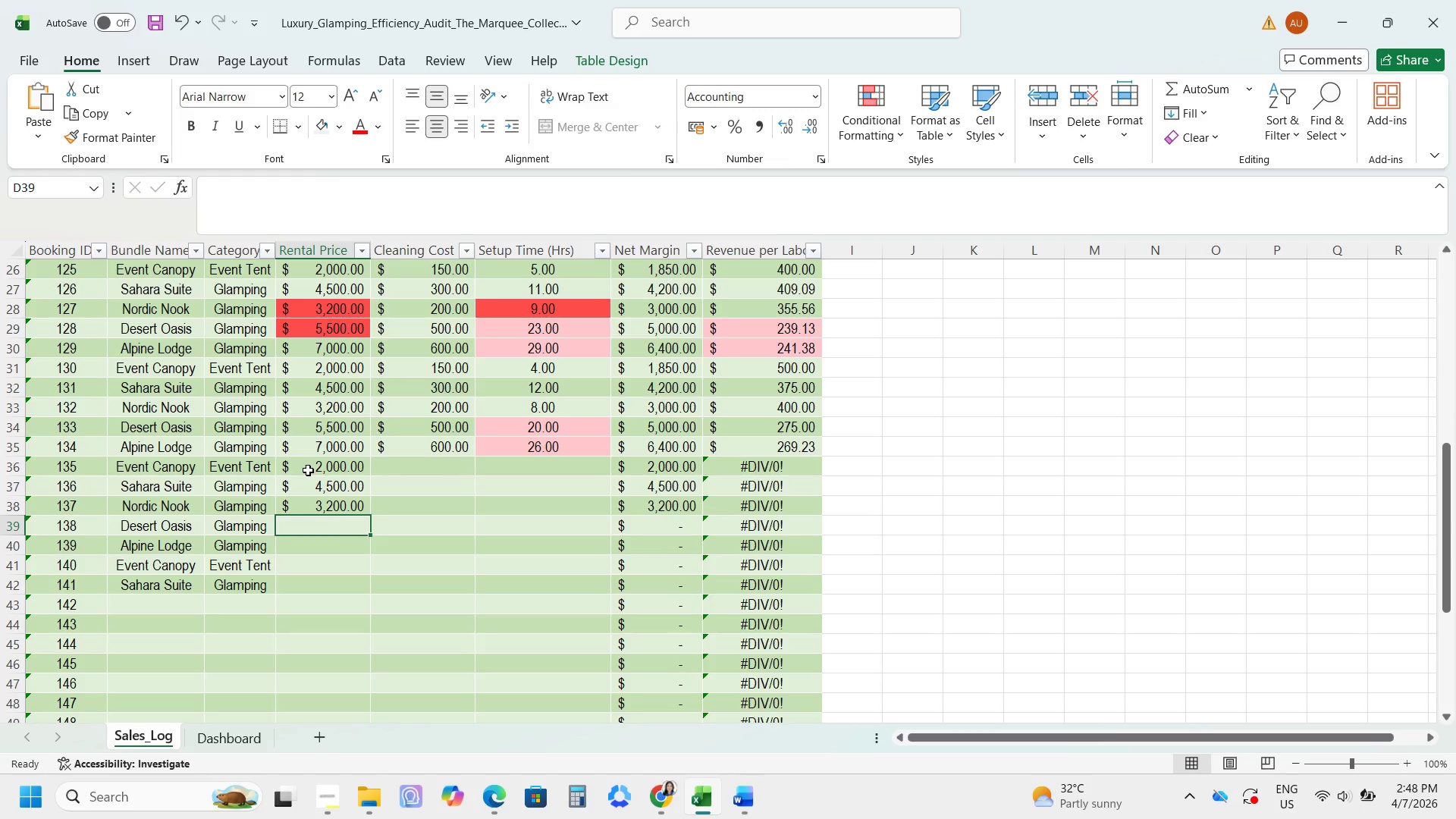 
key(Numpad5)
 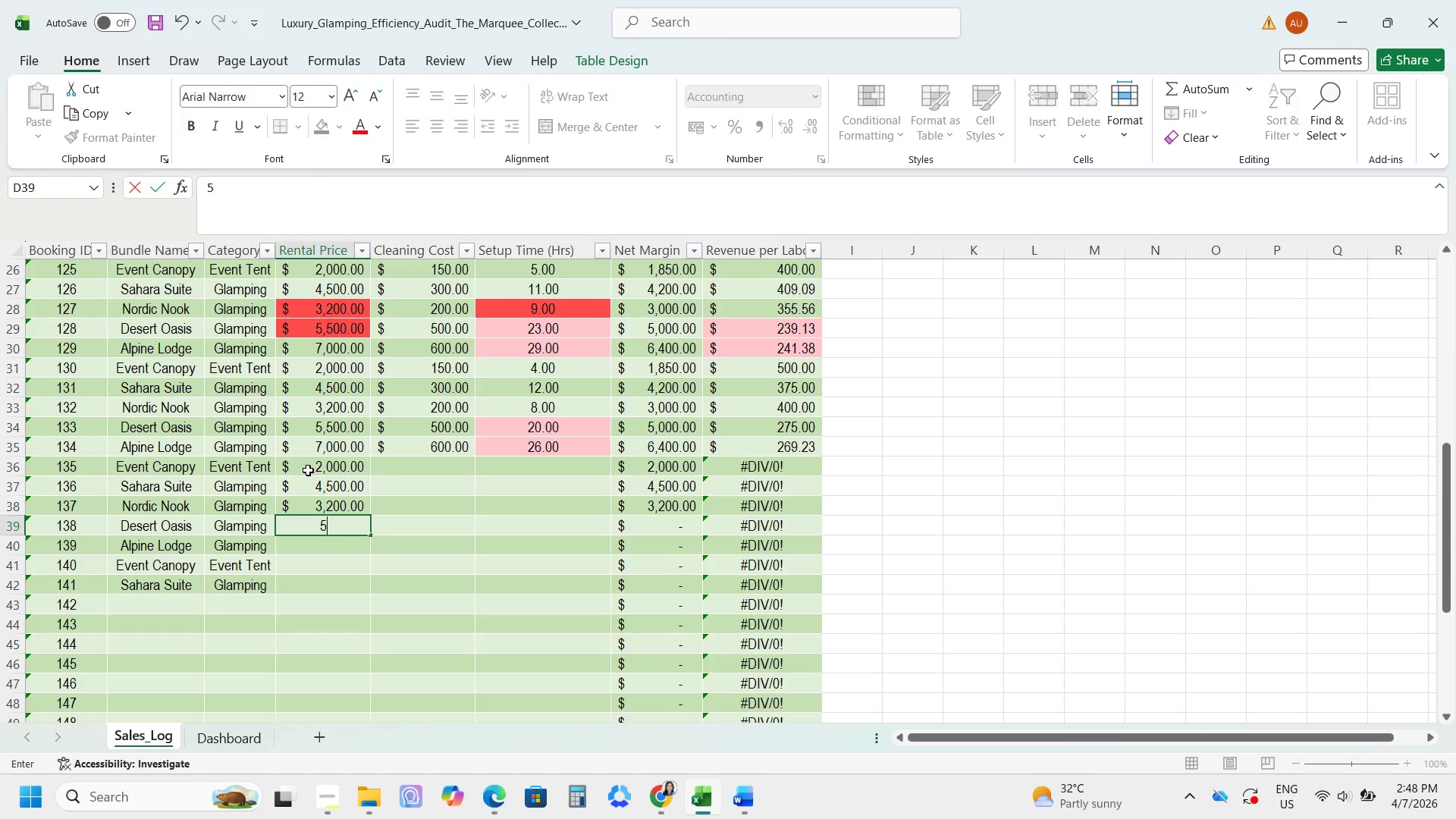 
key(Numpad5)
 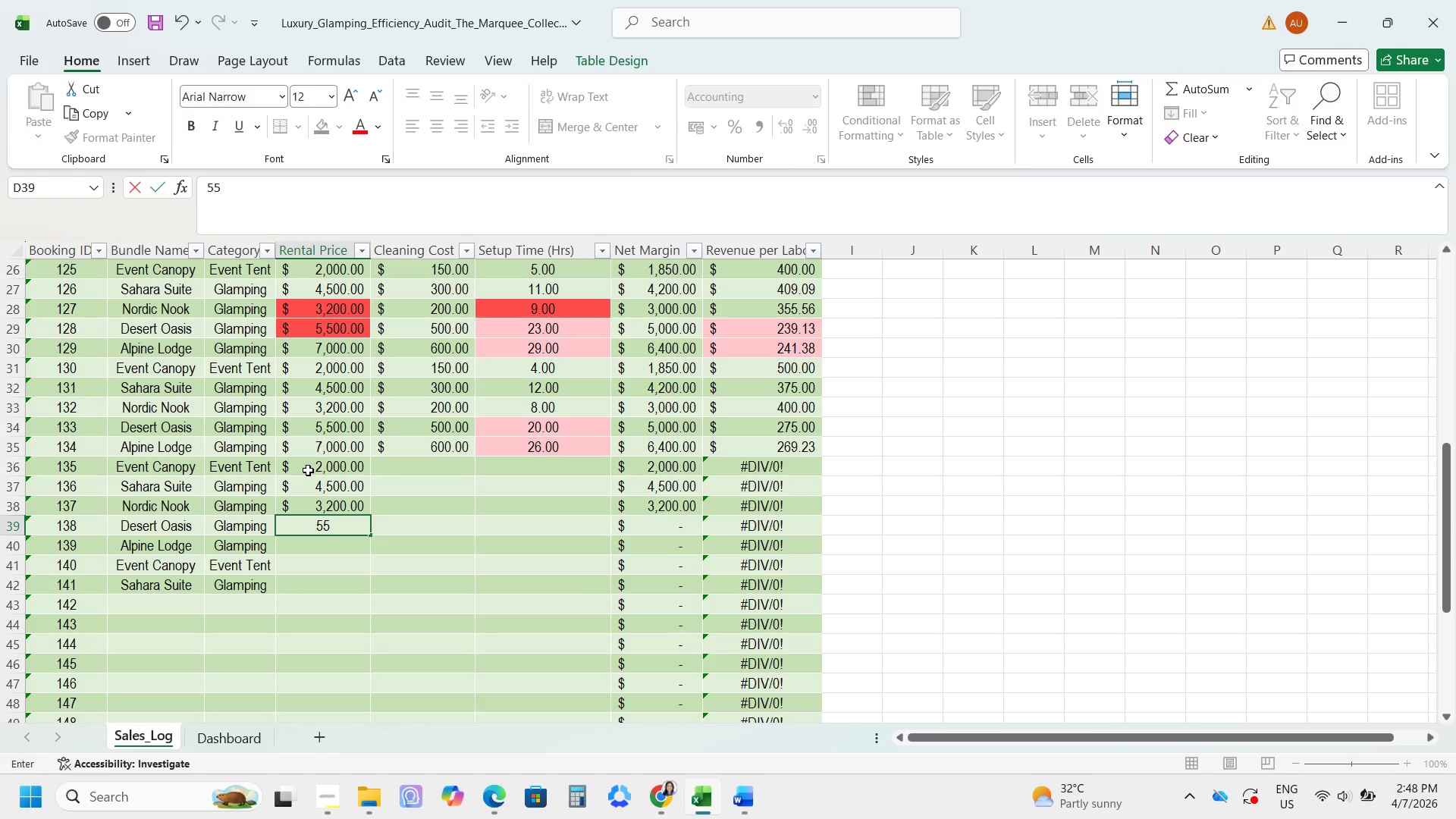 
key(Numpad0)
 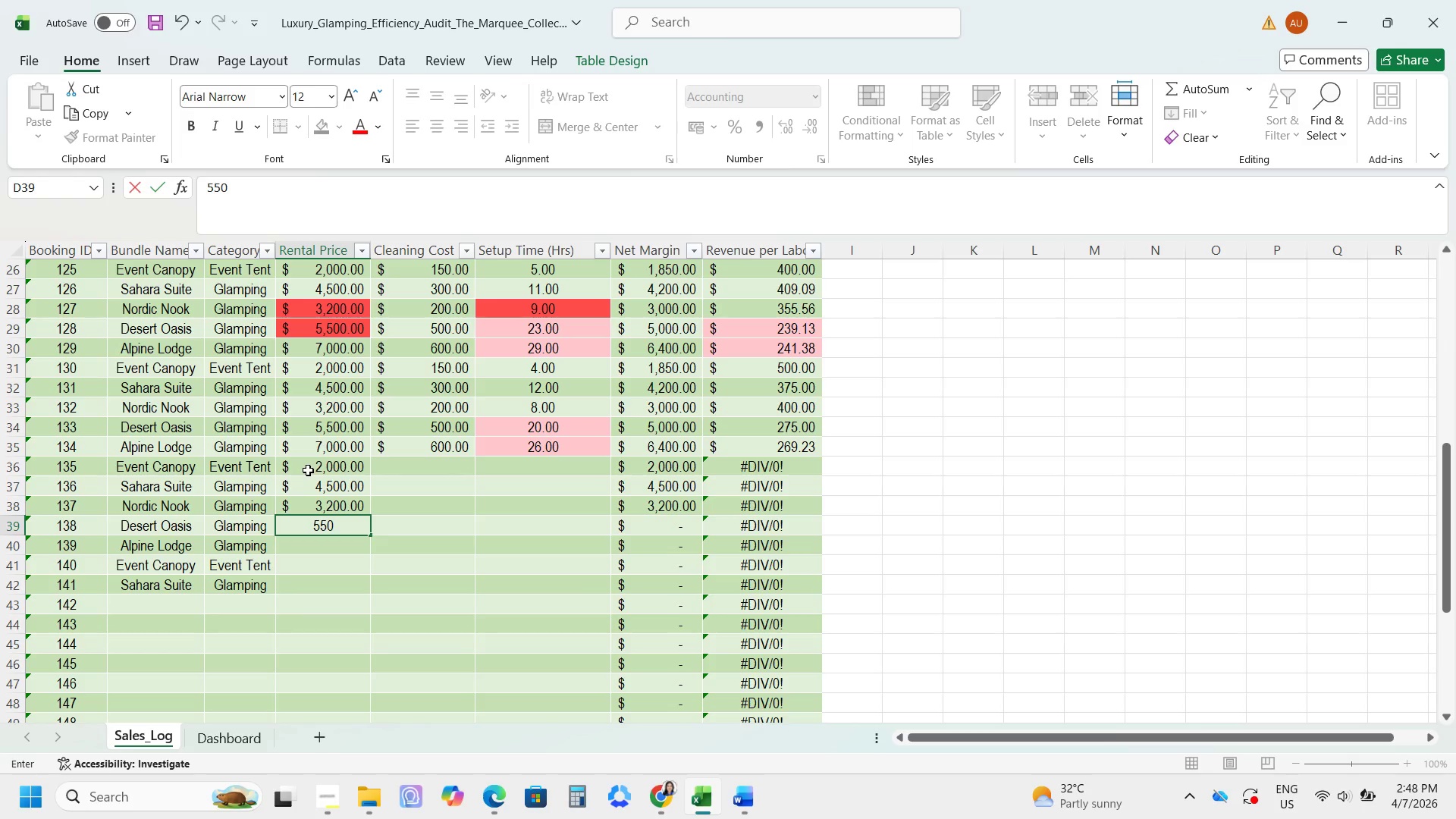 
key(Numpad0)
 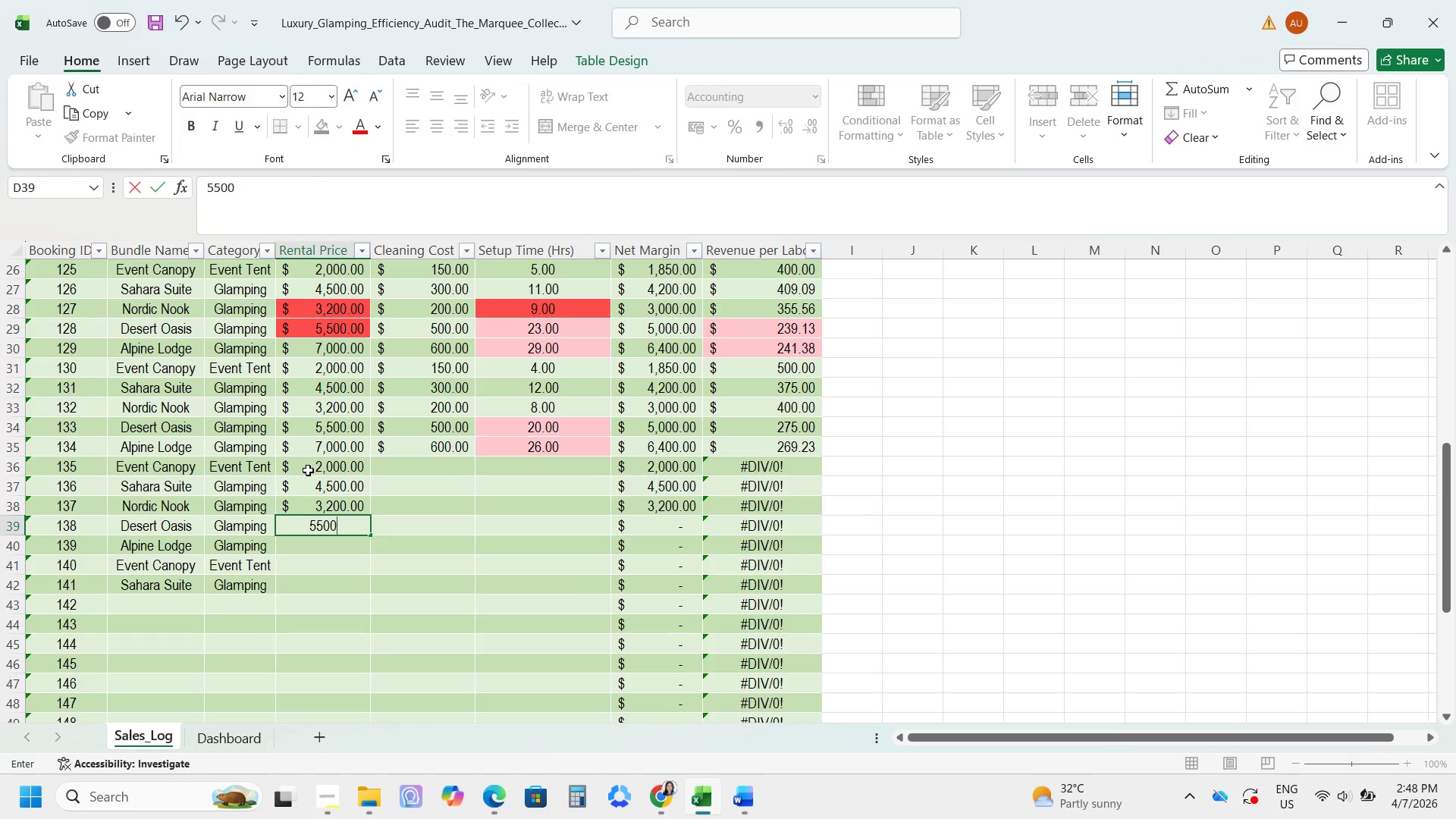 
key(NumpadEnter)
 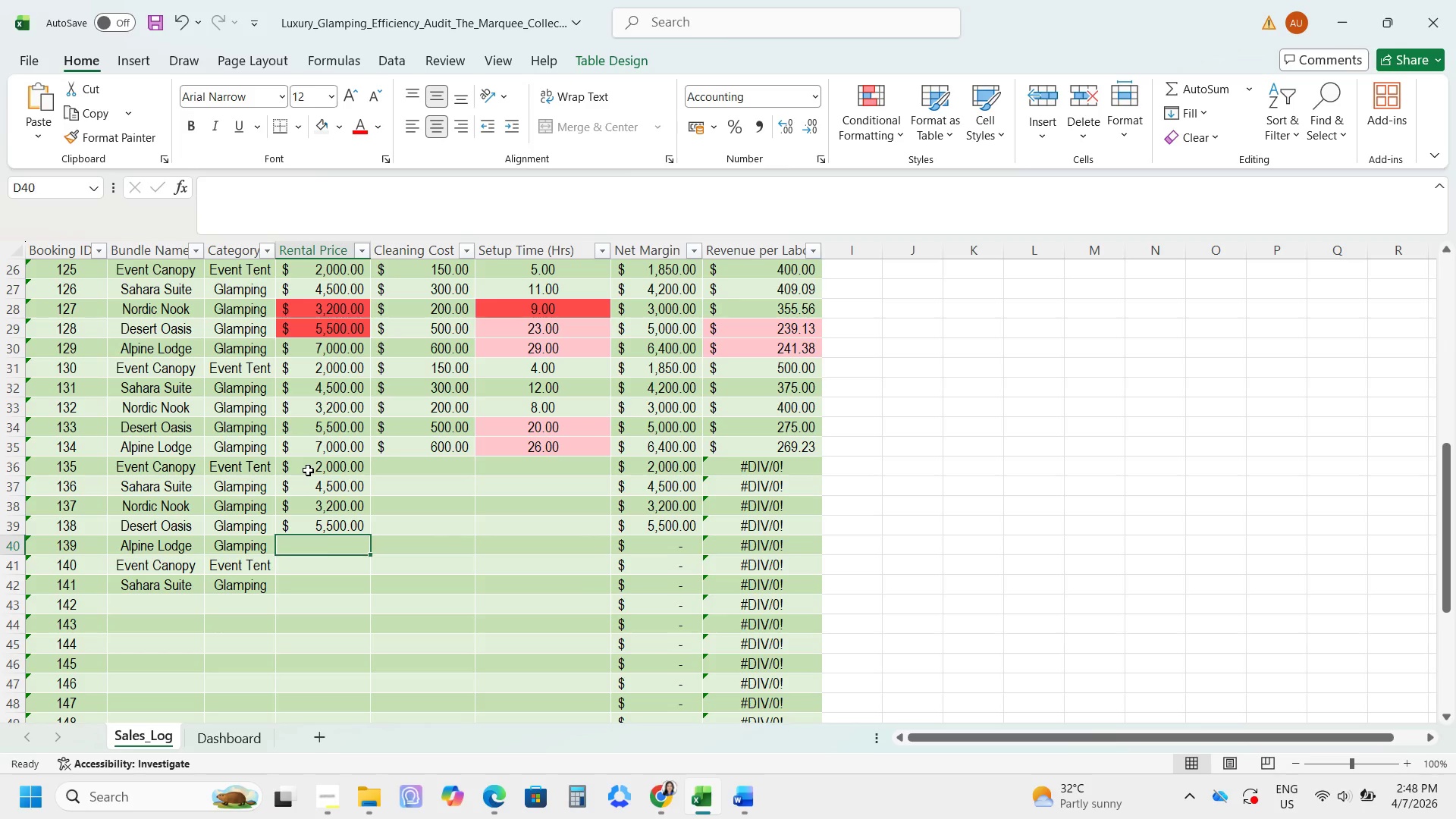 
key(Numpad7)
 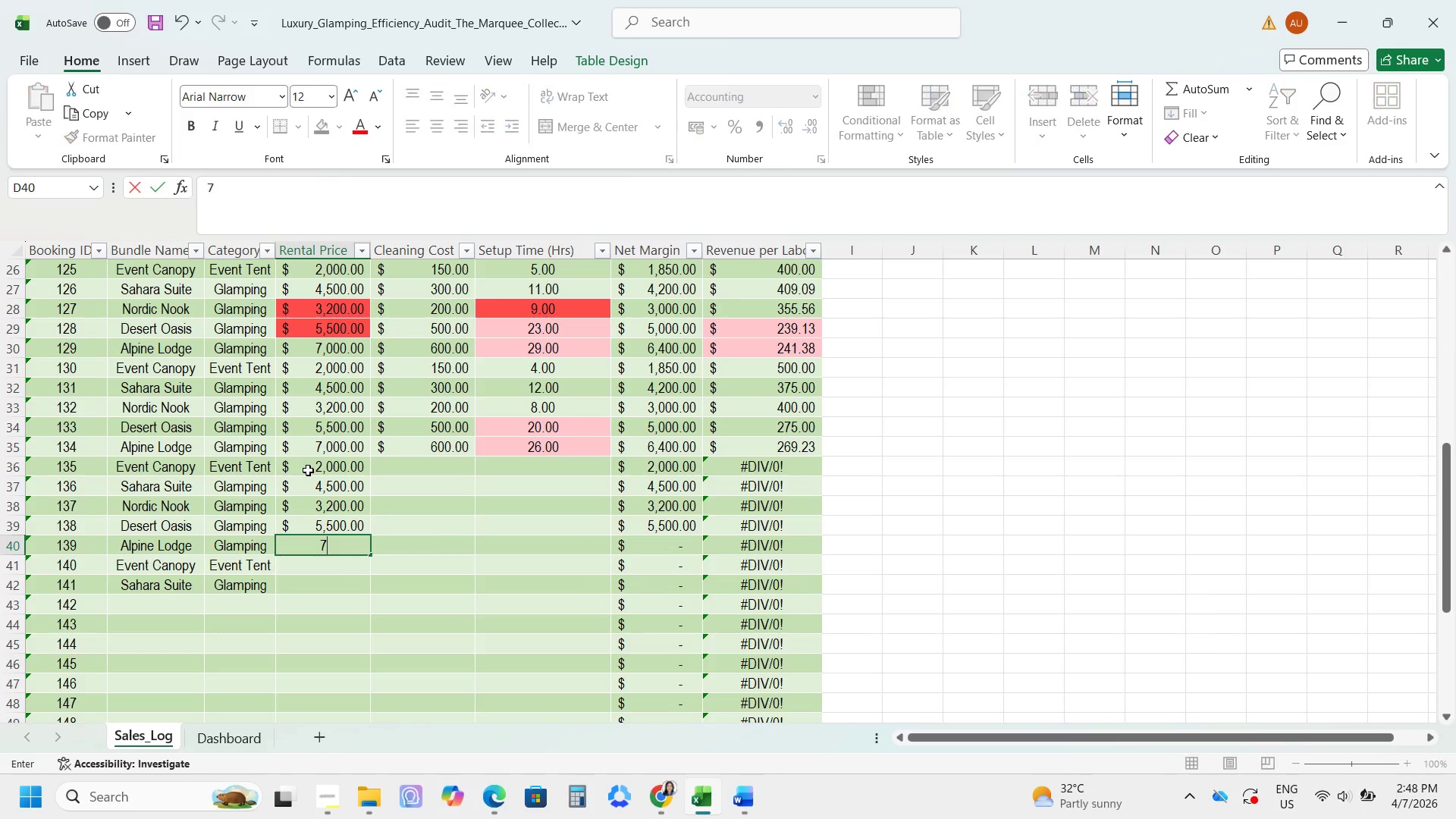 
key(Numpad0)
 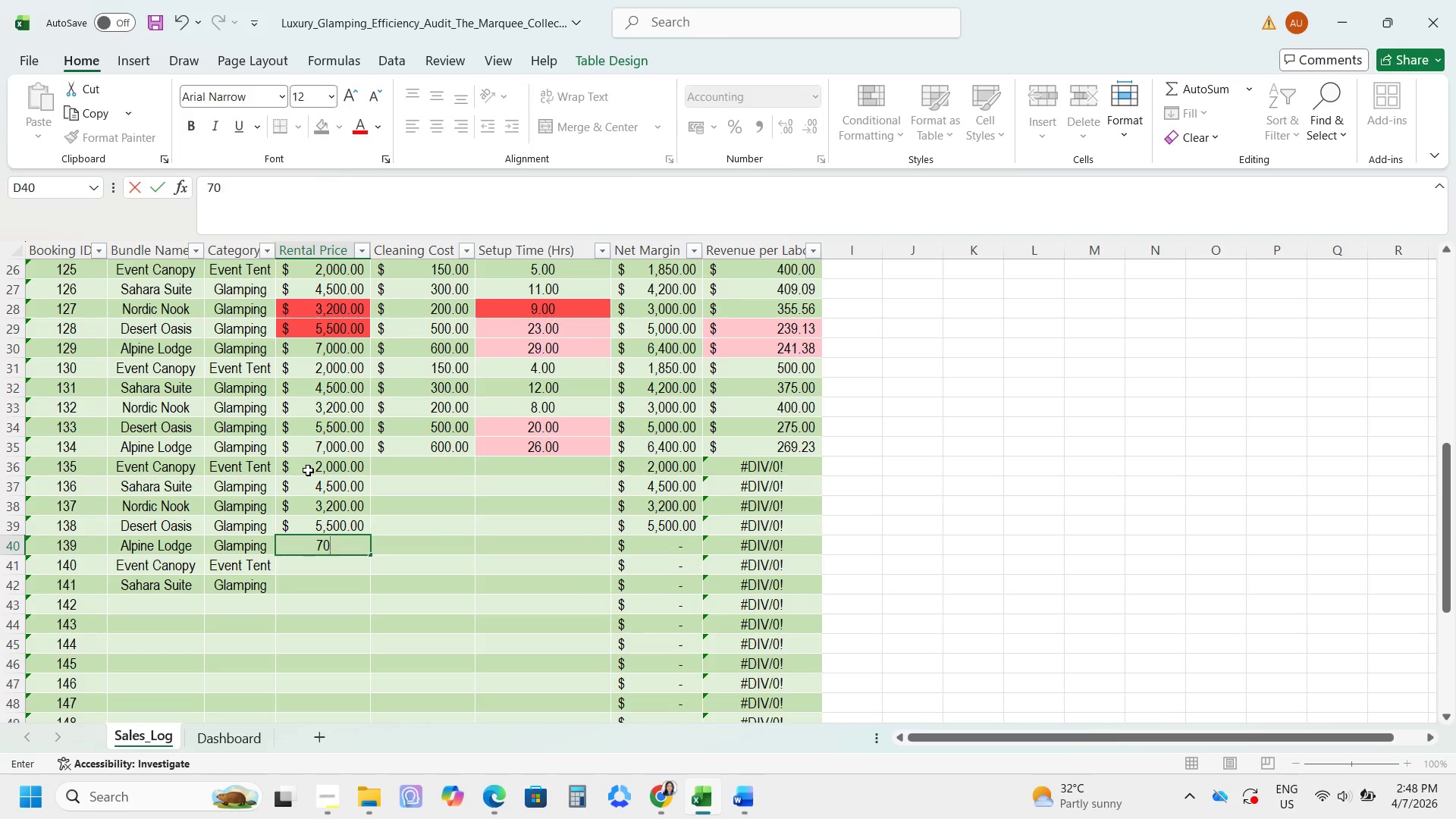 
key(Numpad0)
 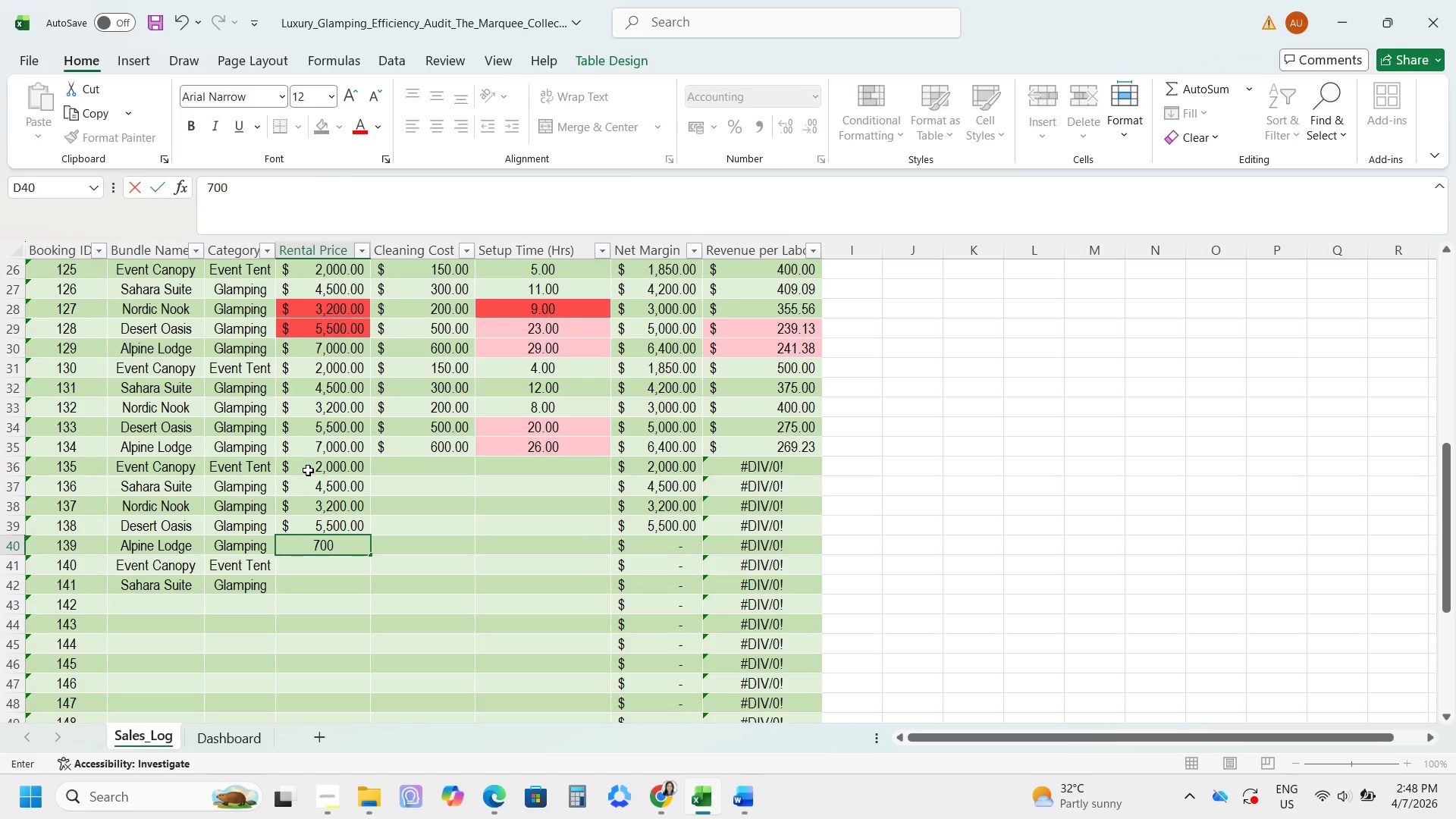 
key(Numpad0)
 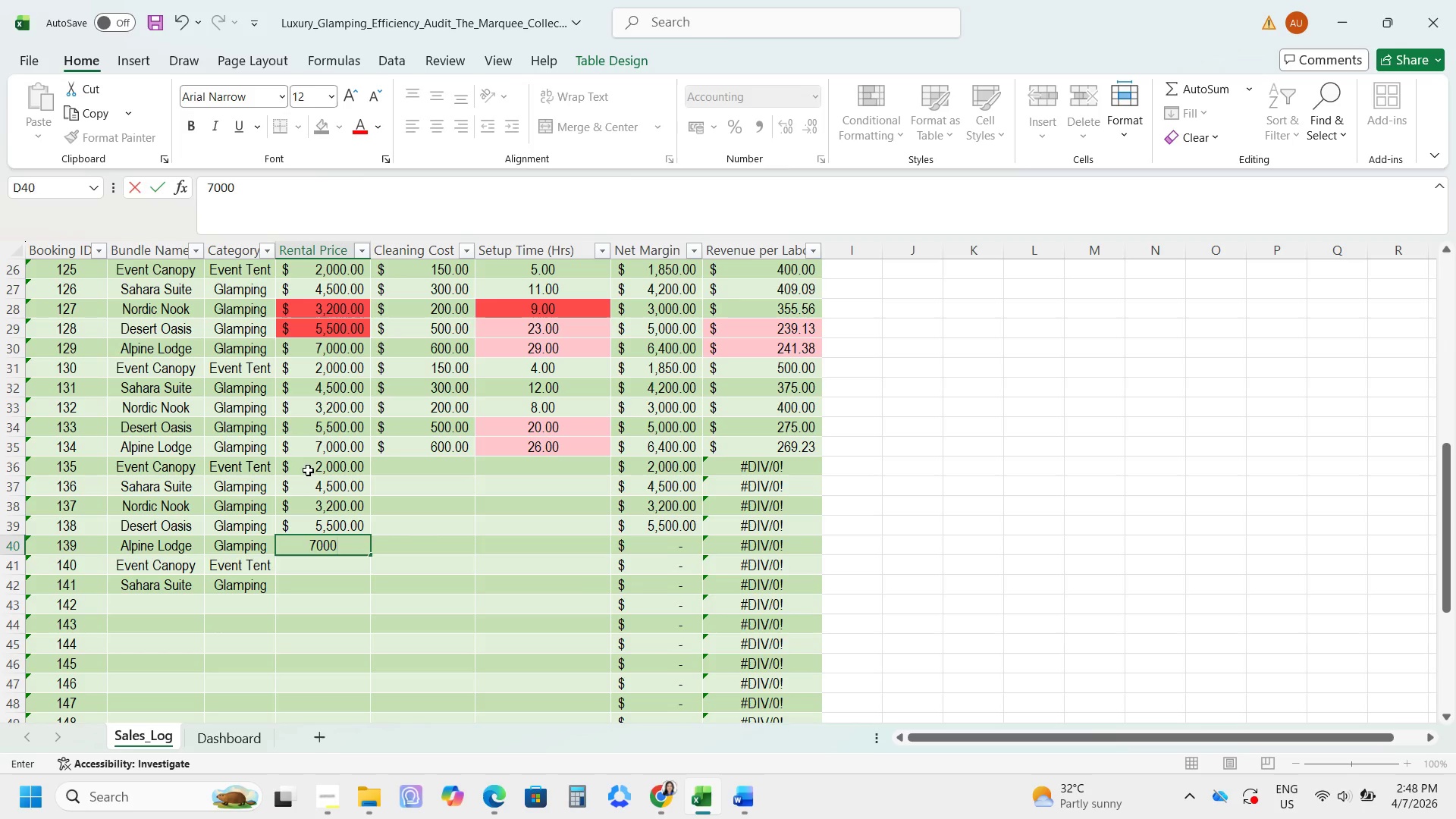 
key(NumpadEnter)
 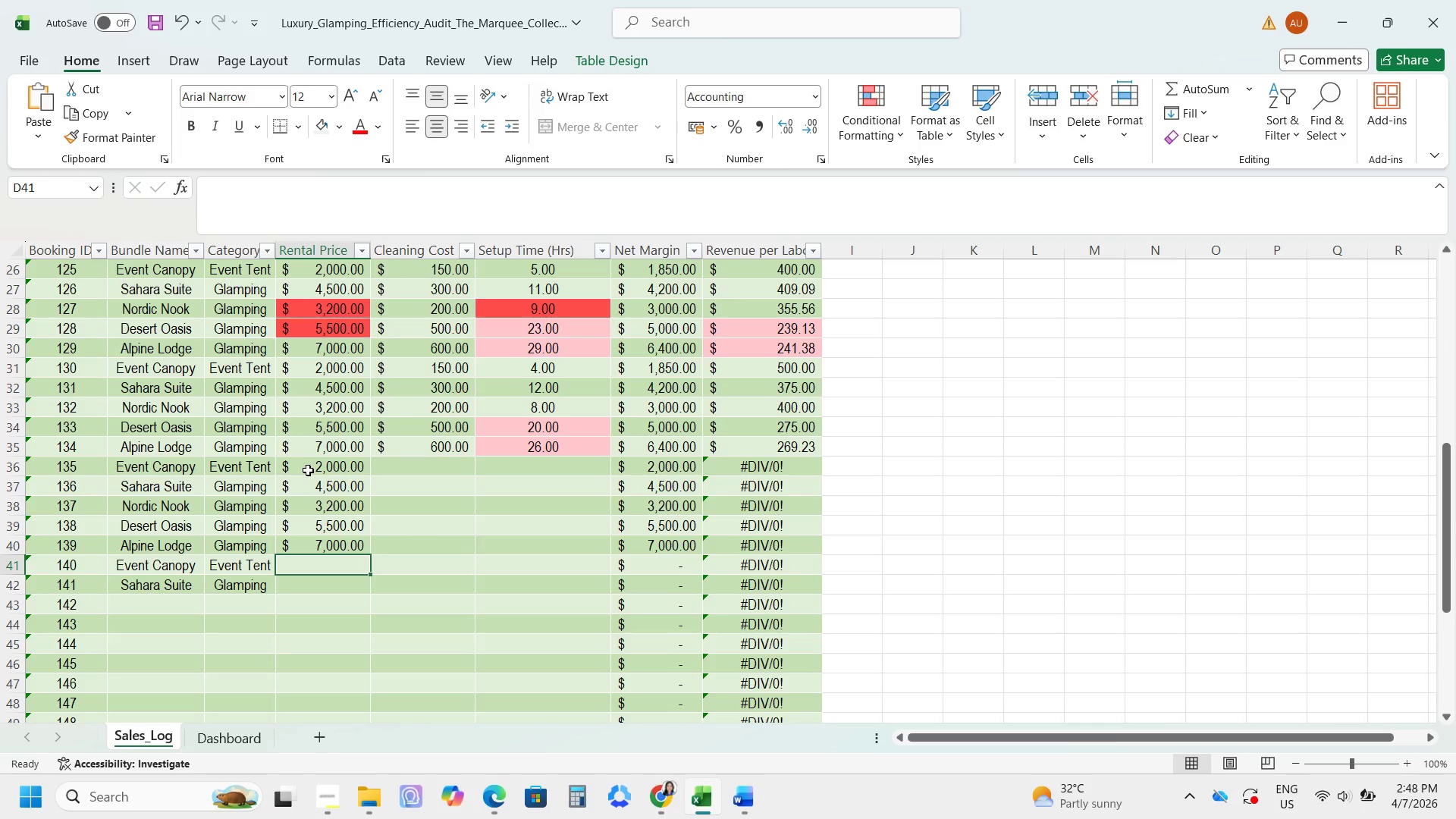 
key(Numpad2)
 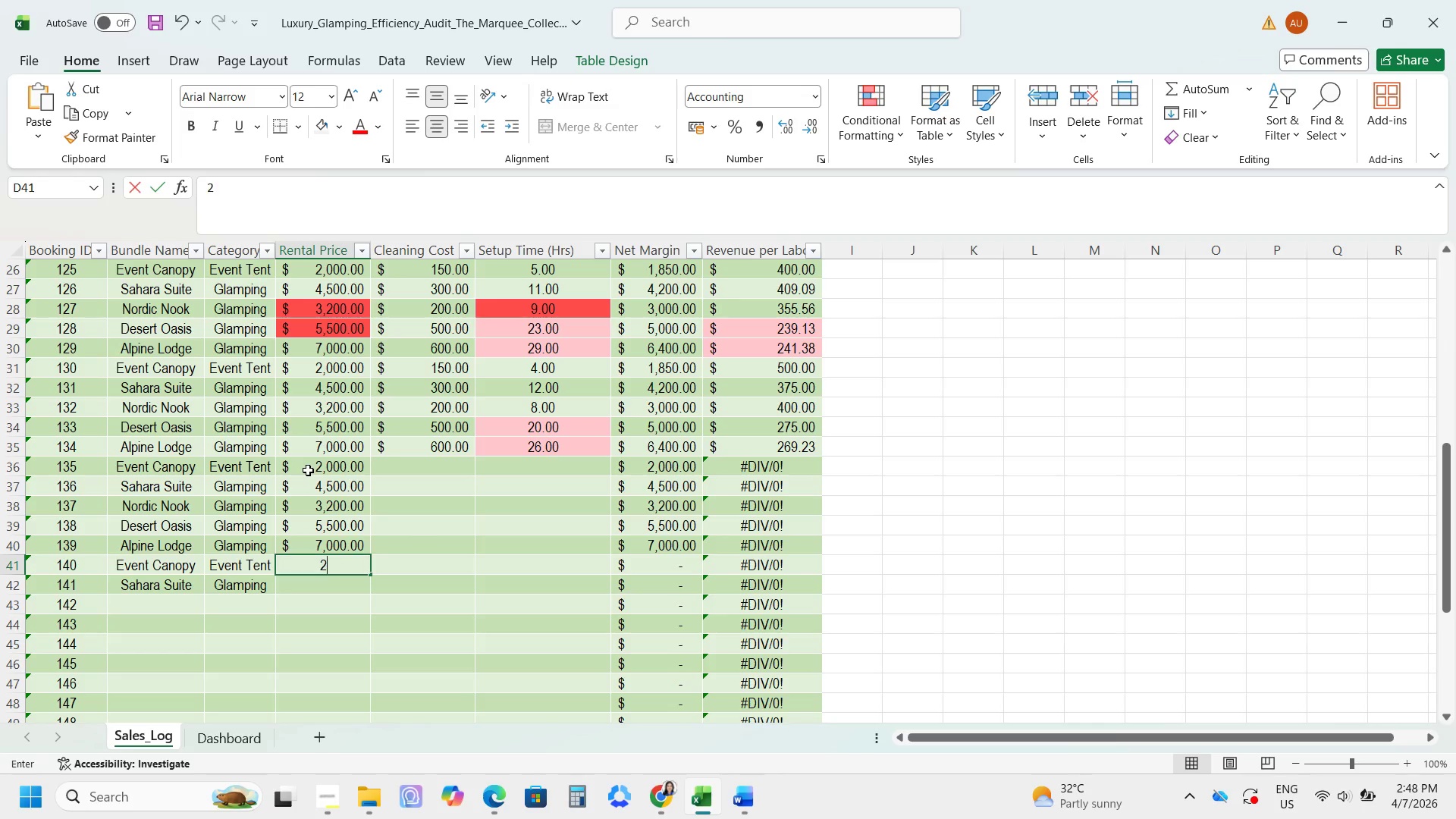 
key(Numpad0)
 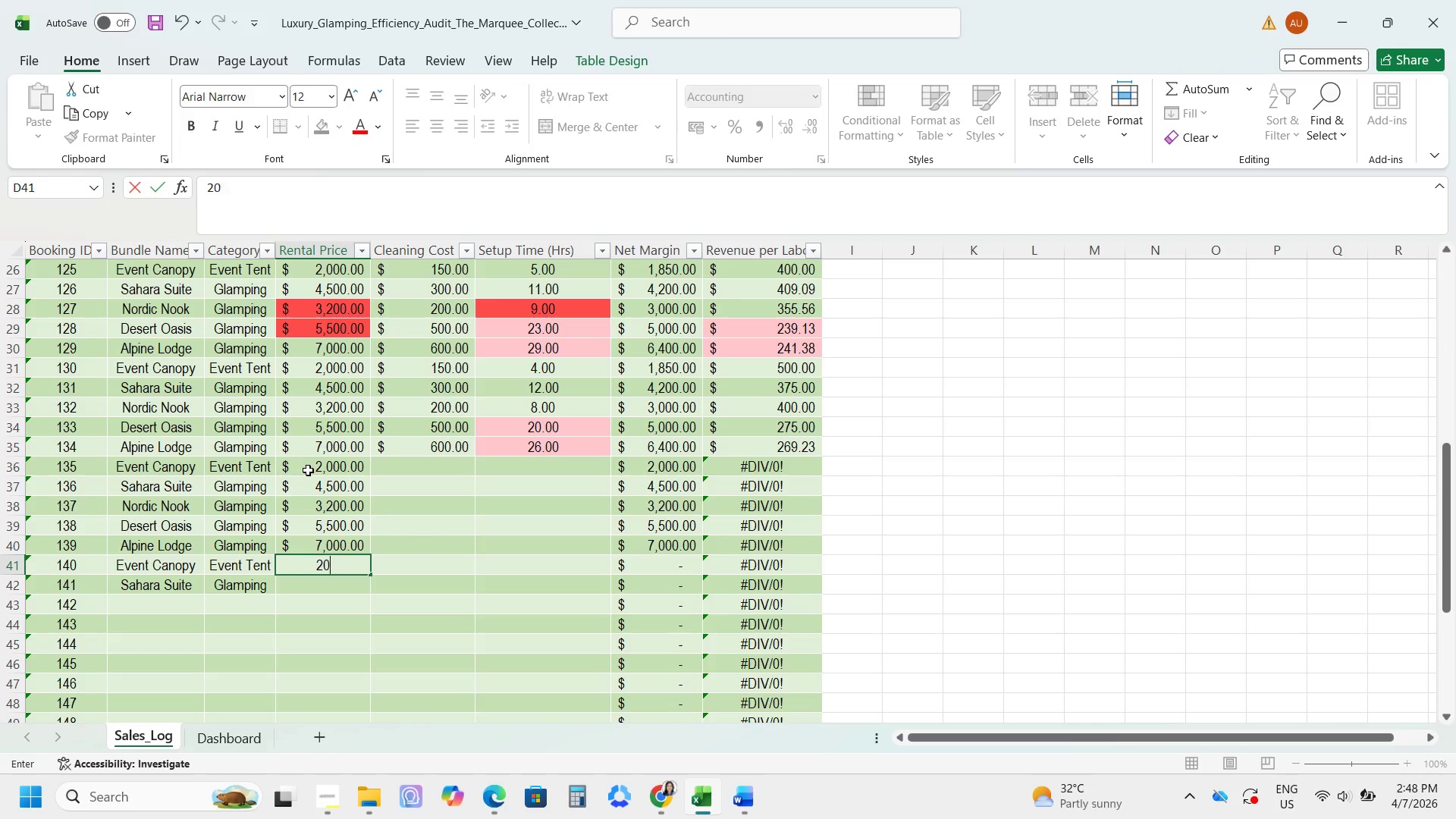 
key(Numpad0)
 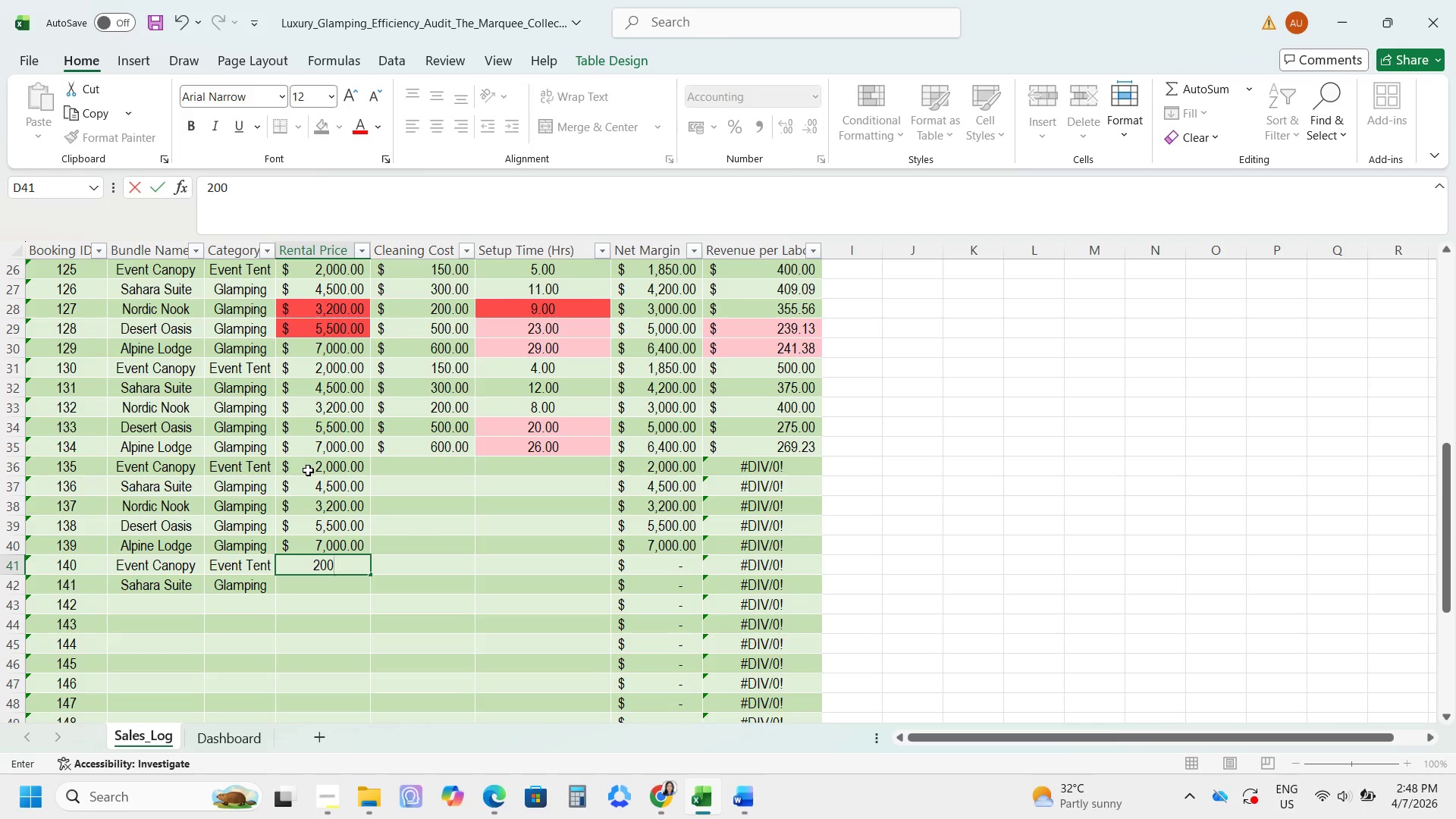 
key(Numpad0)
 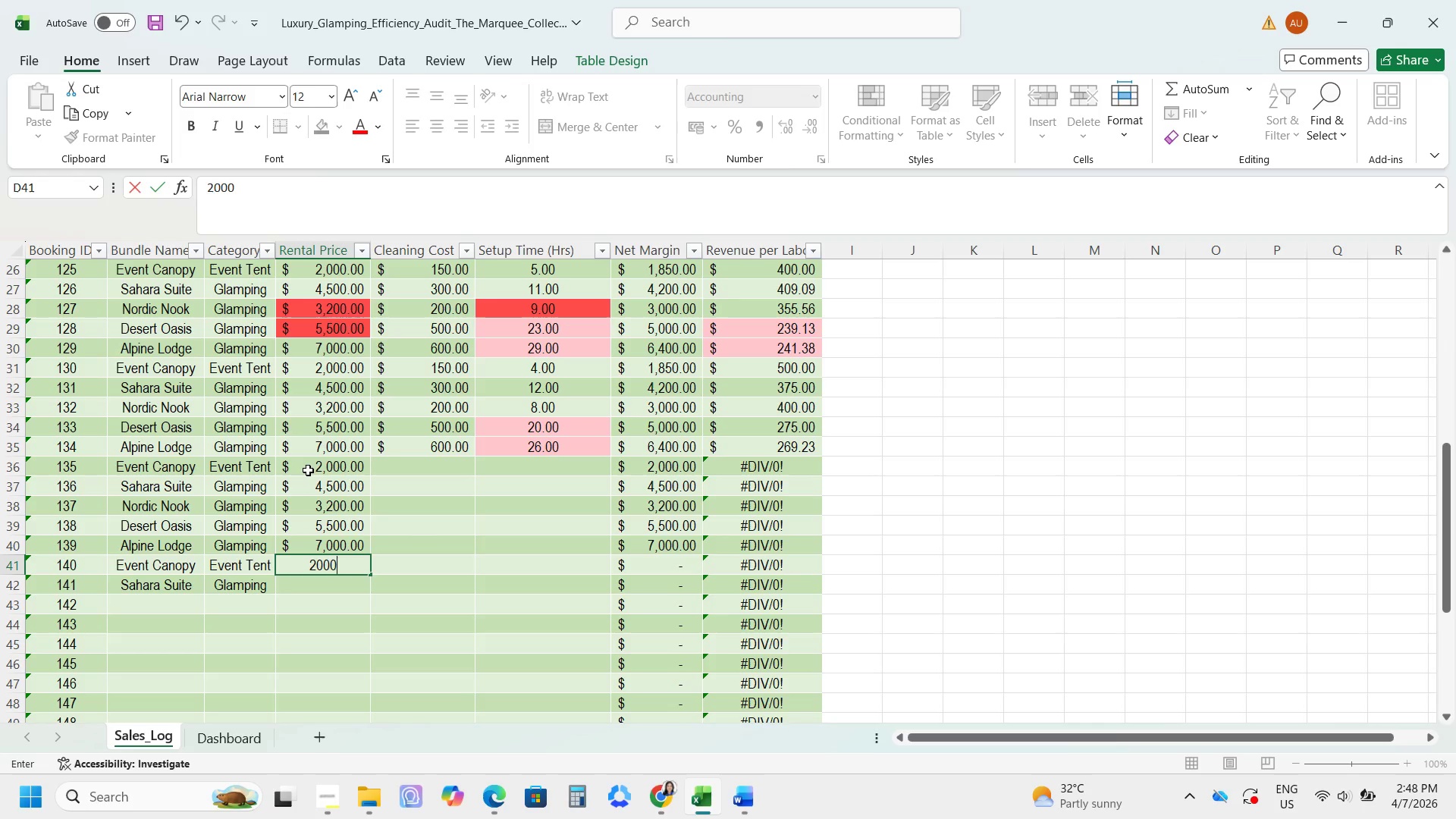 
key(NumpadEnter)
 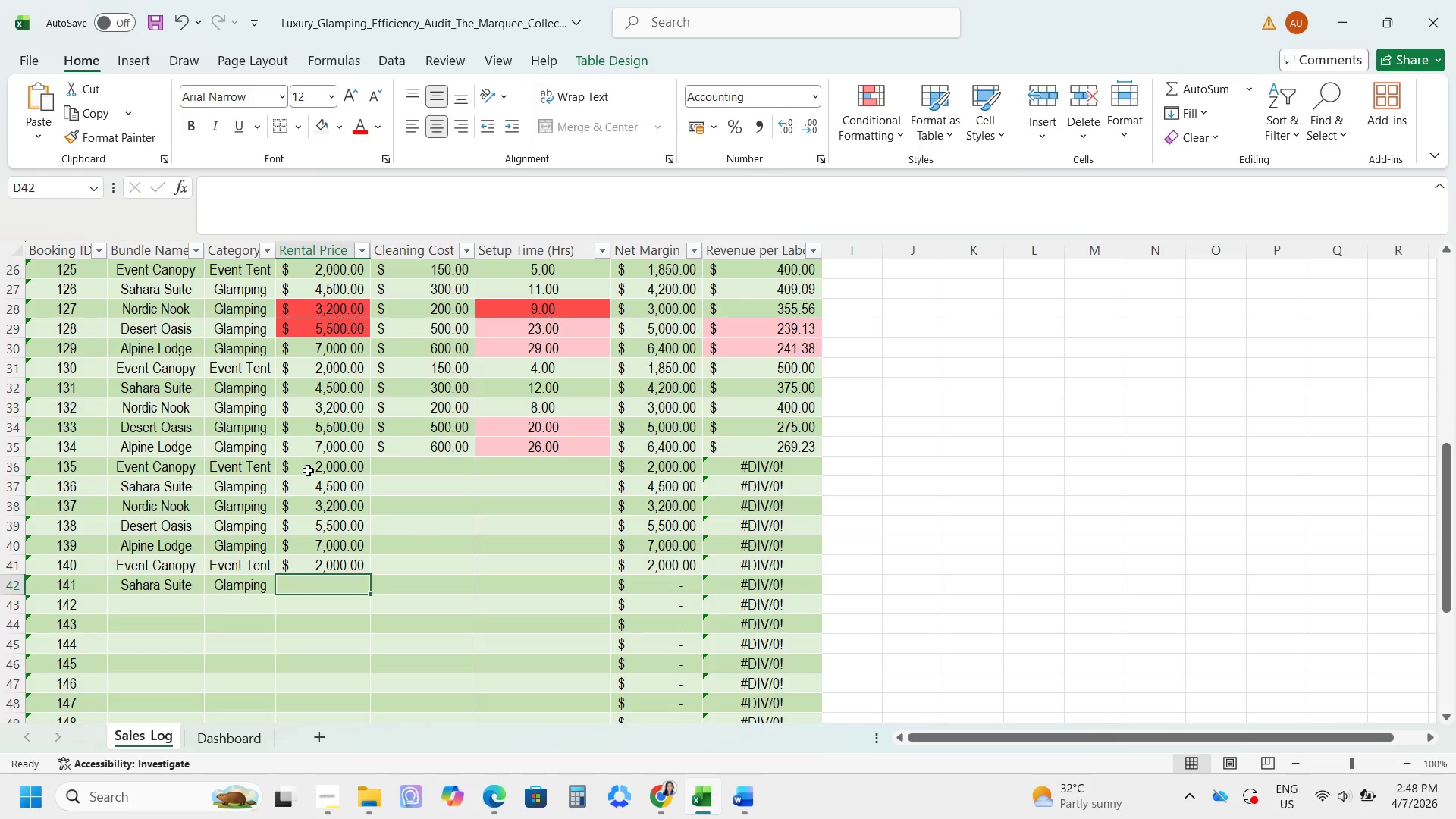 
key(Numpad4)
 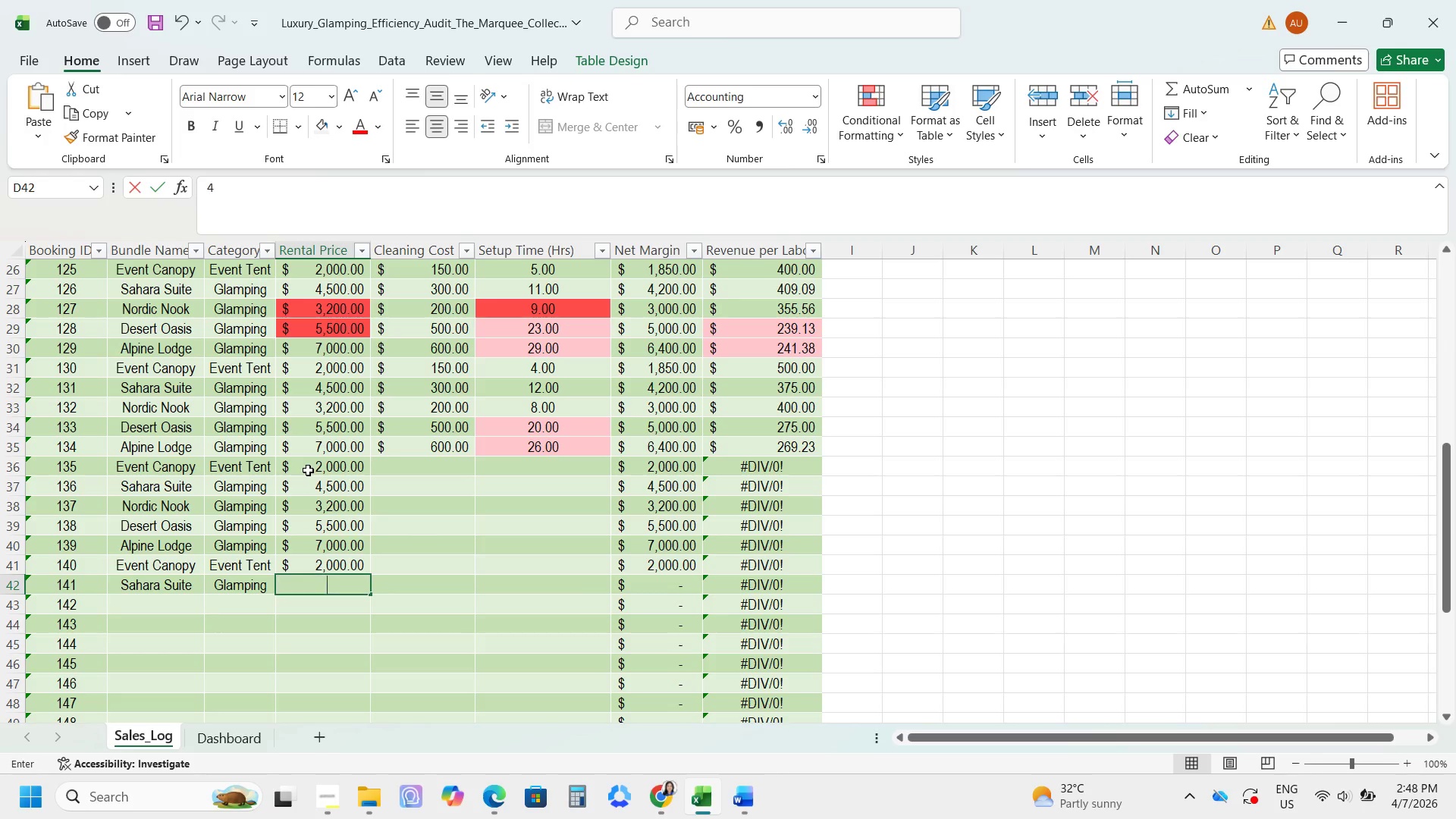 
key(Numpad5)
 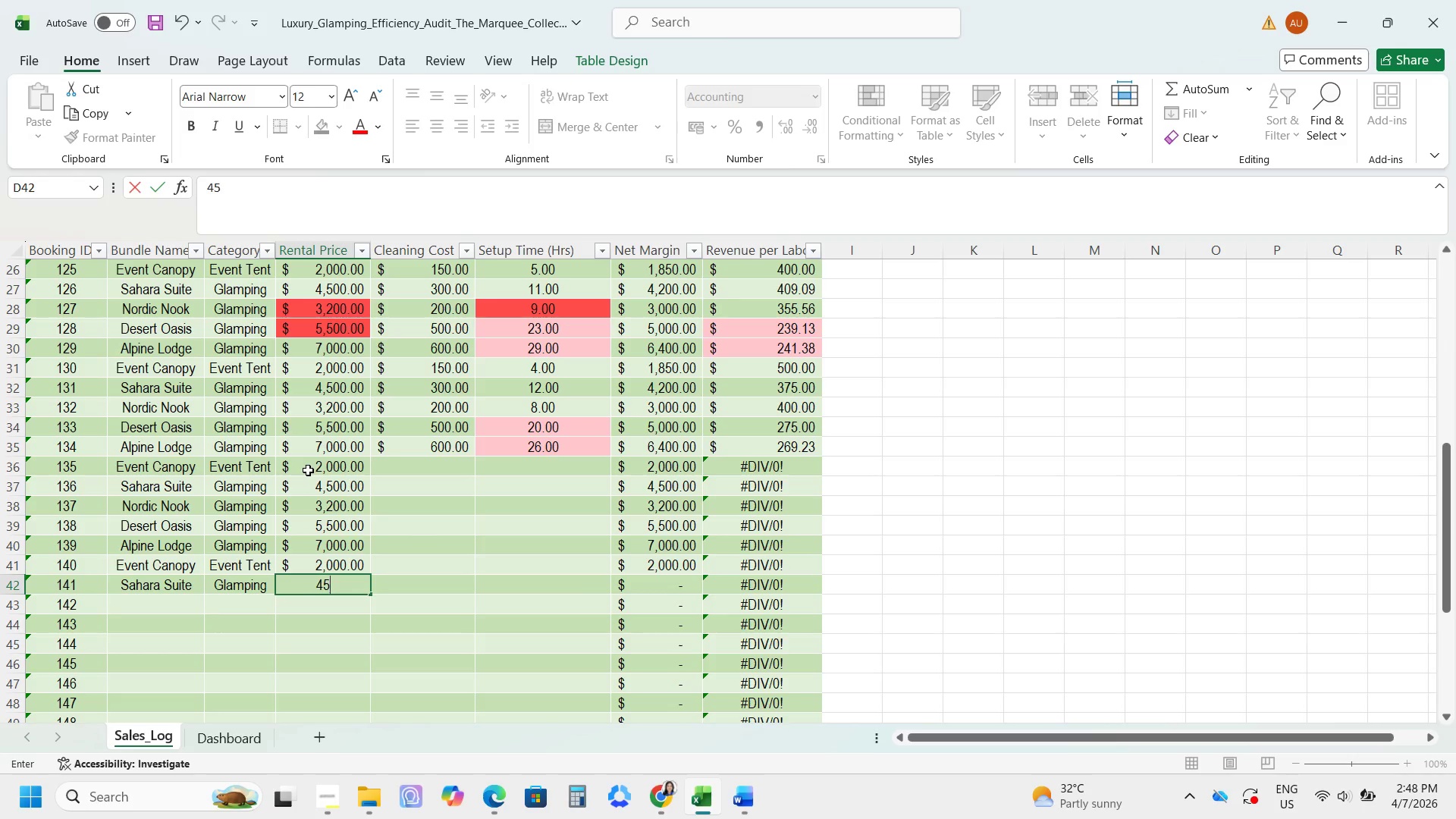 
key(Numpad0)
 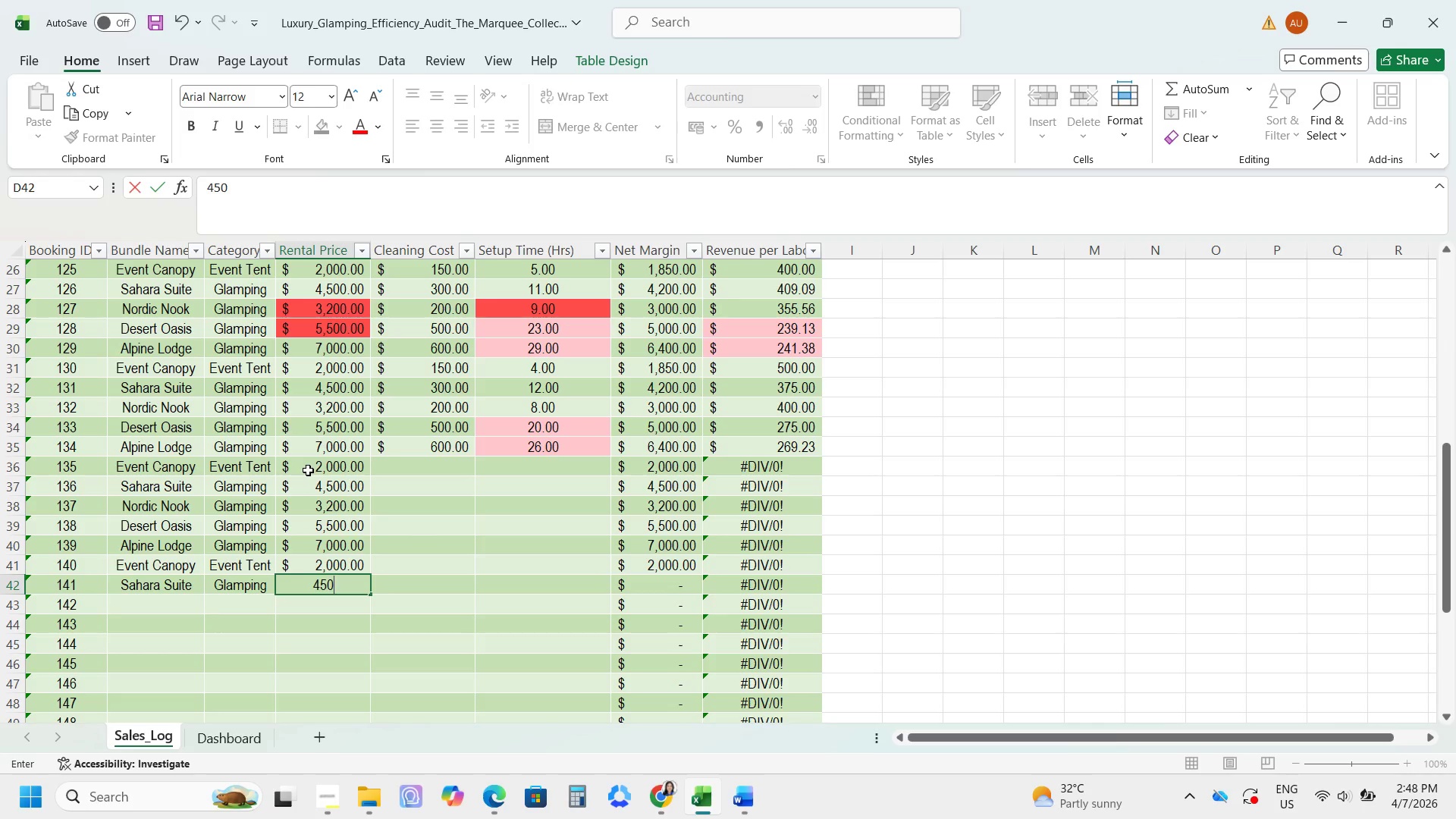 
key(Numpad0)
 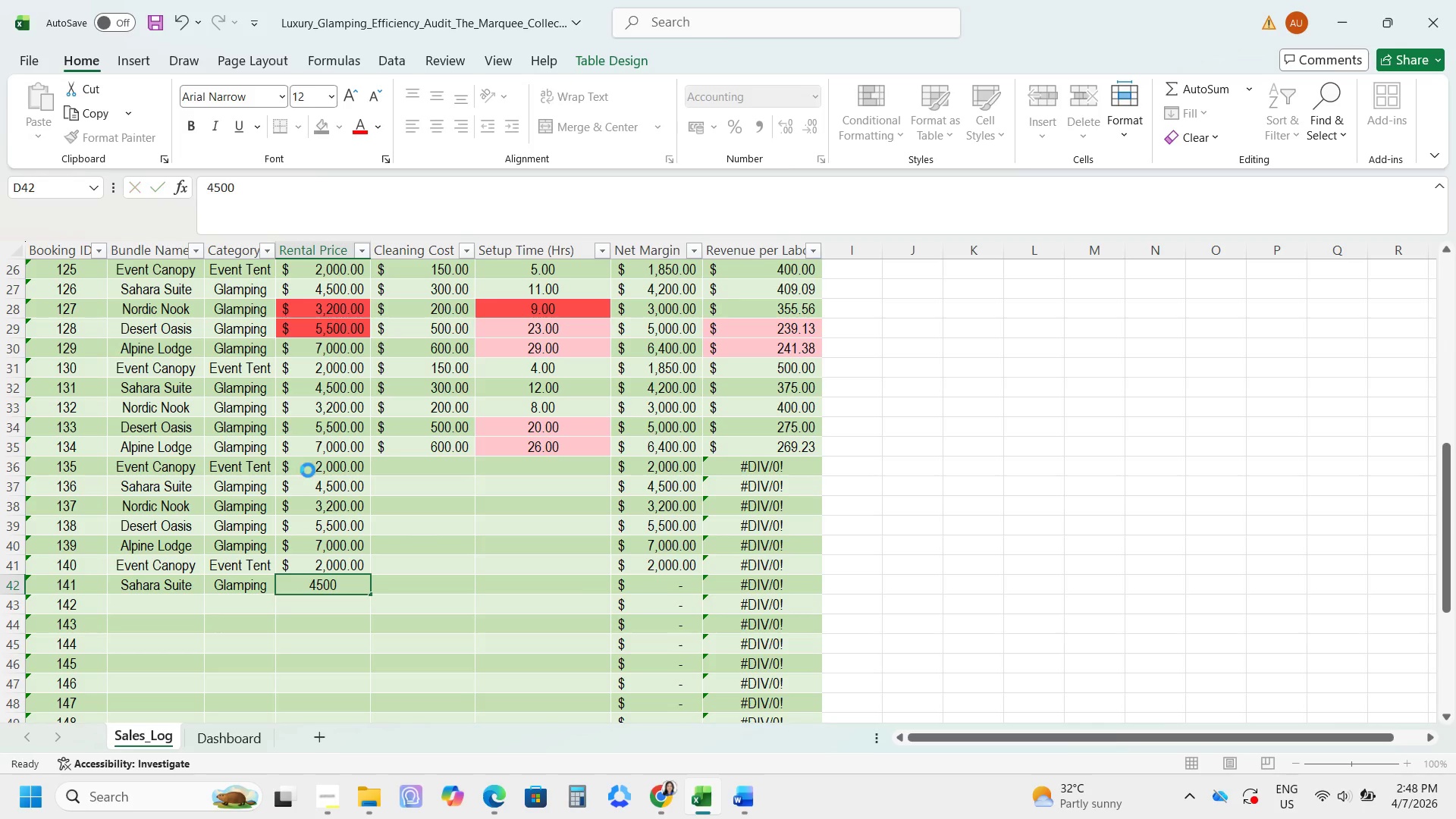 
key(NumpadEnter)
 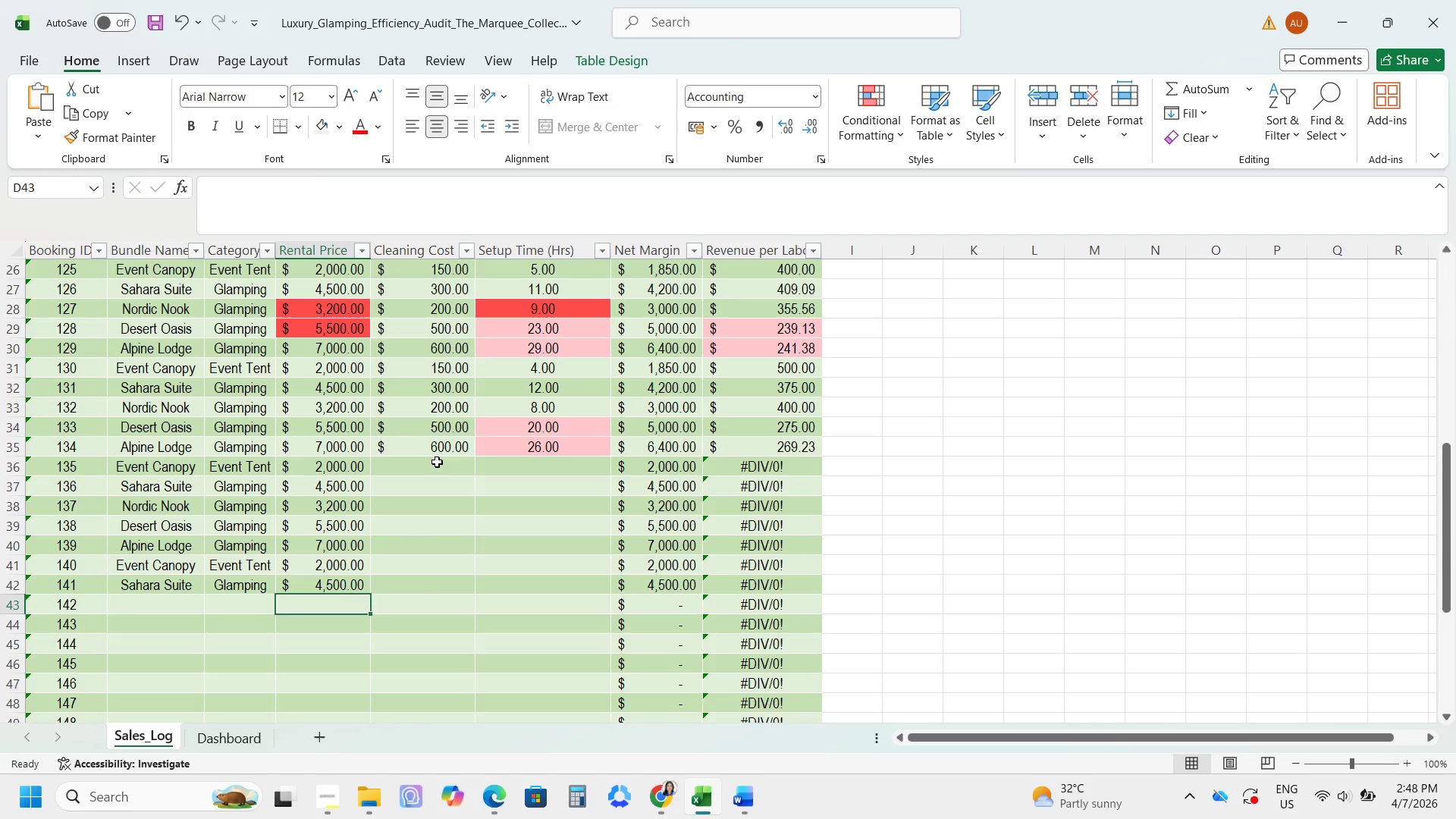 
left_click([437, 462])
 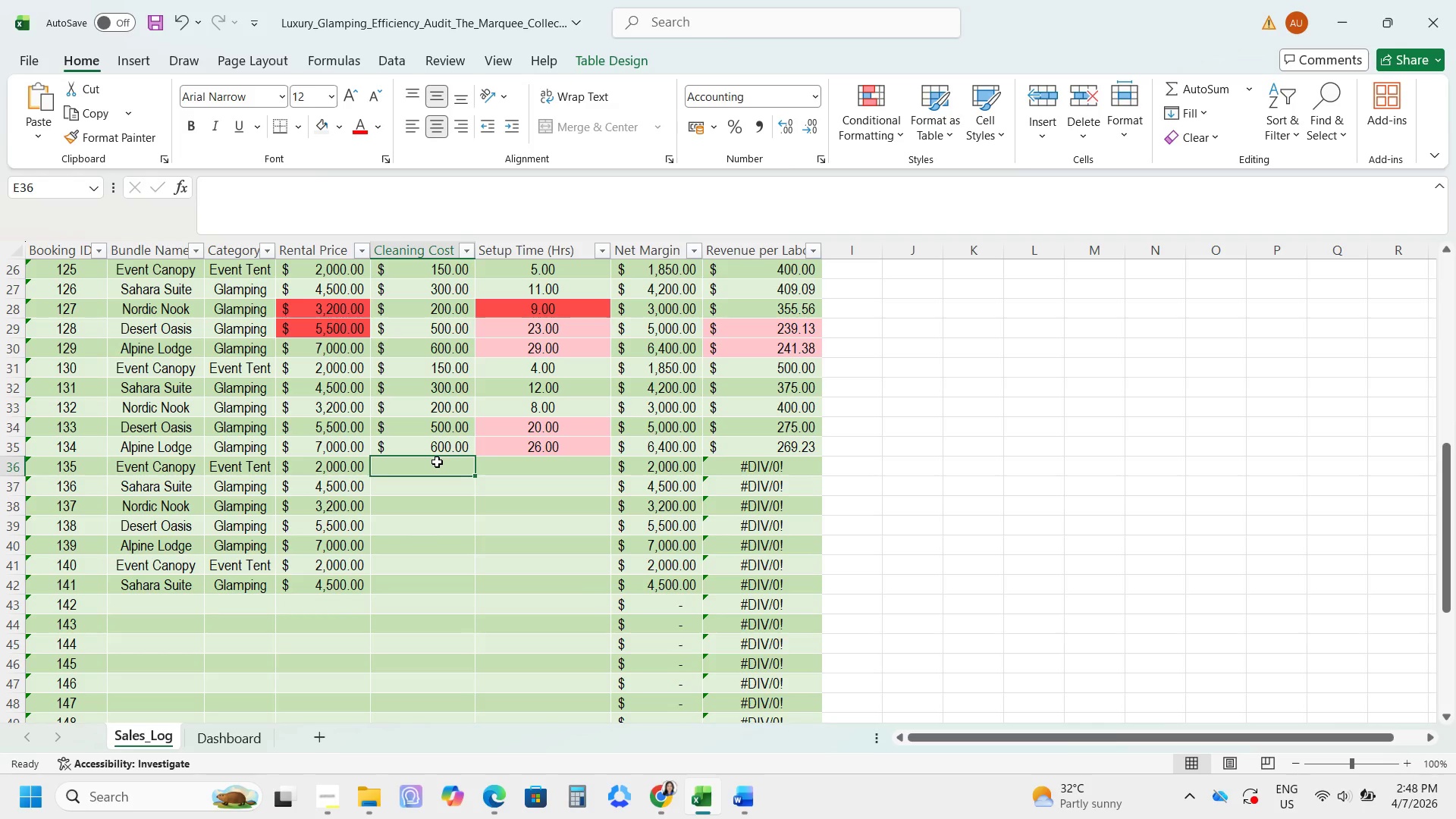 
key(Numpad1)
 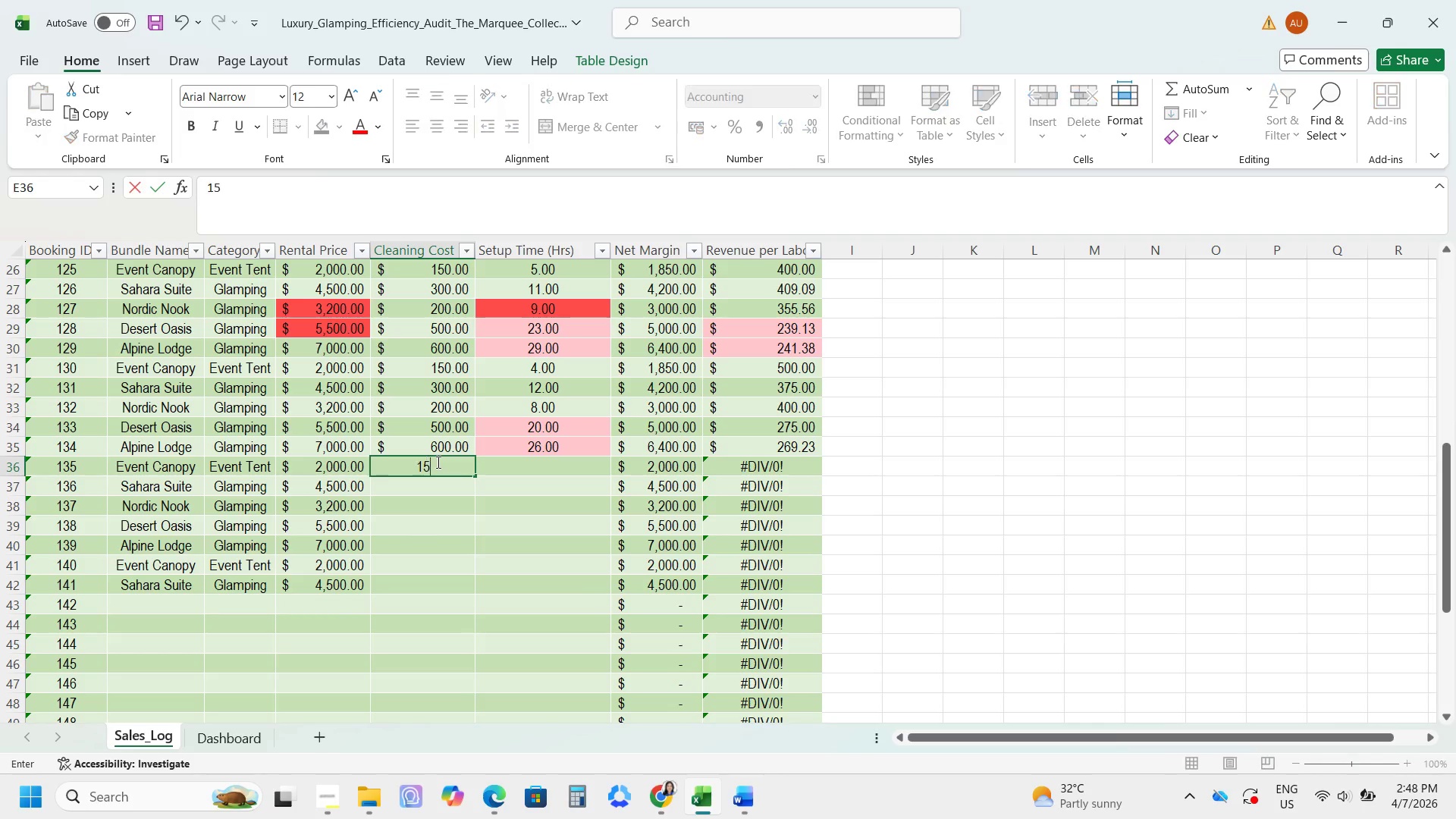 
key(Numpad5)
 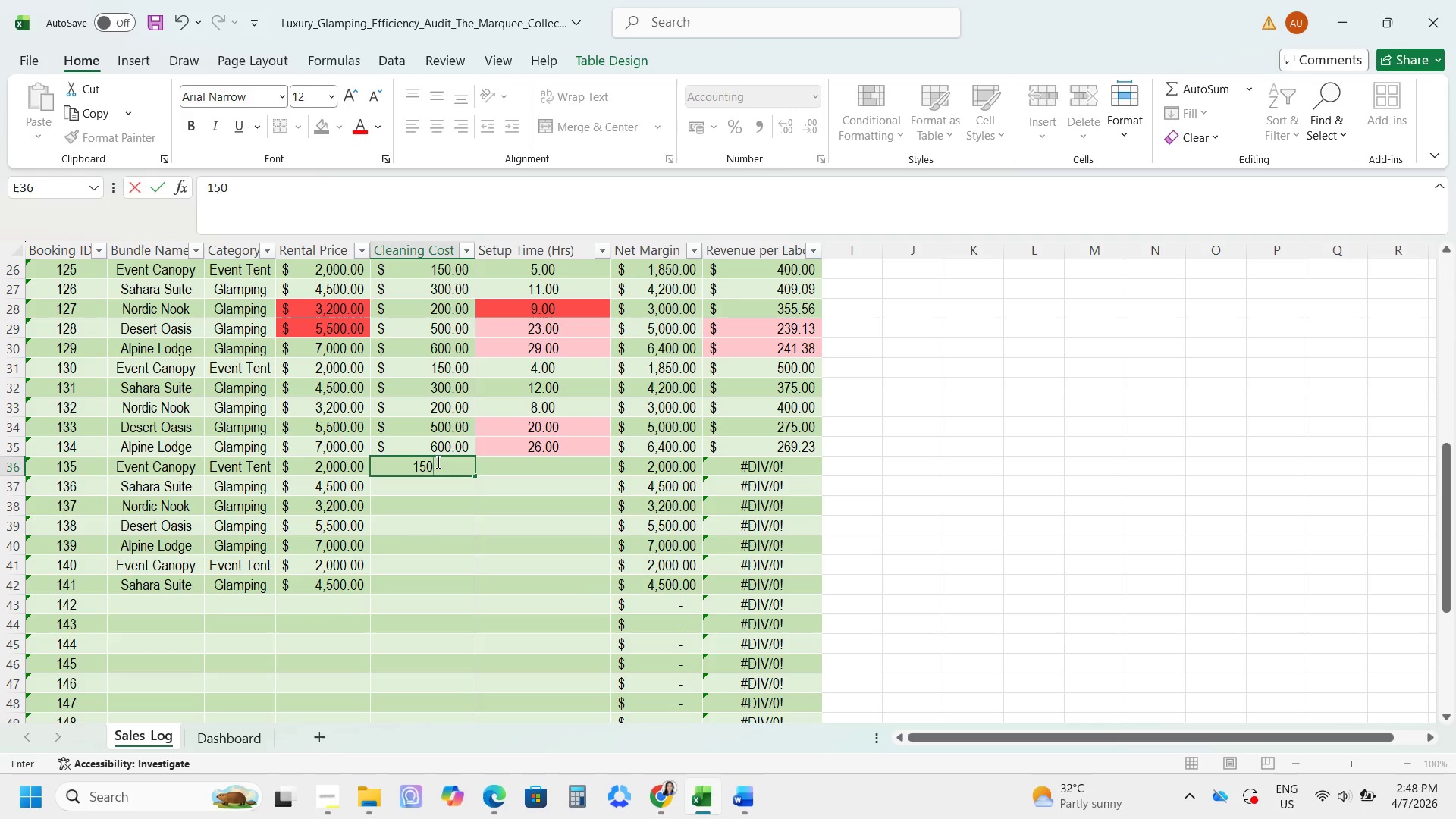 
key(Numpad0)
 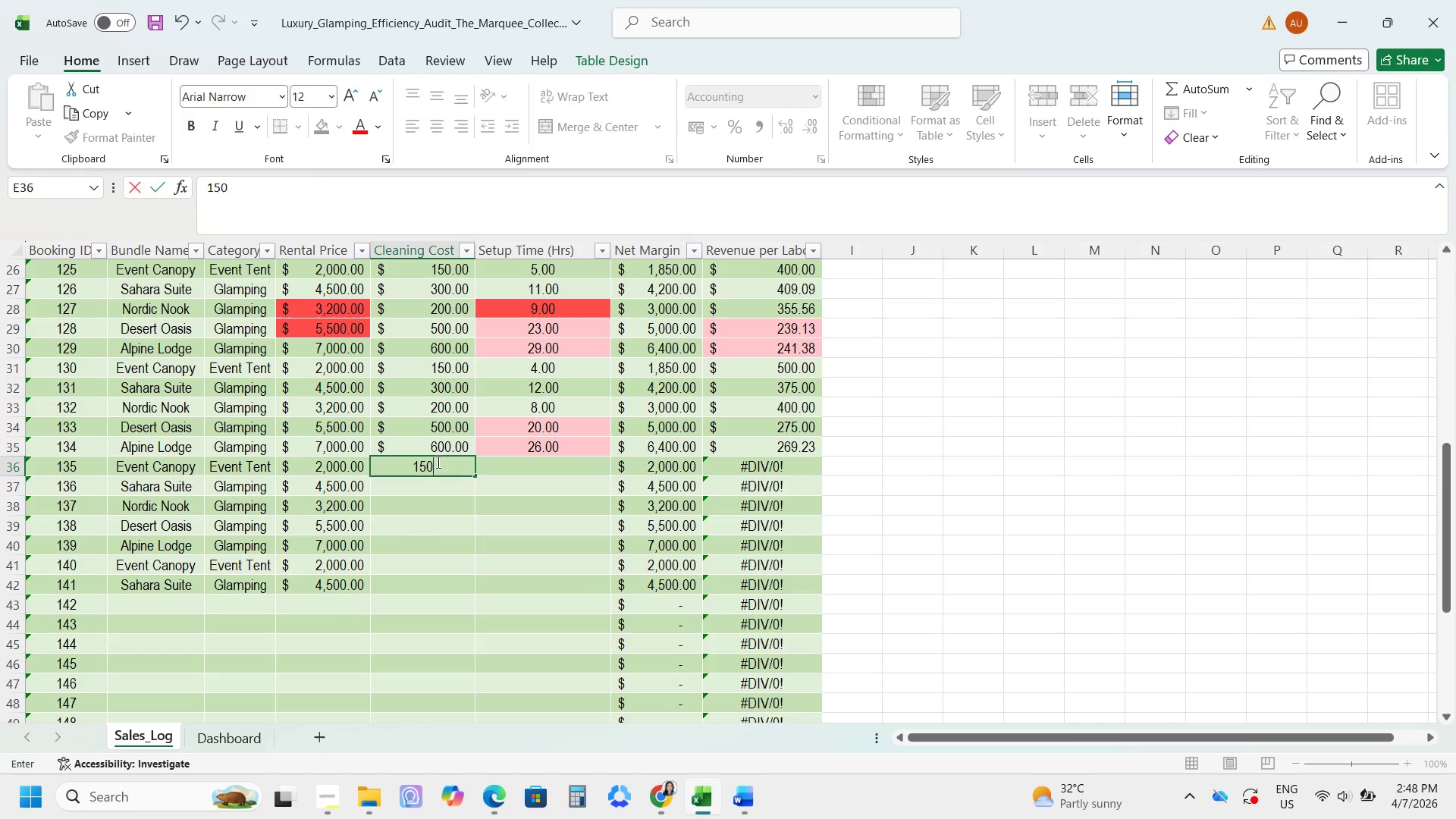 
key(NumpadEnter)
 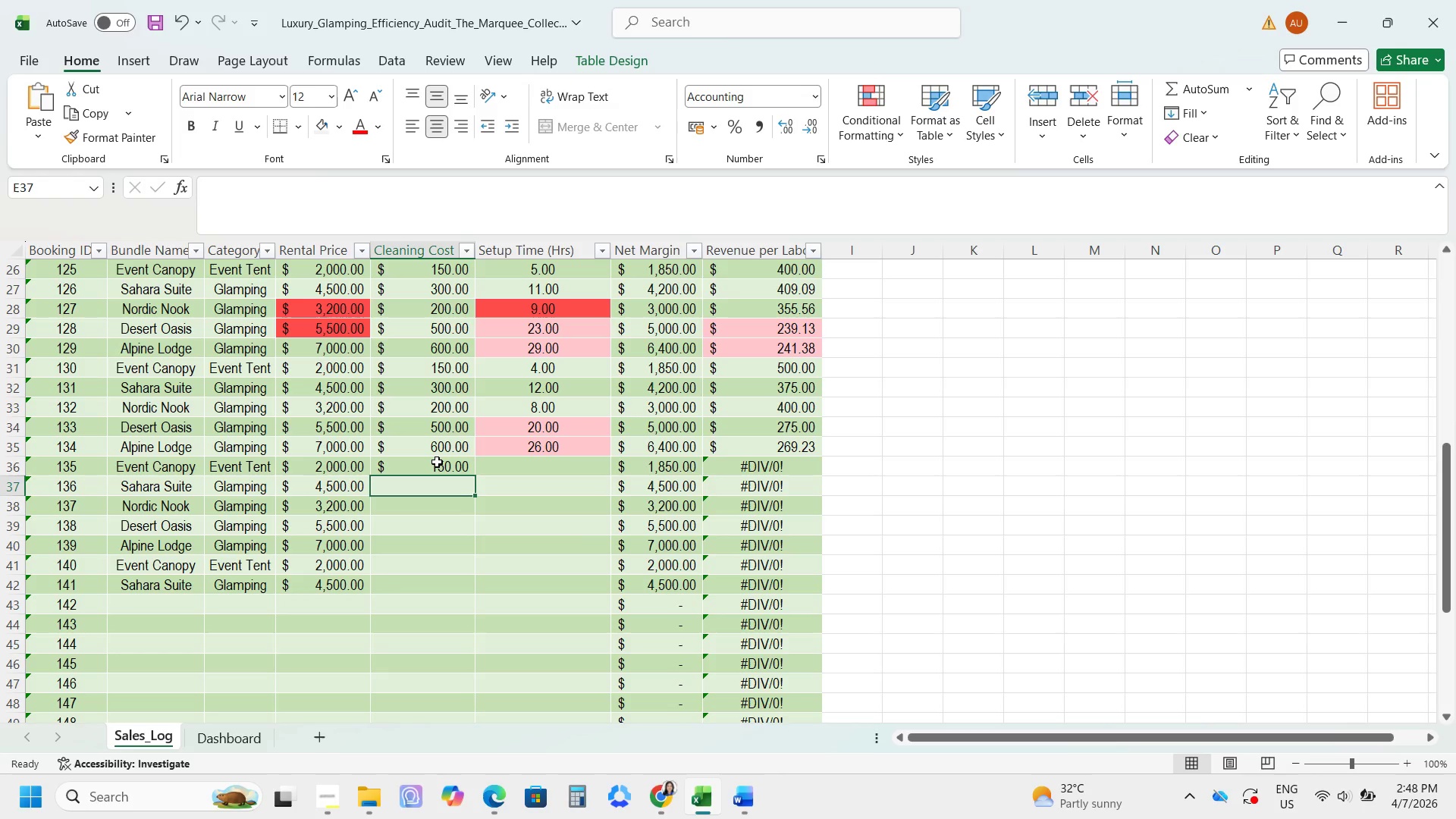 
key(Numpad3)
 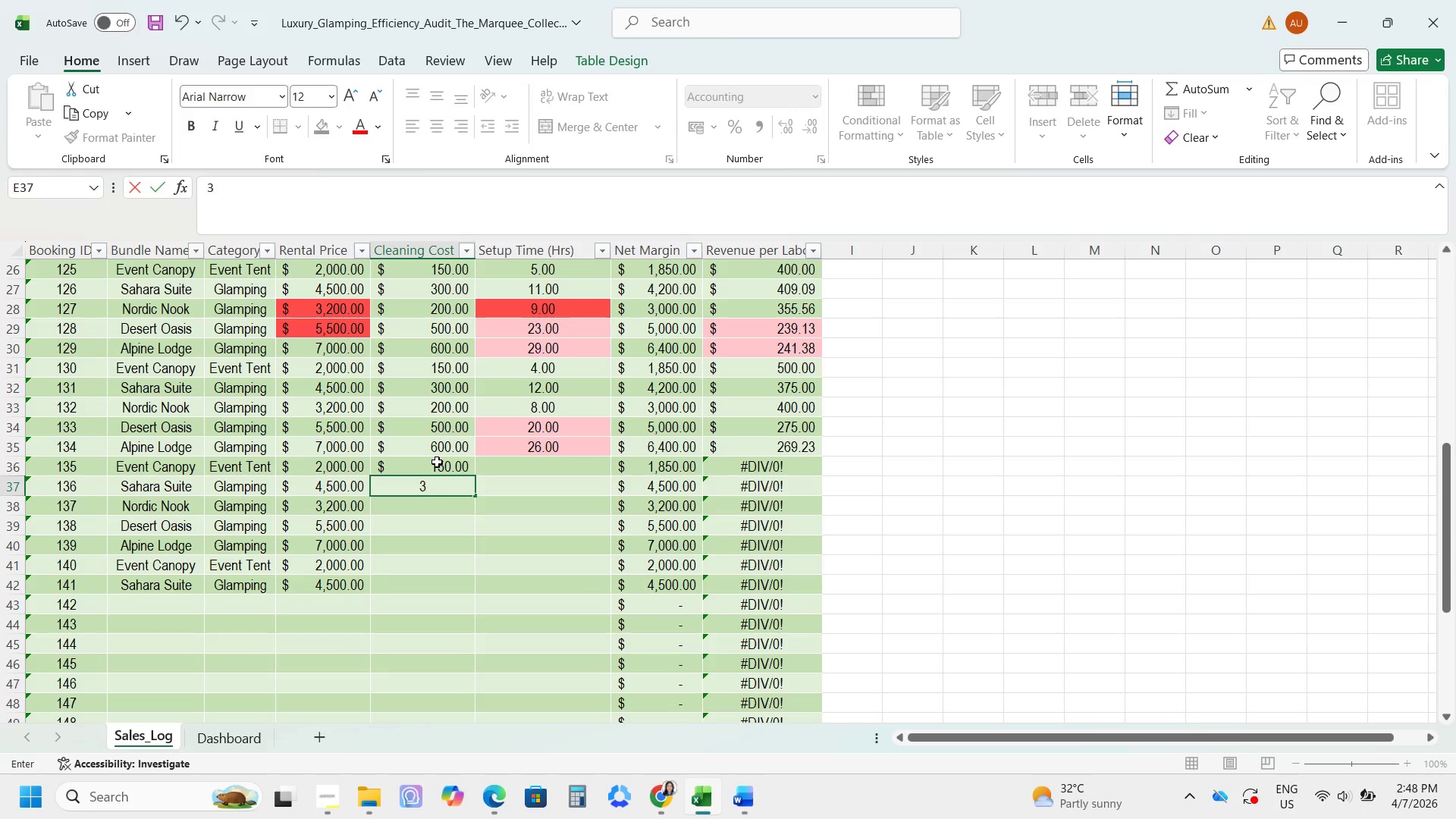 
key(Numpad0)
 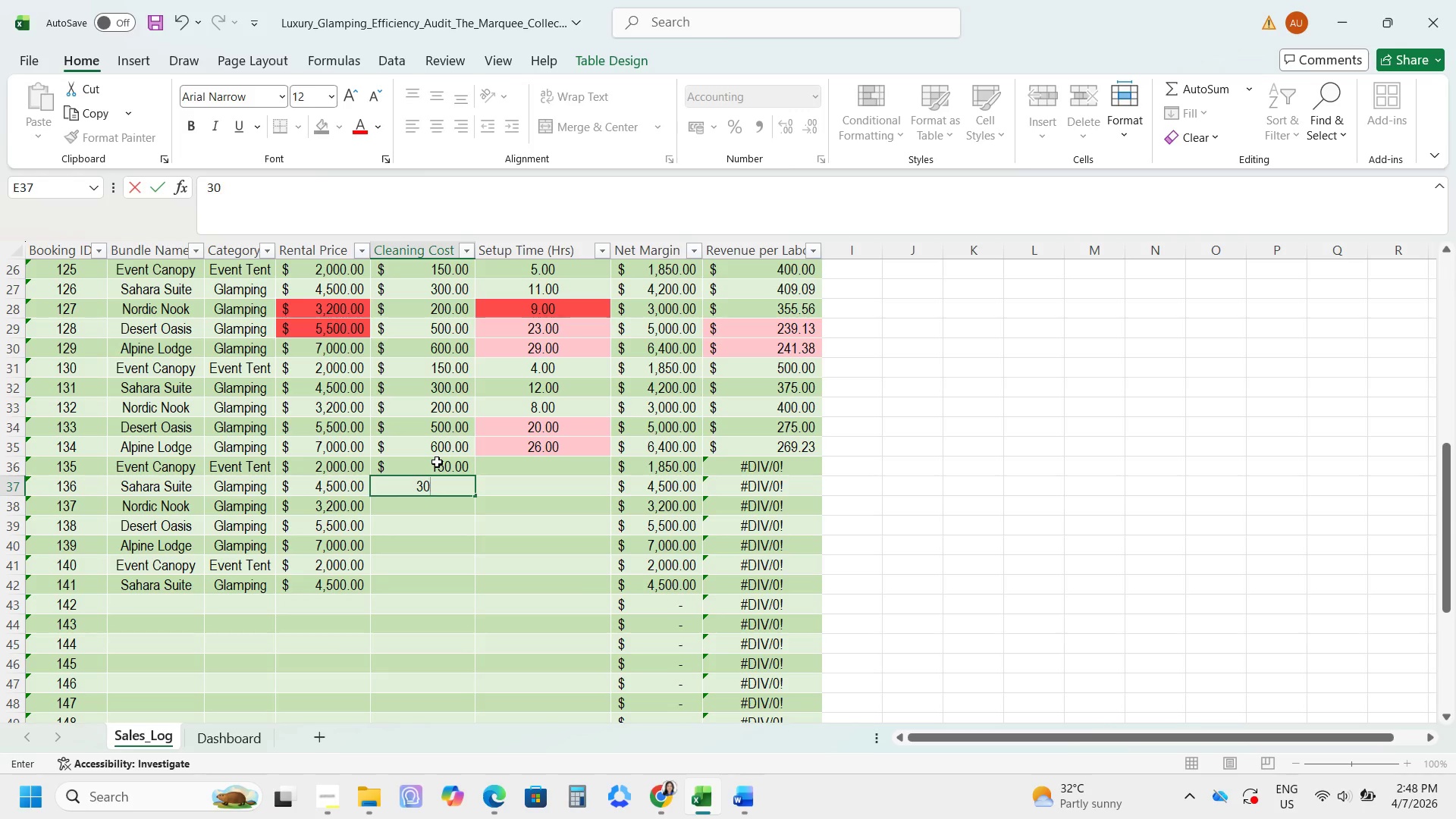 
key(Numpad0)
 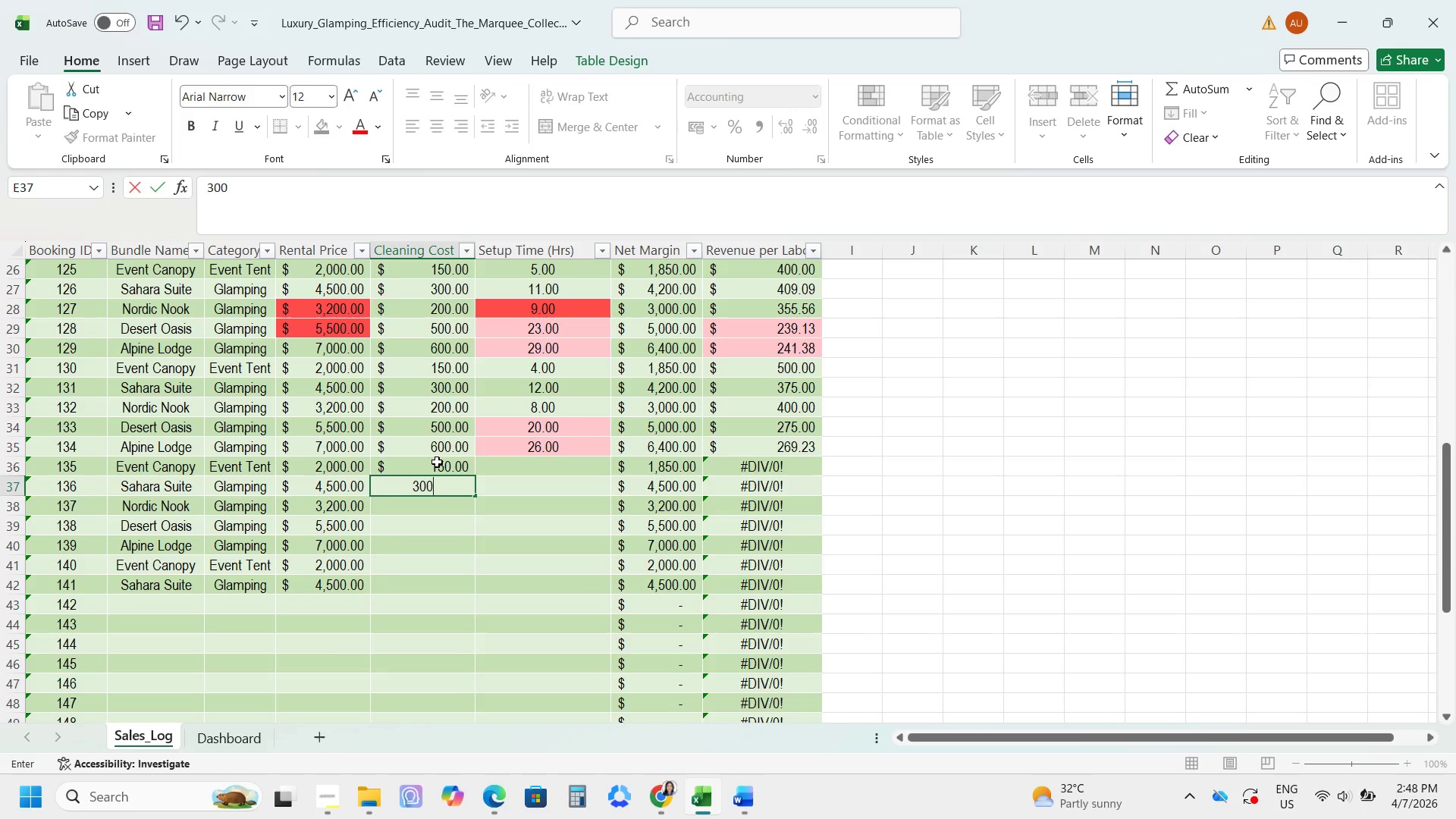 
key(NumpadEnter)
 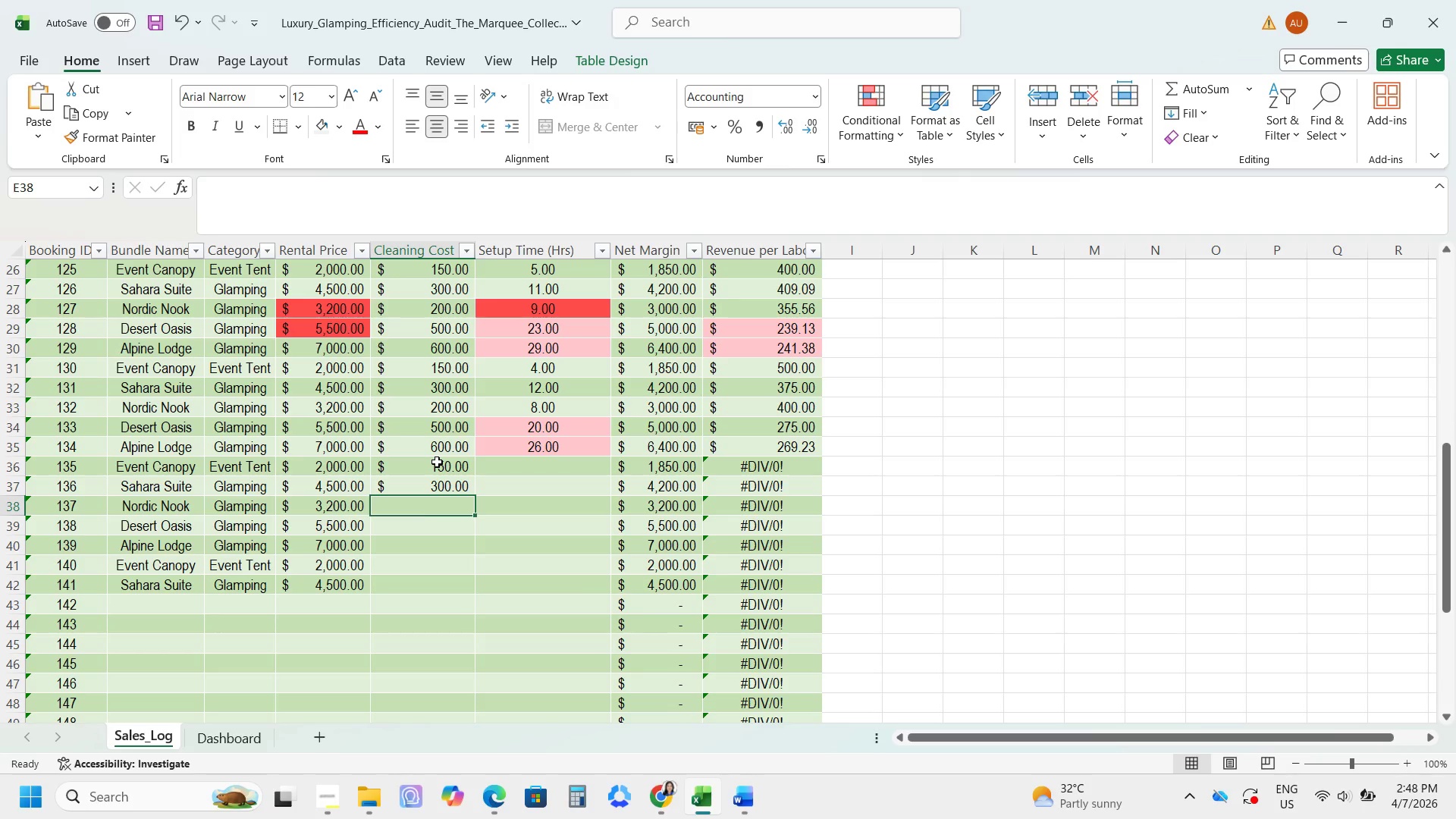 
key(Numpad2)
 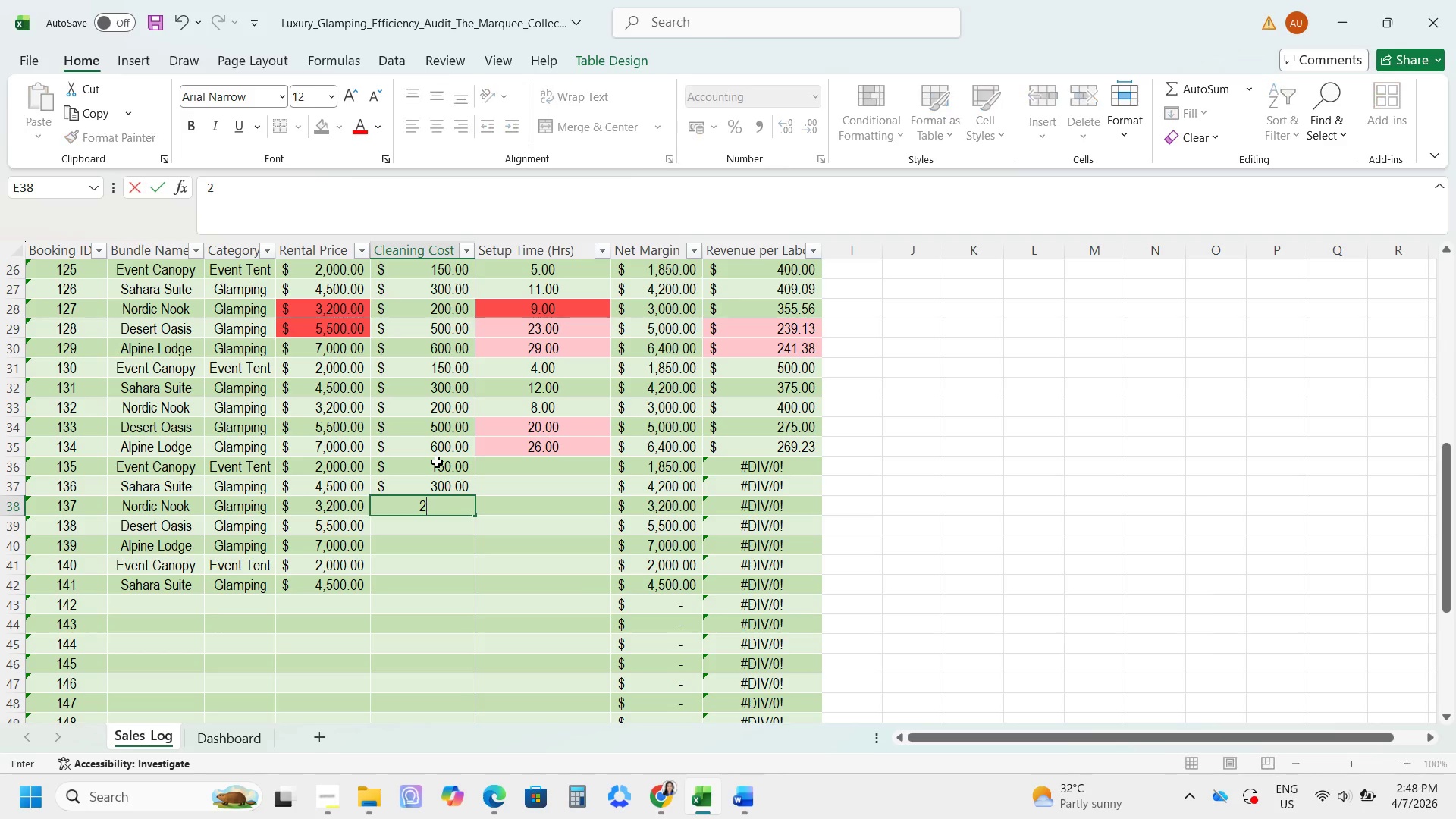 
key(Numpad0)
 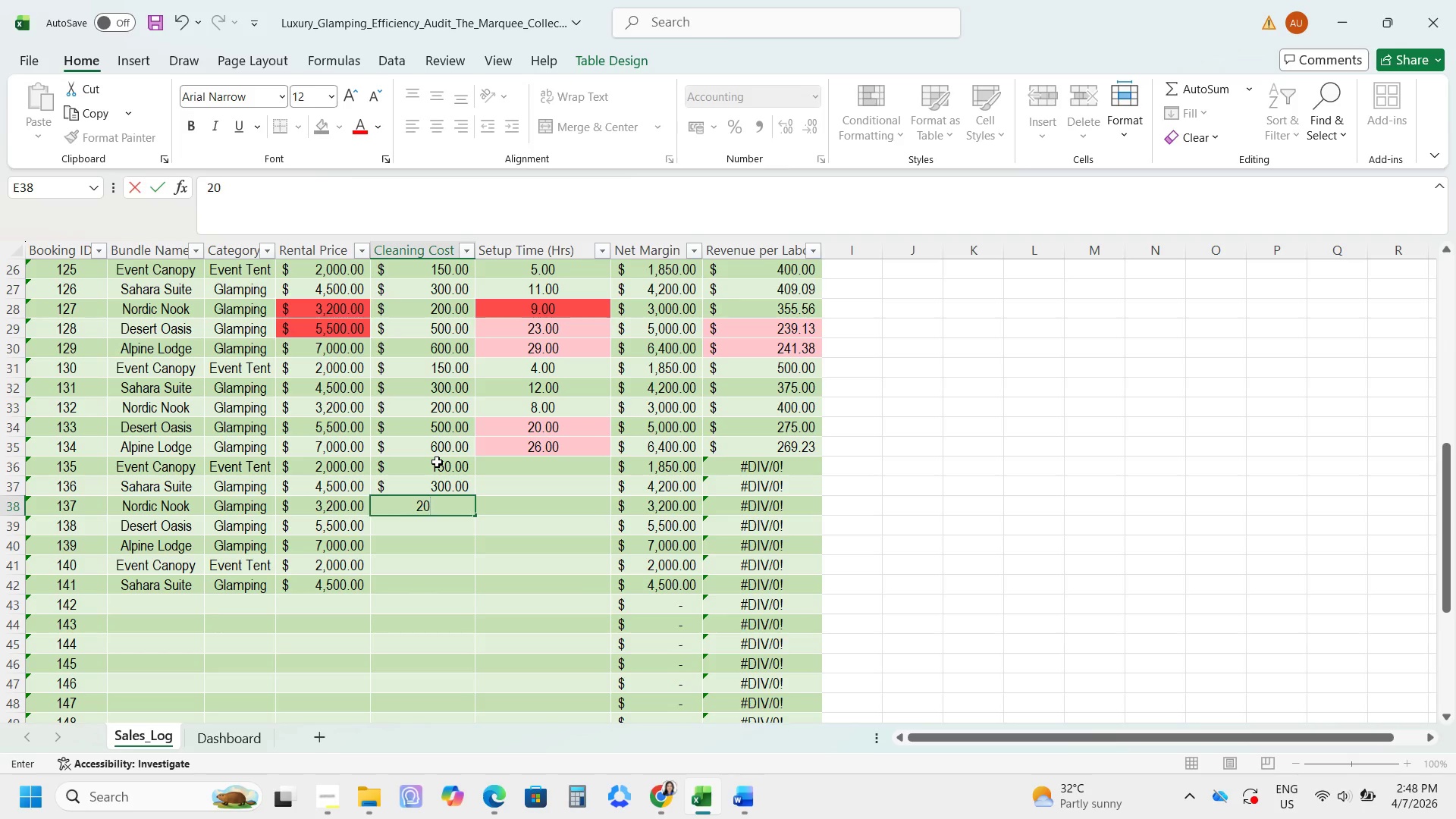 
key(Numpad0)
 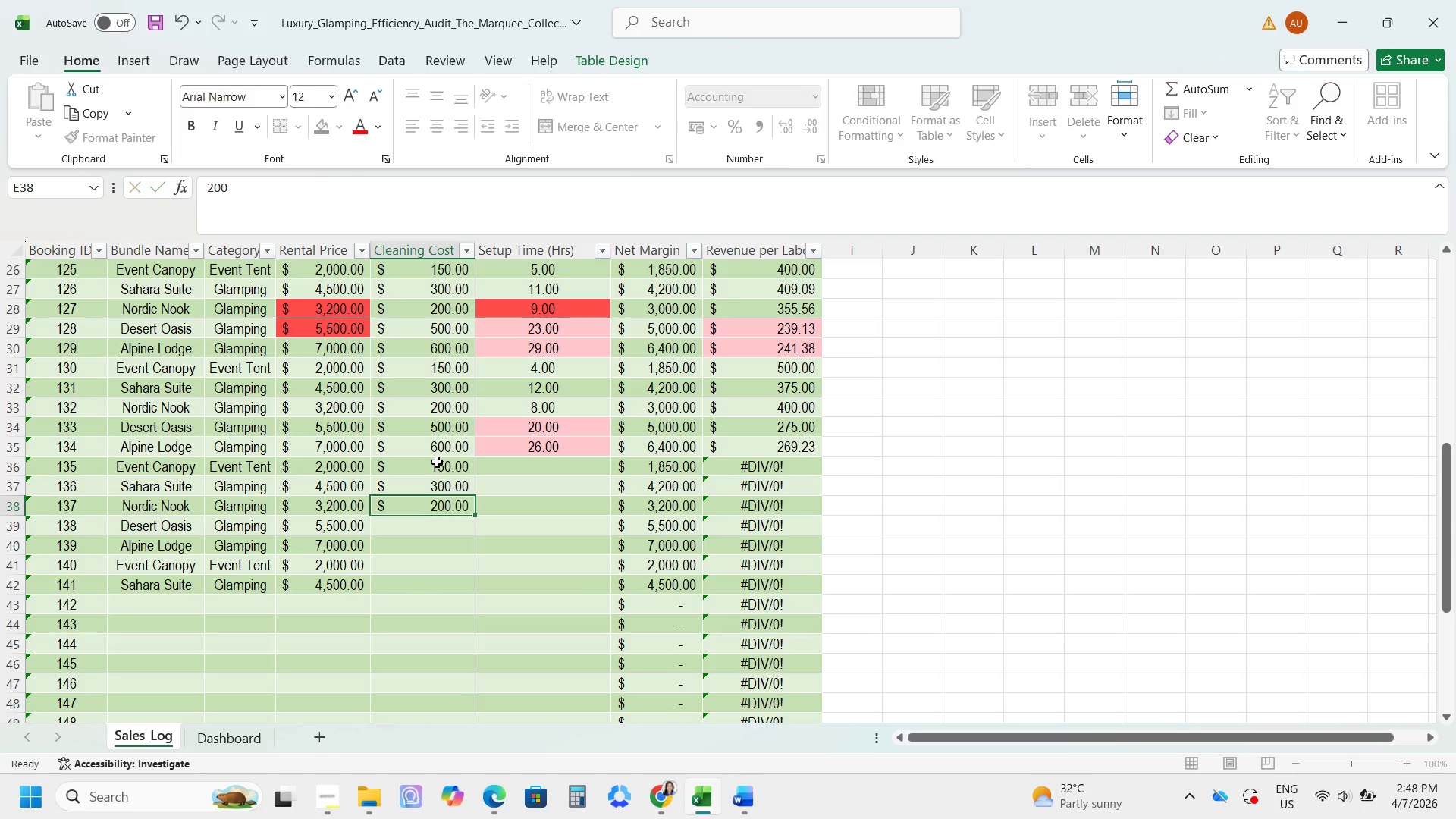 
key(NumpadEnter)
 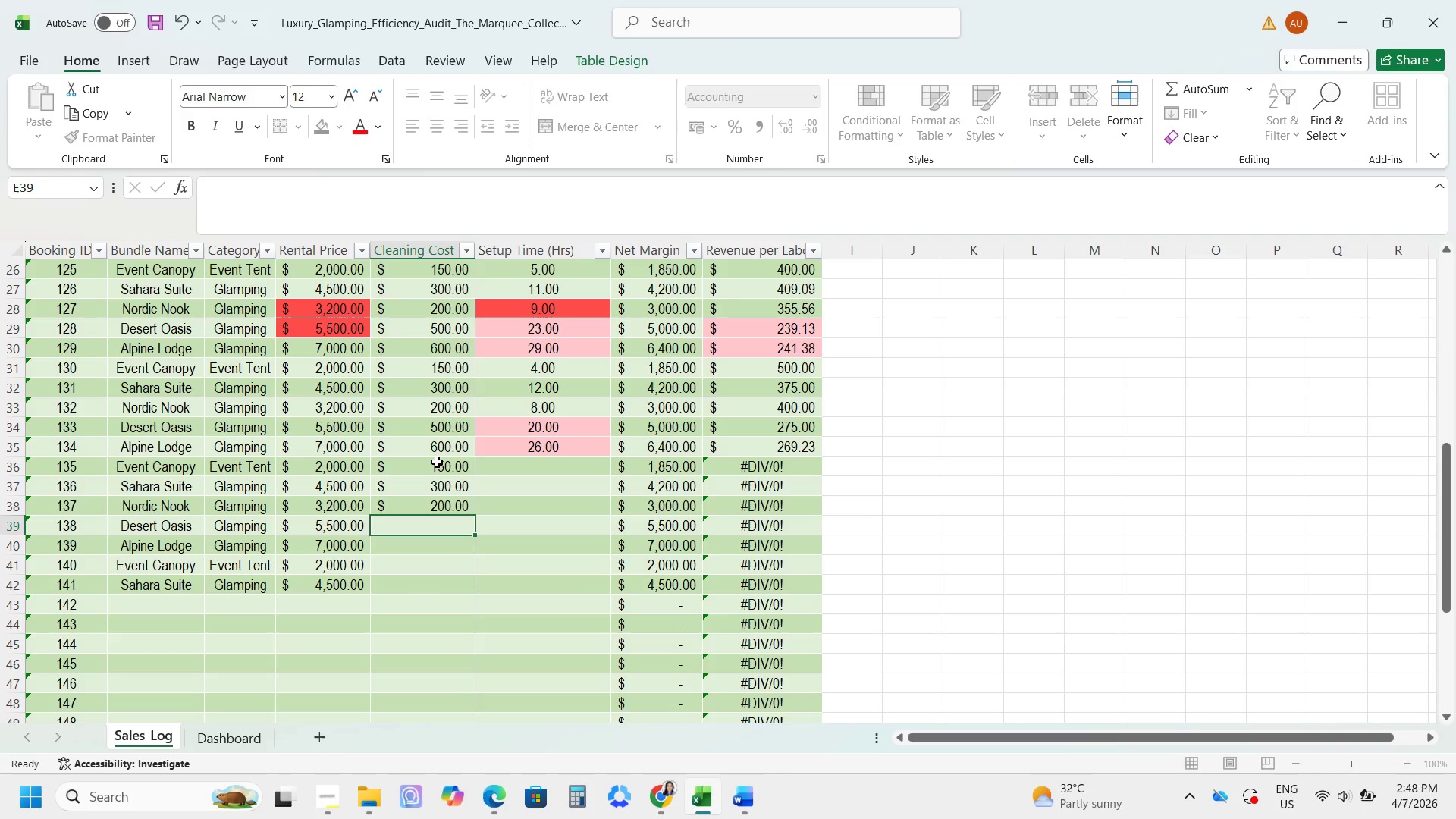 
key(Numpad5)
 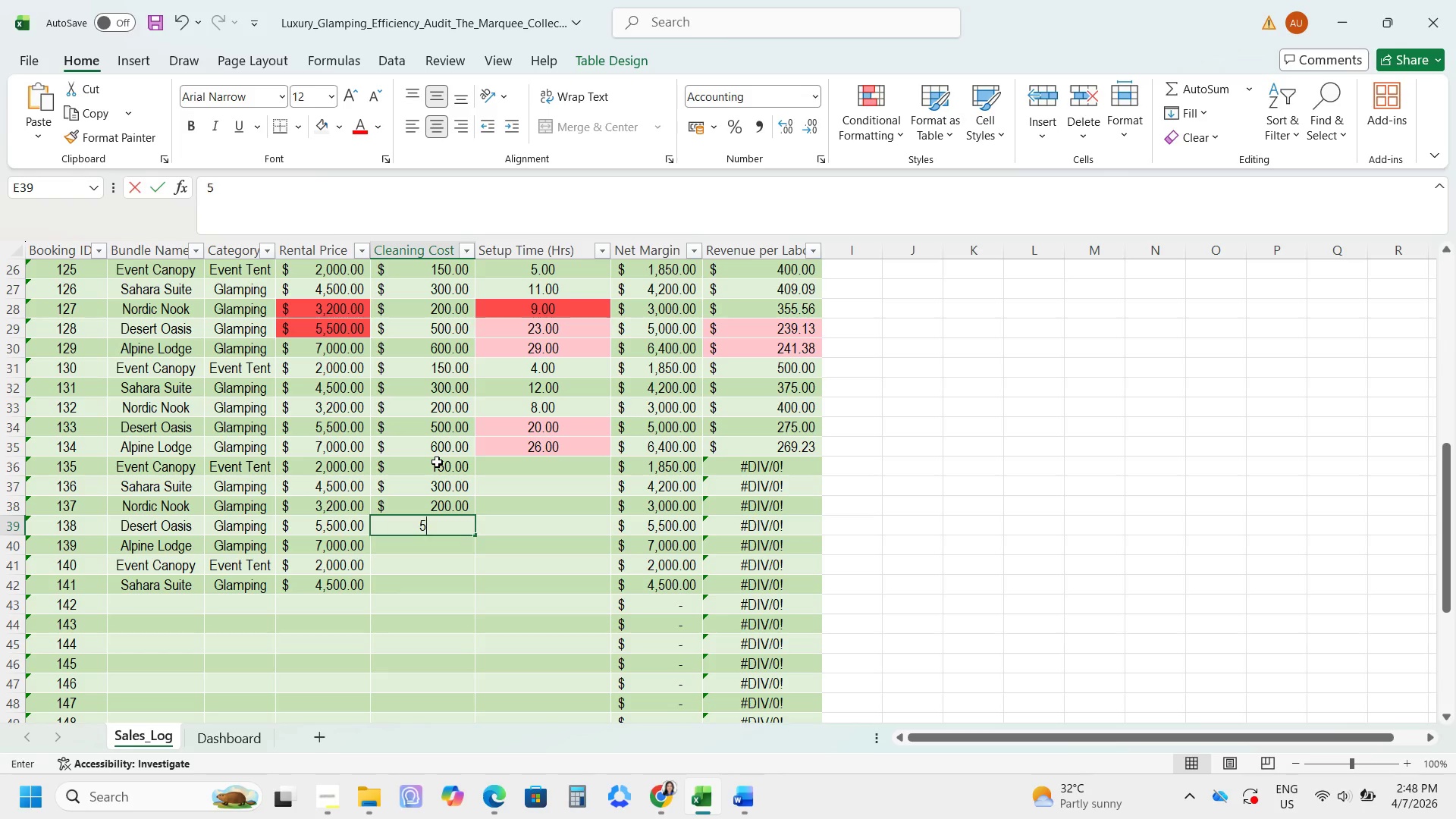 
key(Numpad0)
 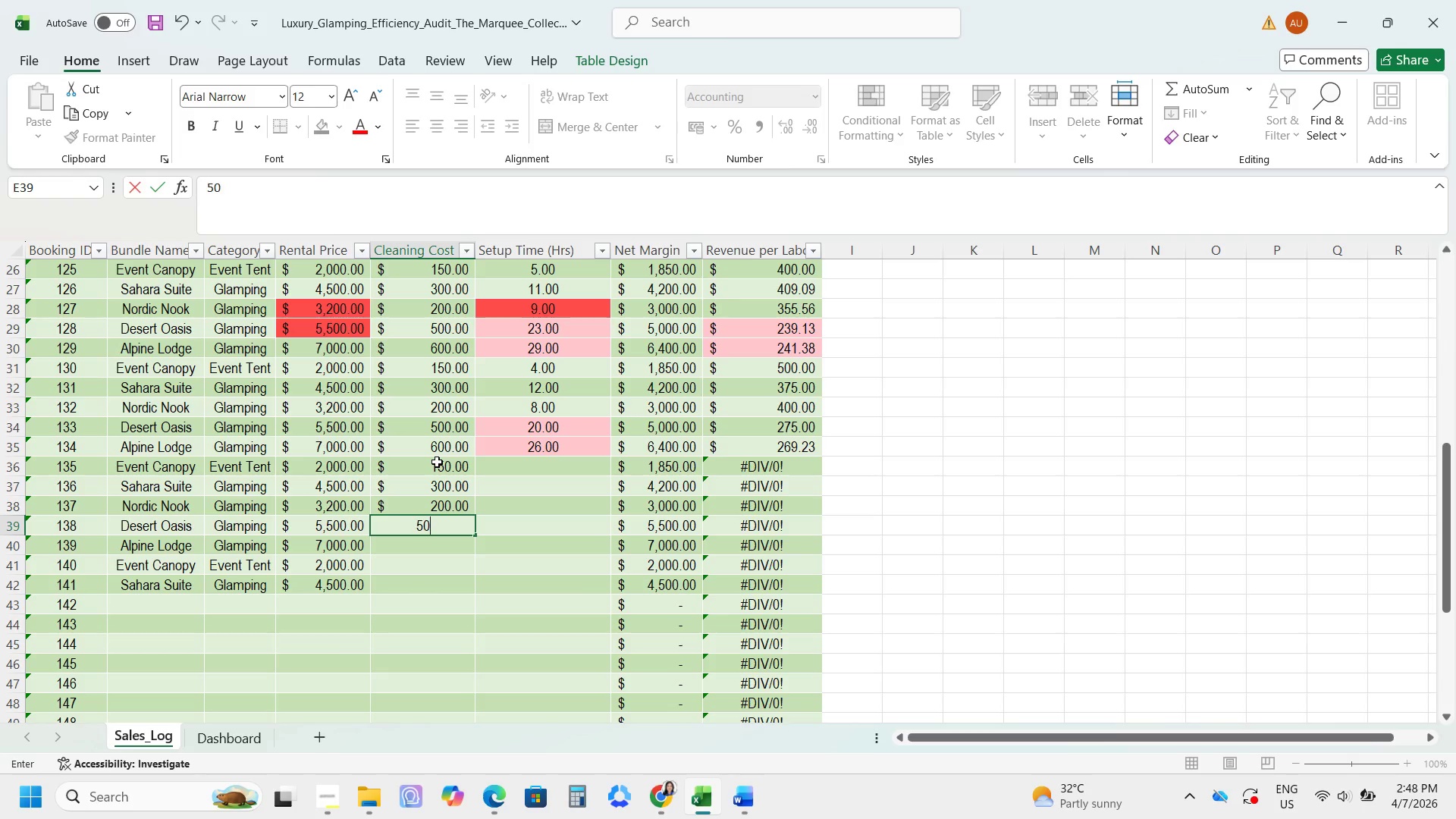 
key(Numpad0)
 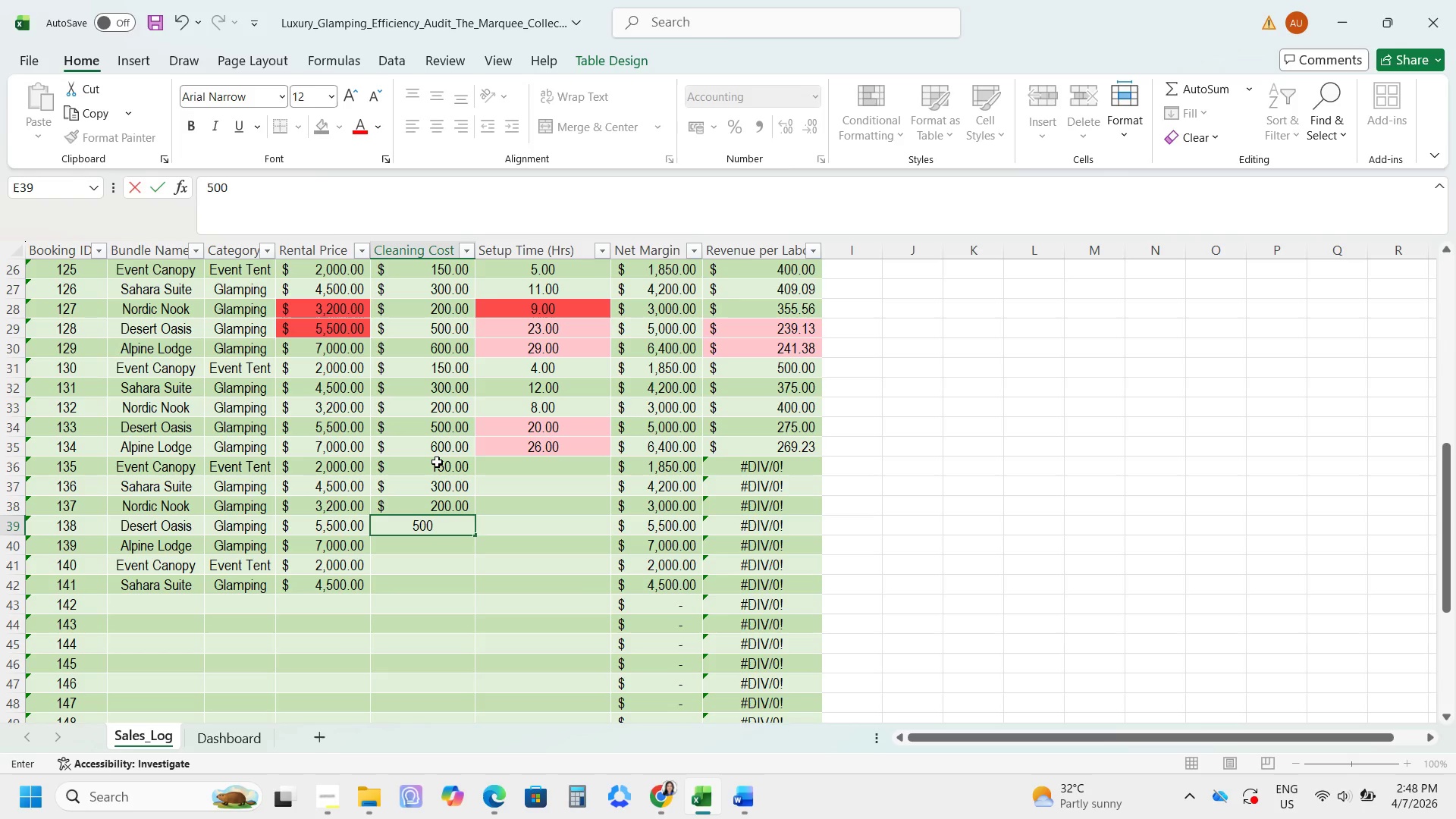 
wait(6.02)
 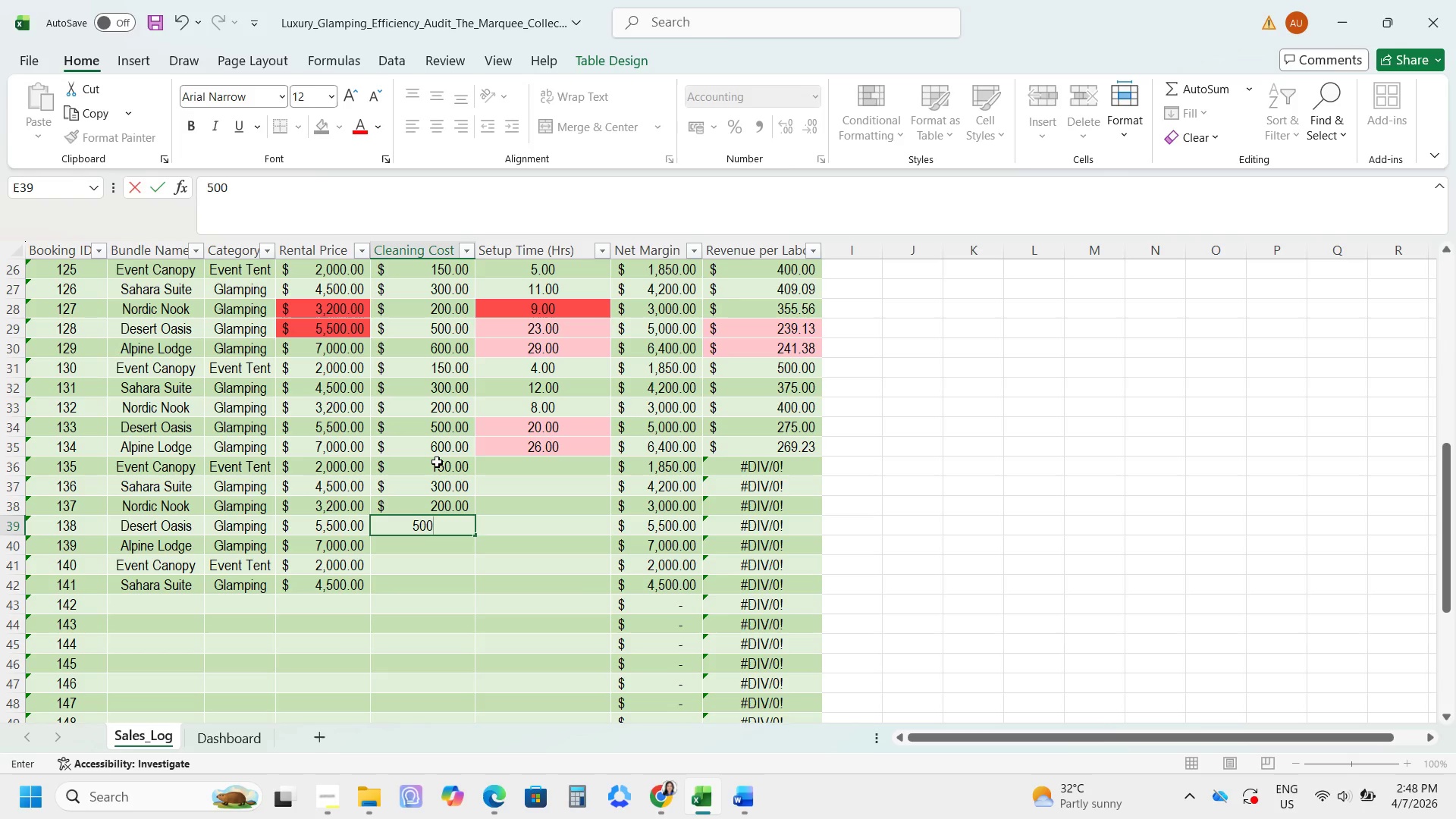 
key(NumpadEnter)
 